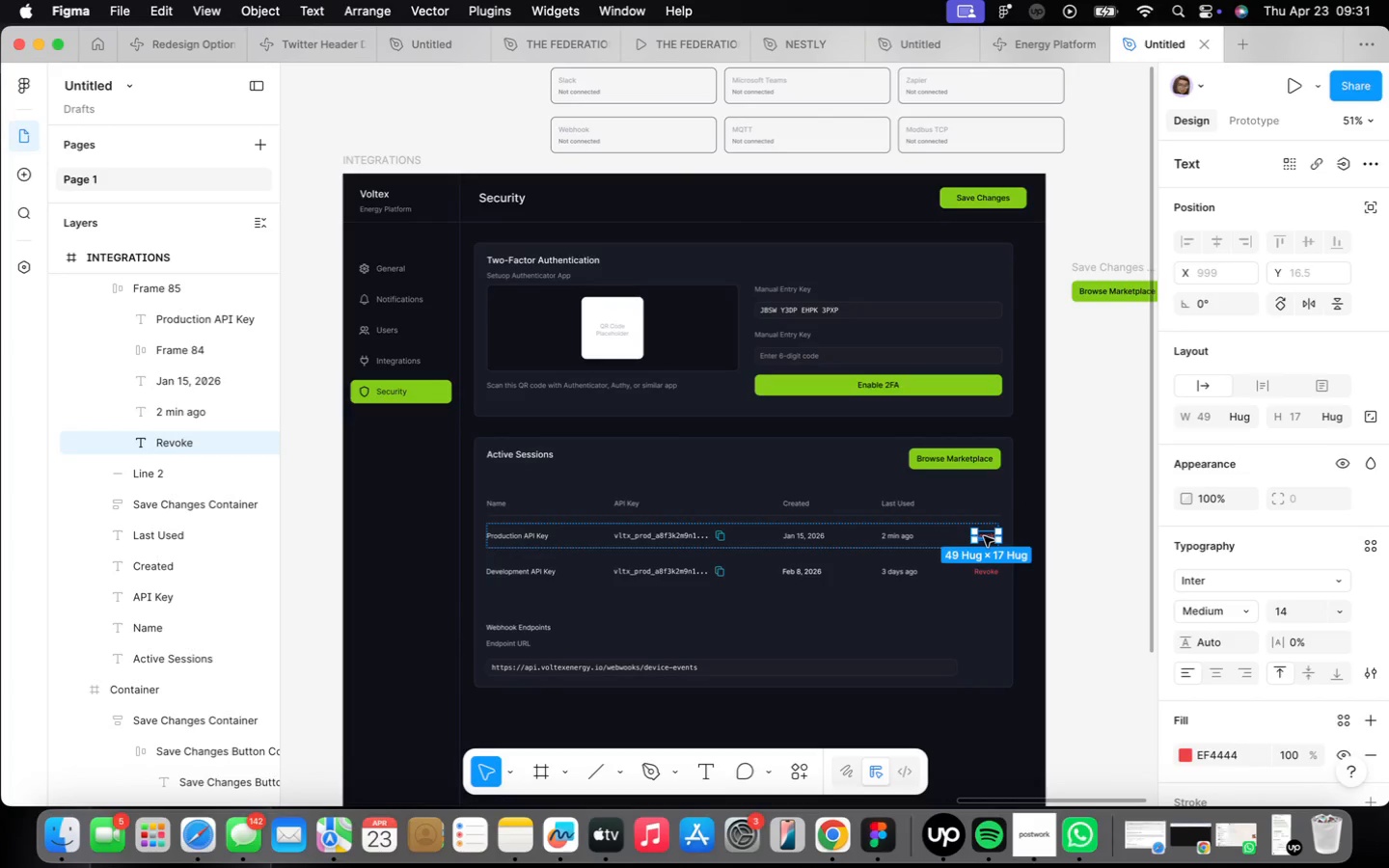 
right_click([984, 536])
 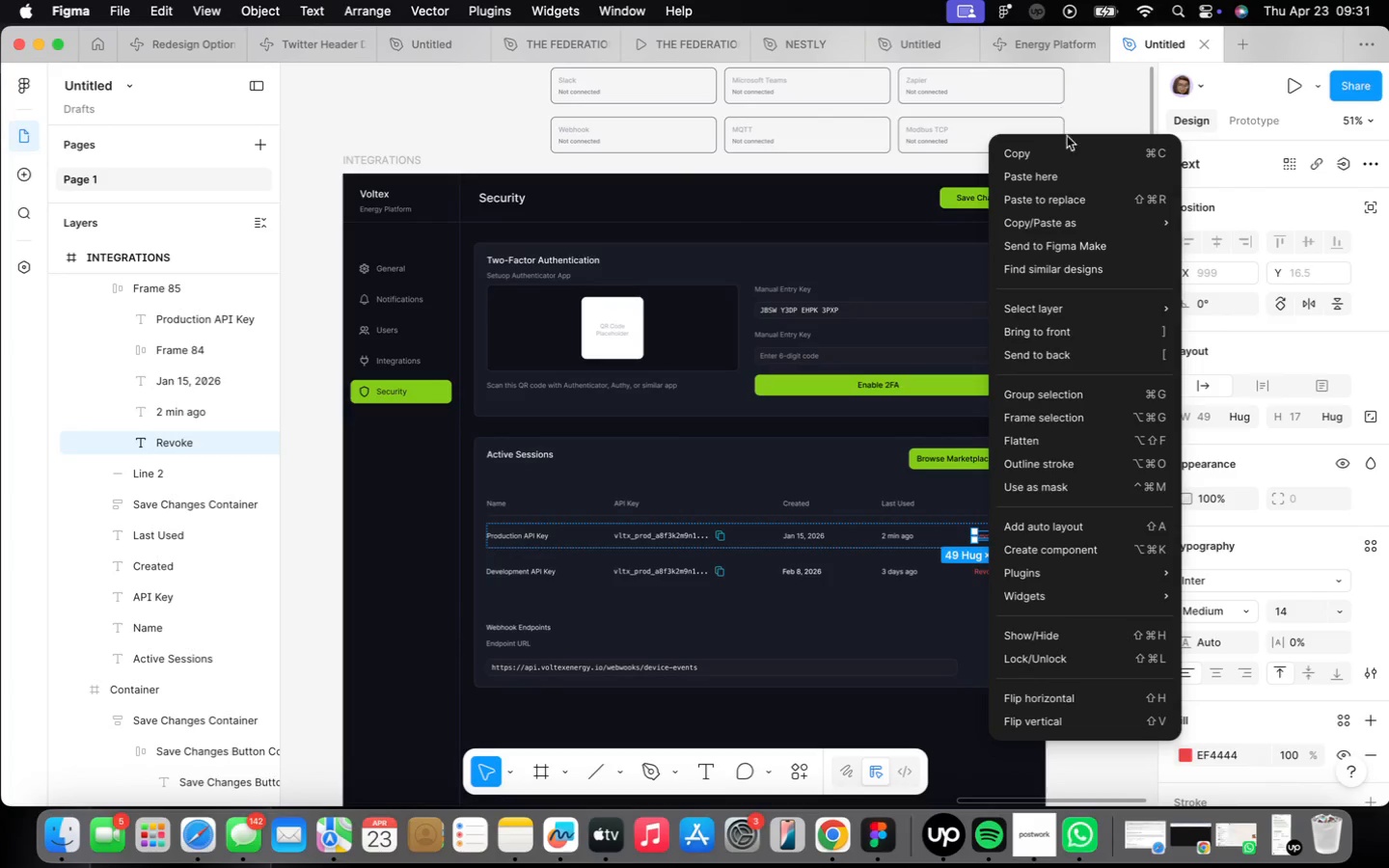 
left_click([1065, 148])
 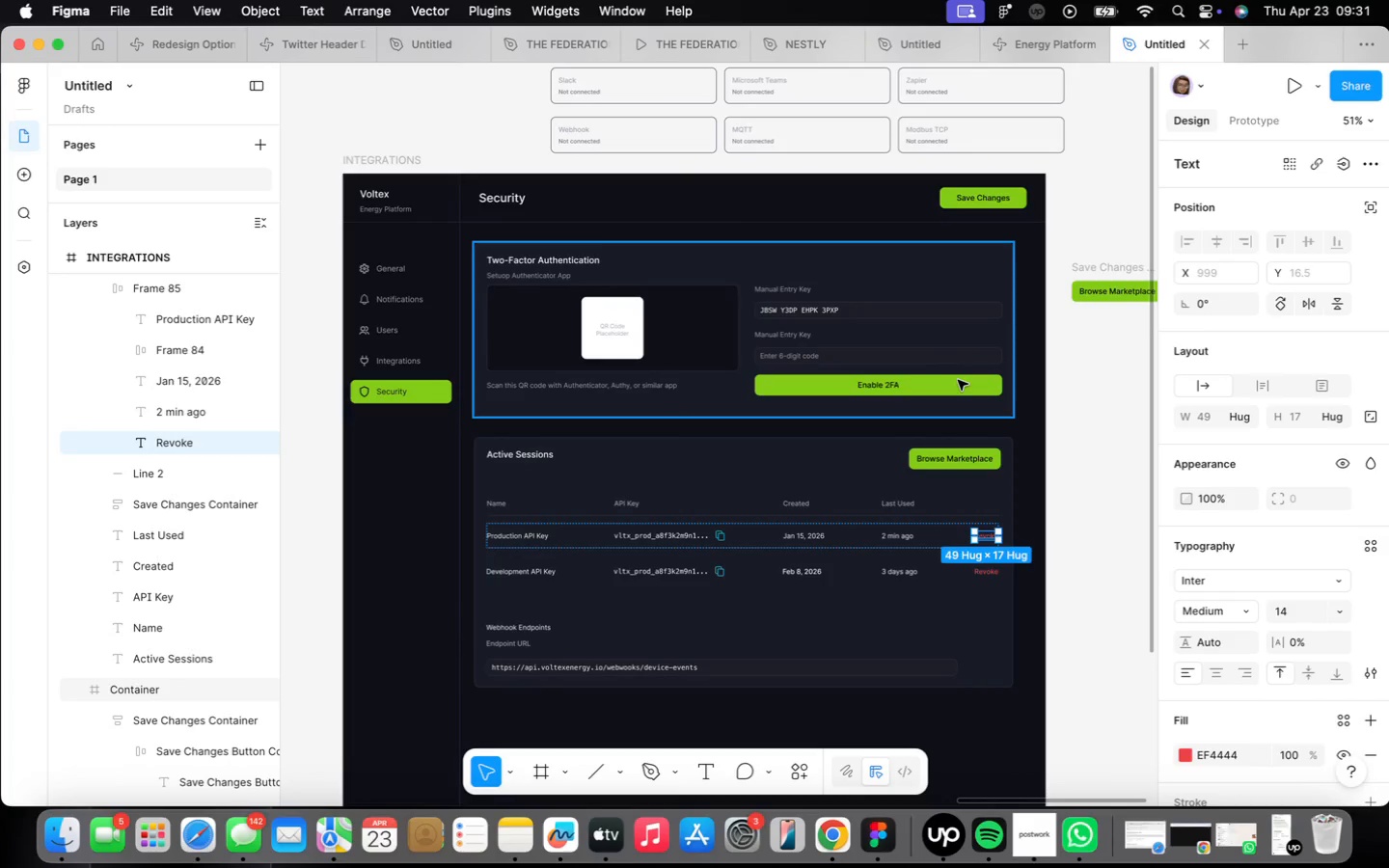 
left_click([916, 465])
 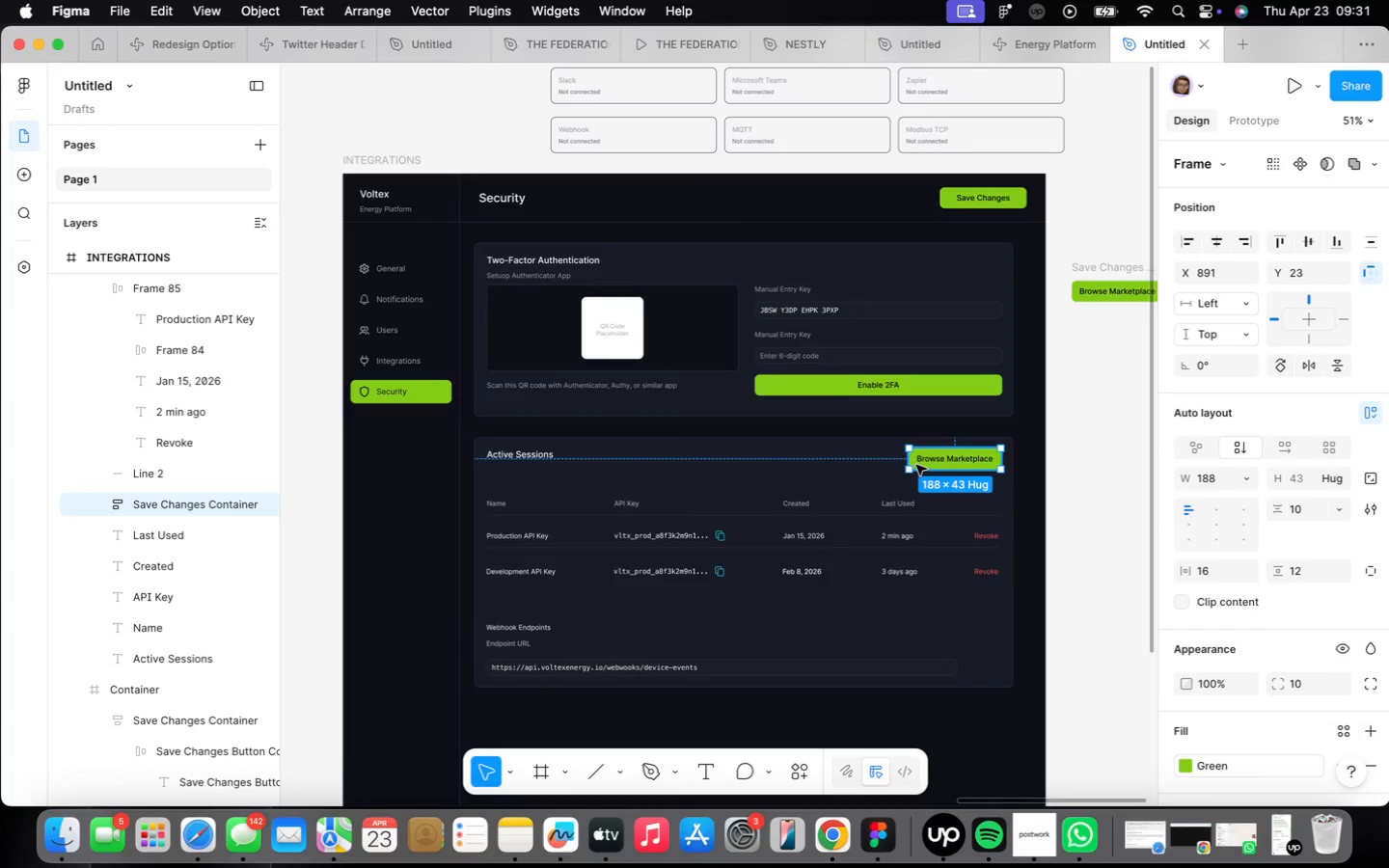 
right_click([916, 465])
 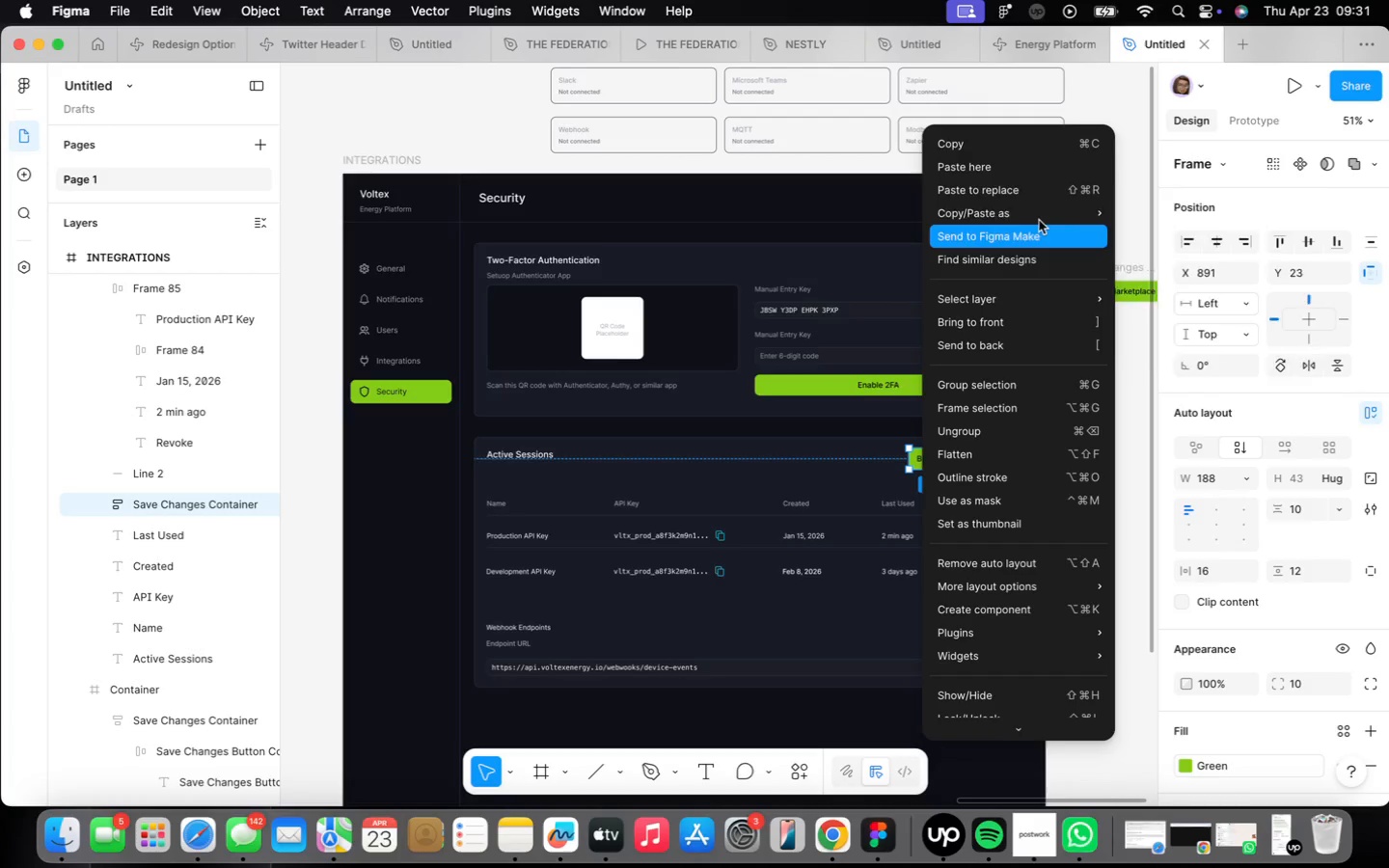 
left_click([1021, 182])
 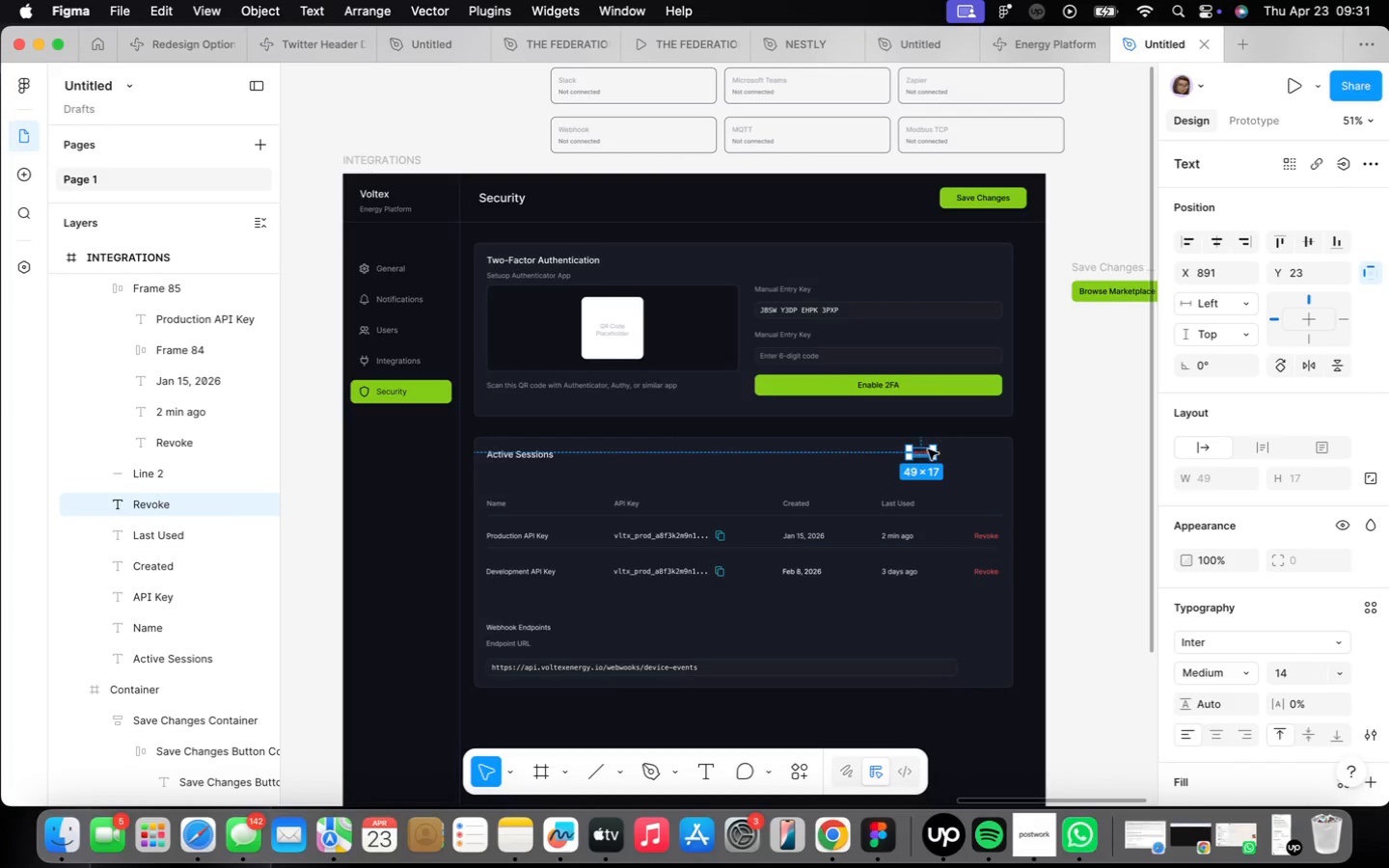 
scroll: coordinate [933, 444], scroll_direction: up, amount: 13.0
 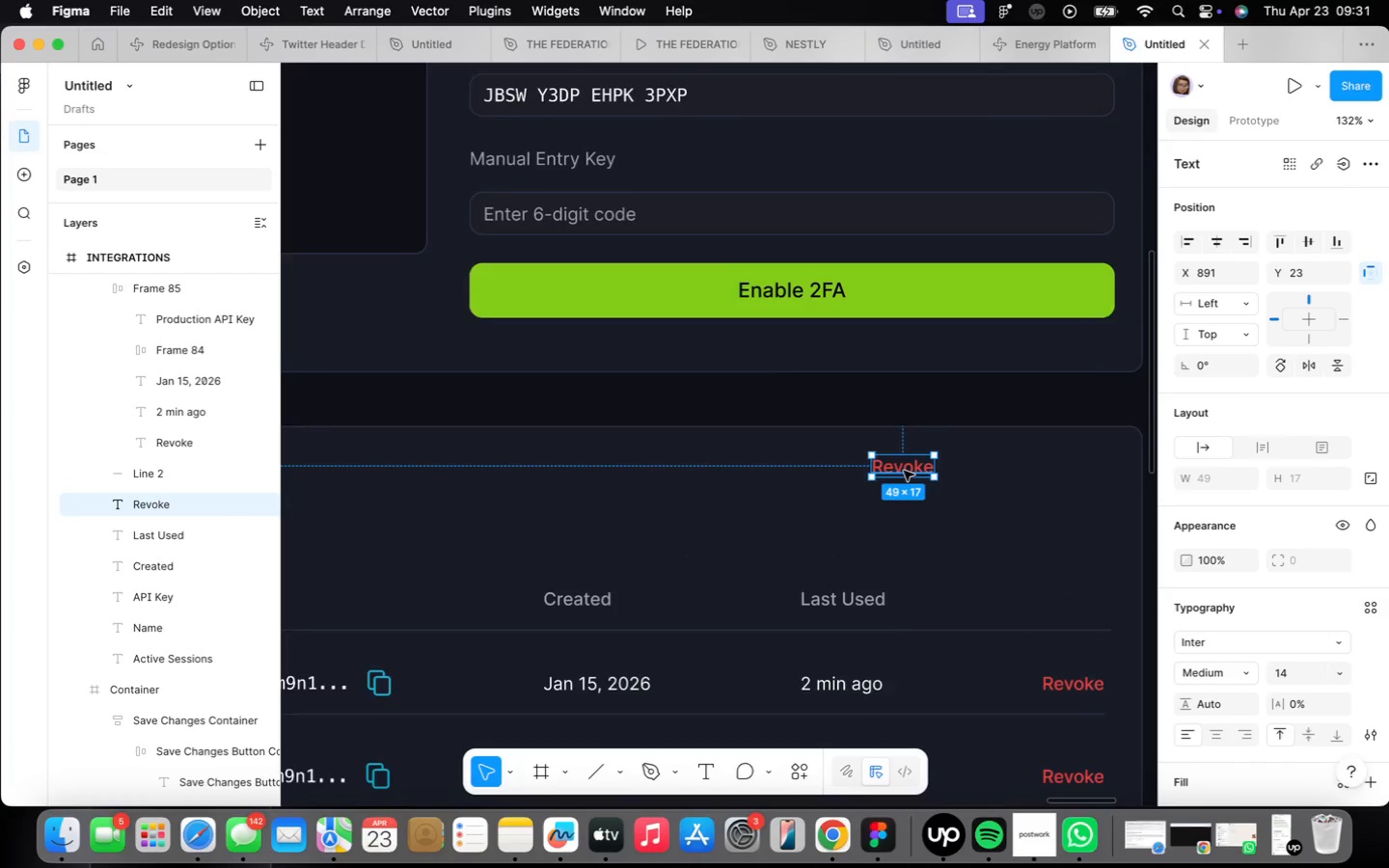 
left_click_drag(start_coordinate=[905, 465], to_coordinate=[1016, 478])
 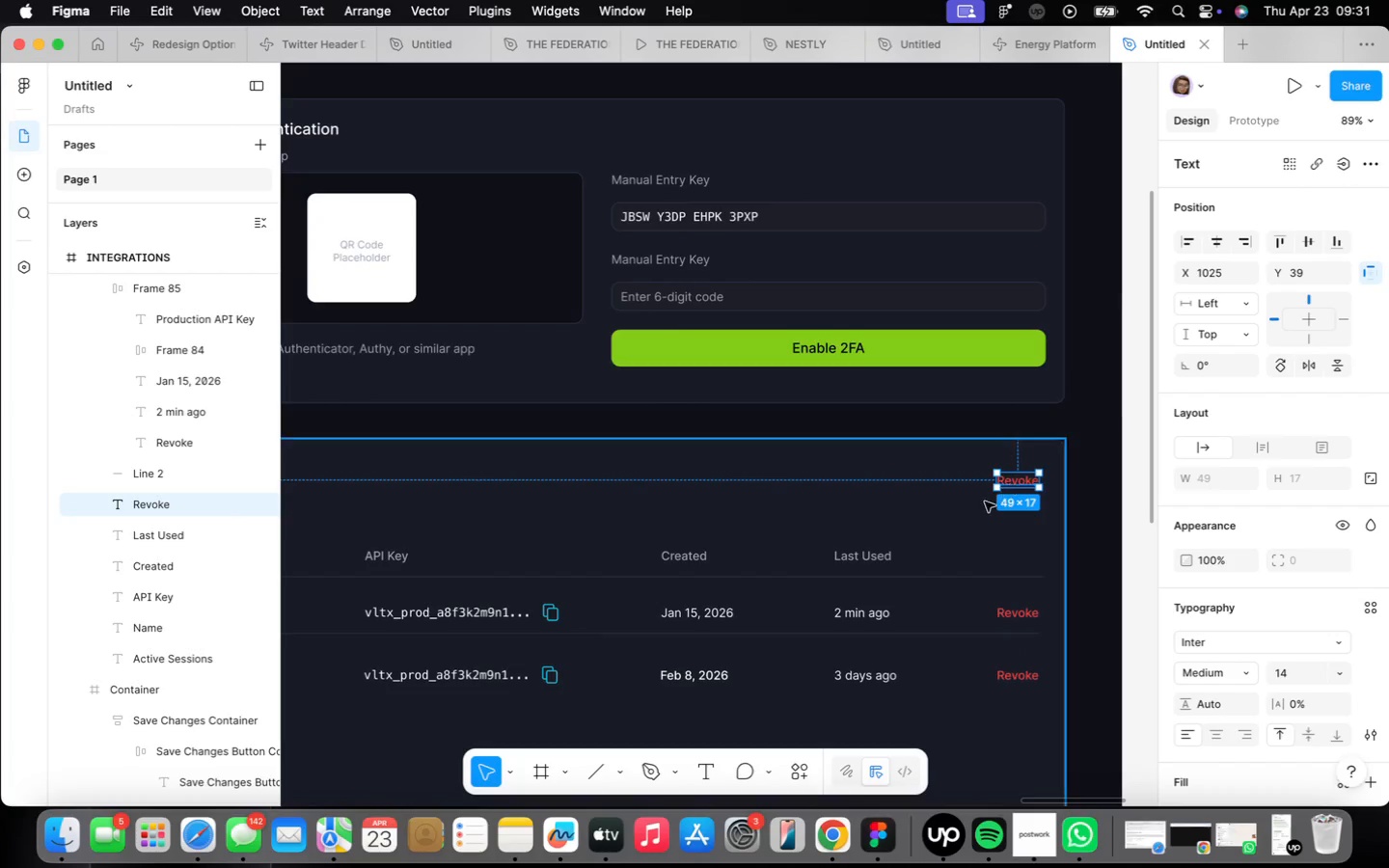 
scroll: coordinate [988, 497], scroll_direction: down, amount: 17.0
 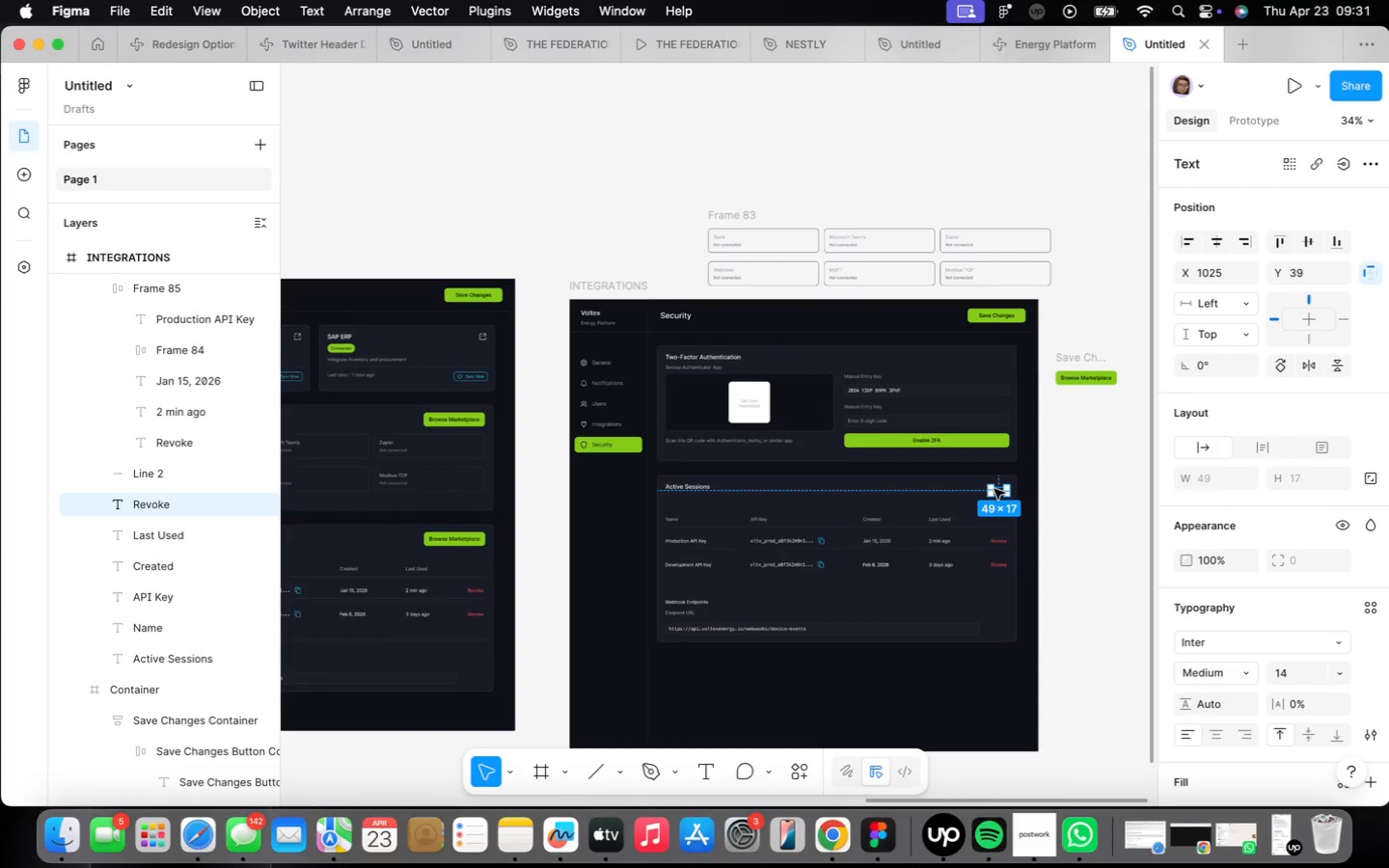 
scroll: coordinate [996, 488], scroll_direction: up, amount: 12.0
 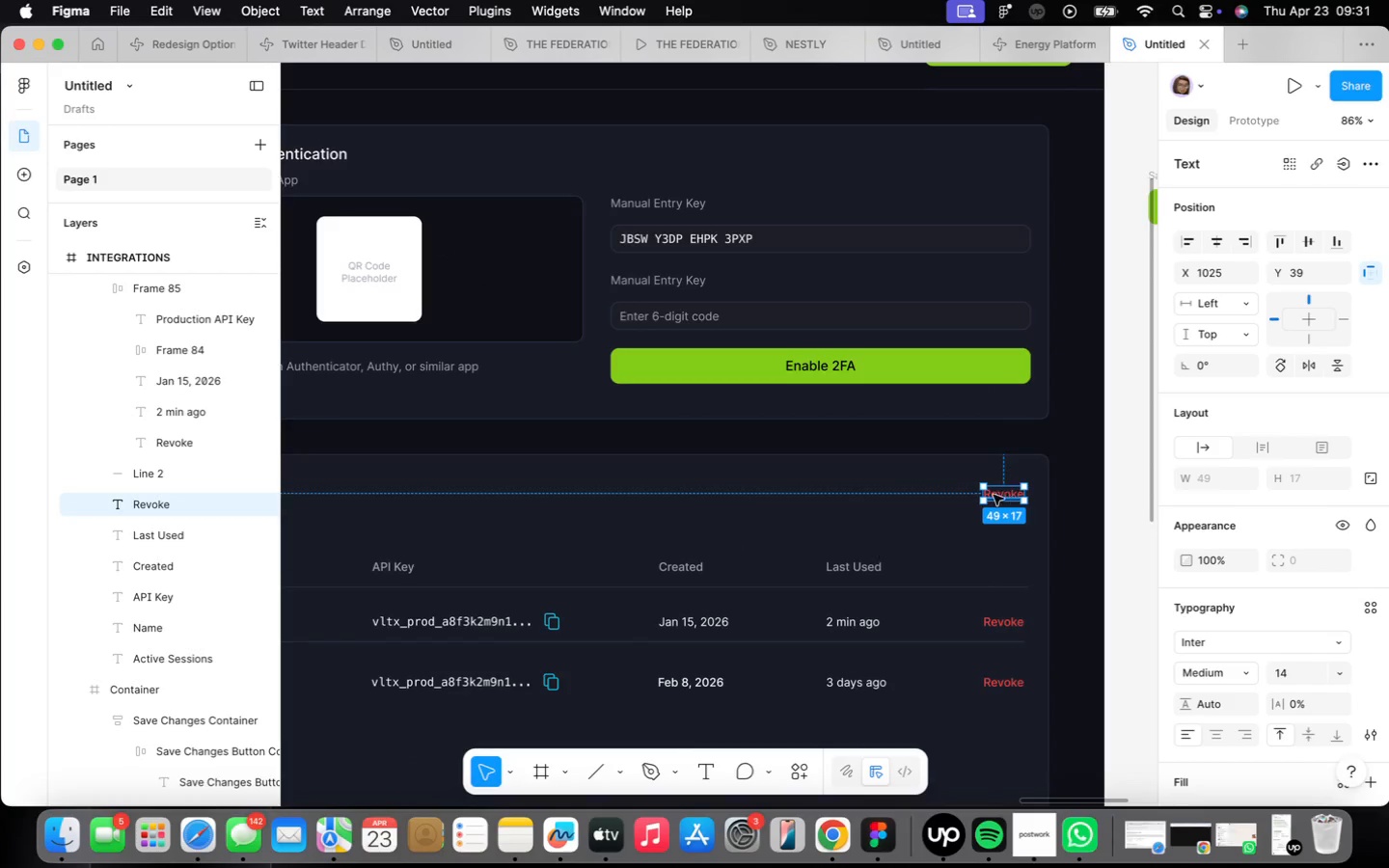 
hold_key(key=ArrowLeft, duration=1.51)
 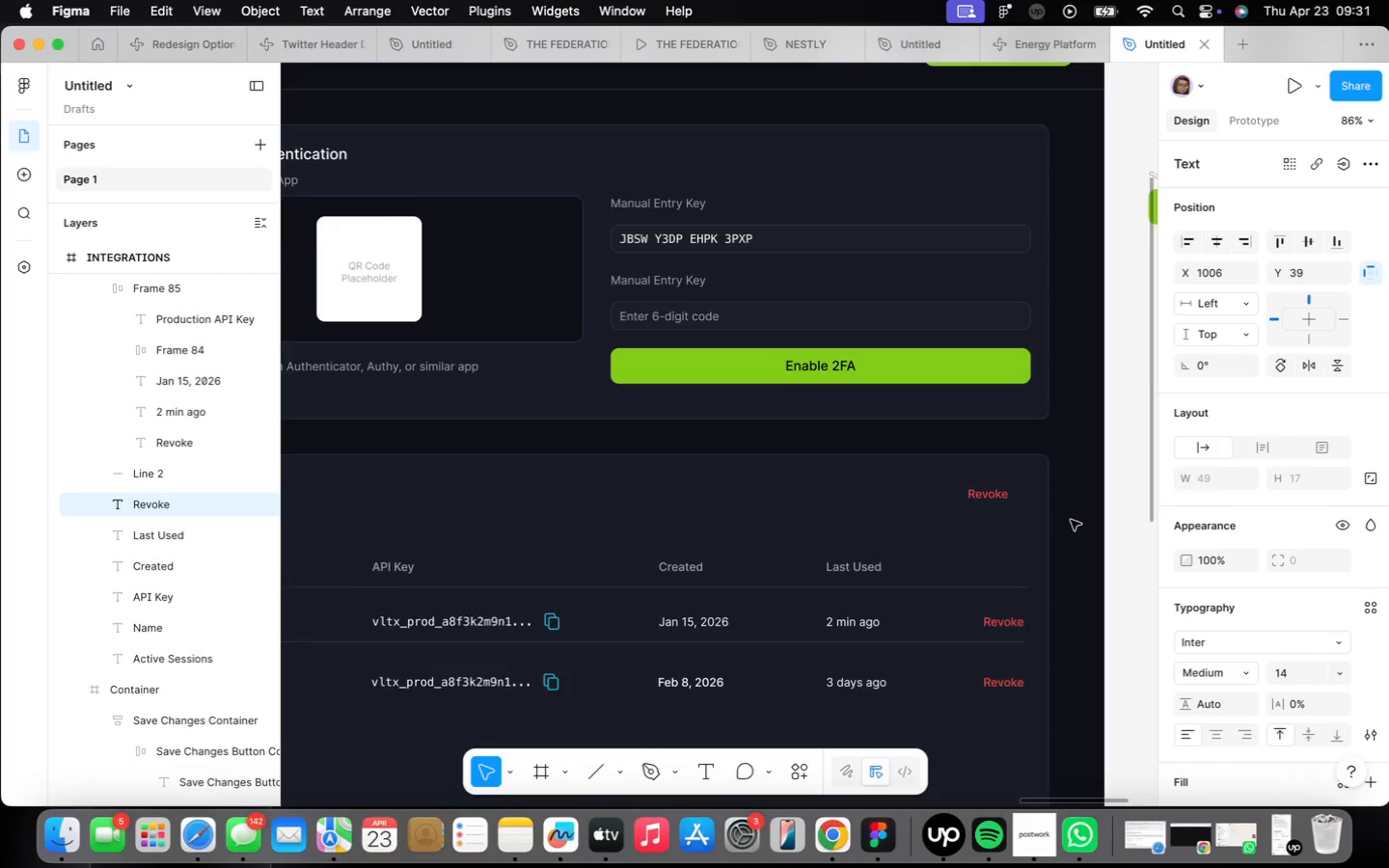 
hold_key(key=ArrowLeft, duration=1.51)
 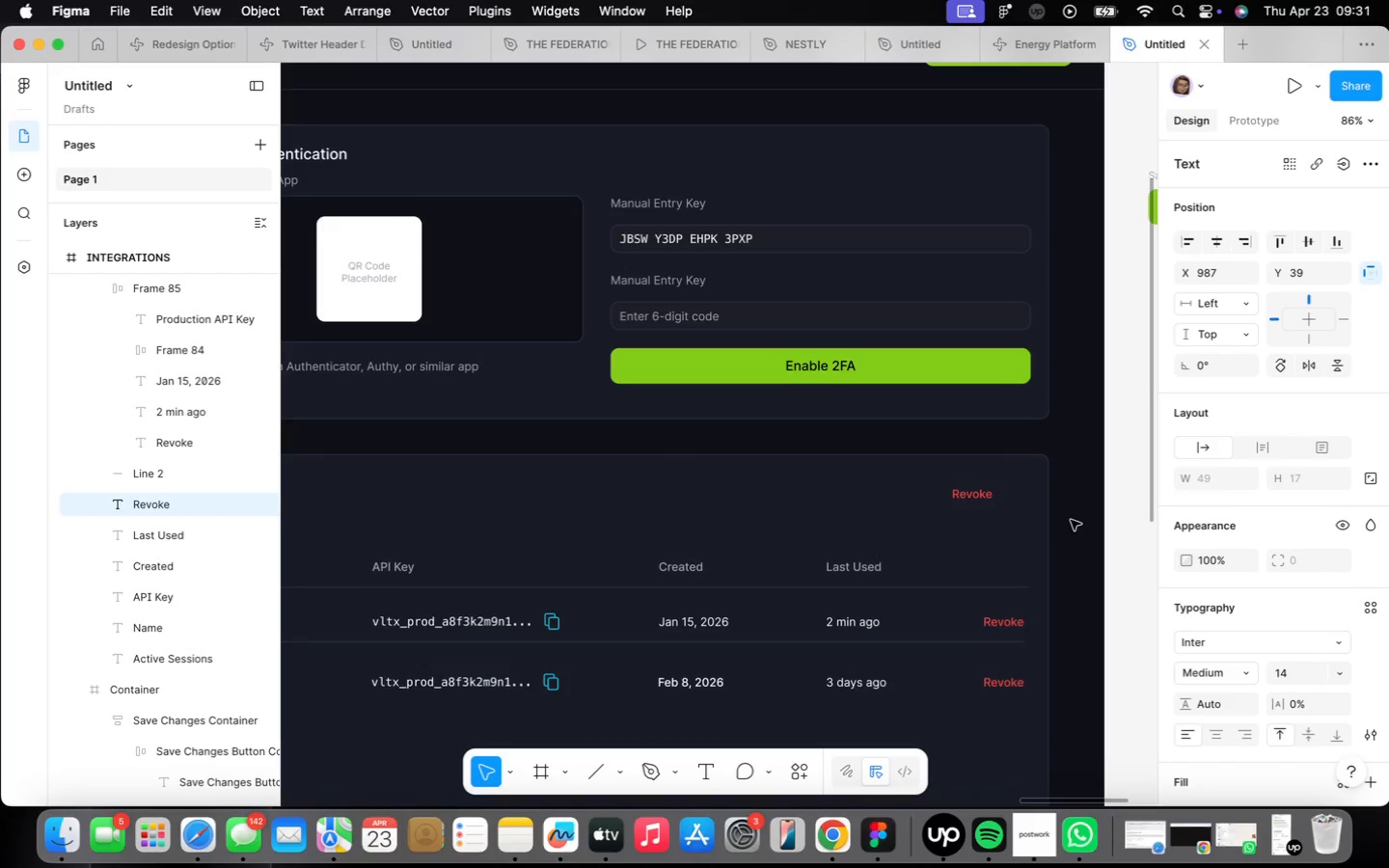 
hold_key(key=ArrowLeft, duration=0.6)
 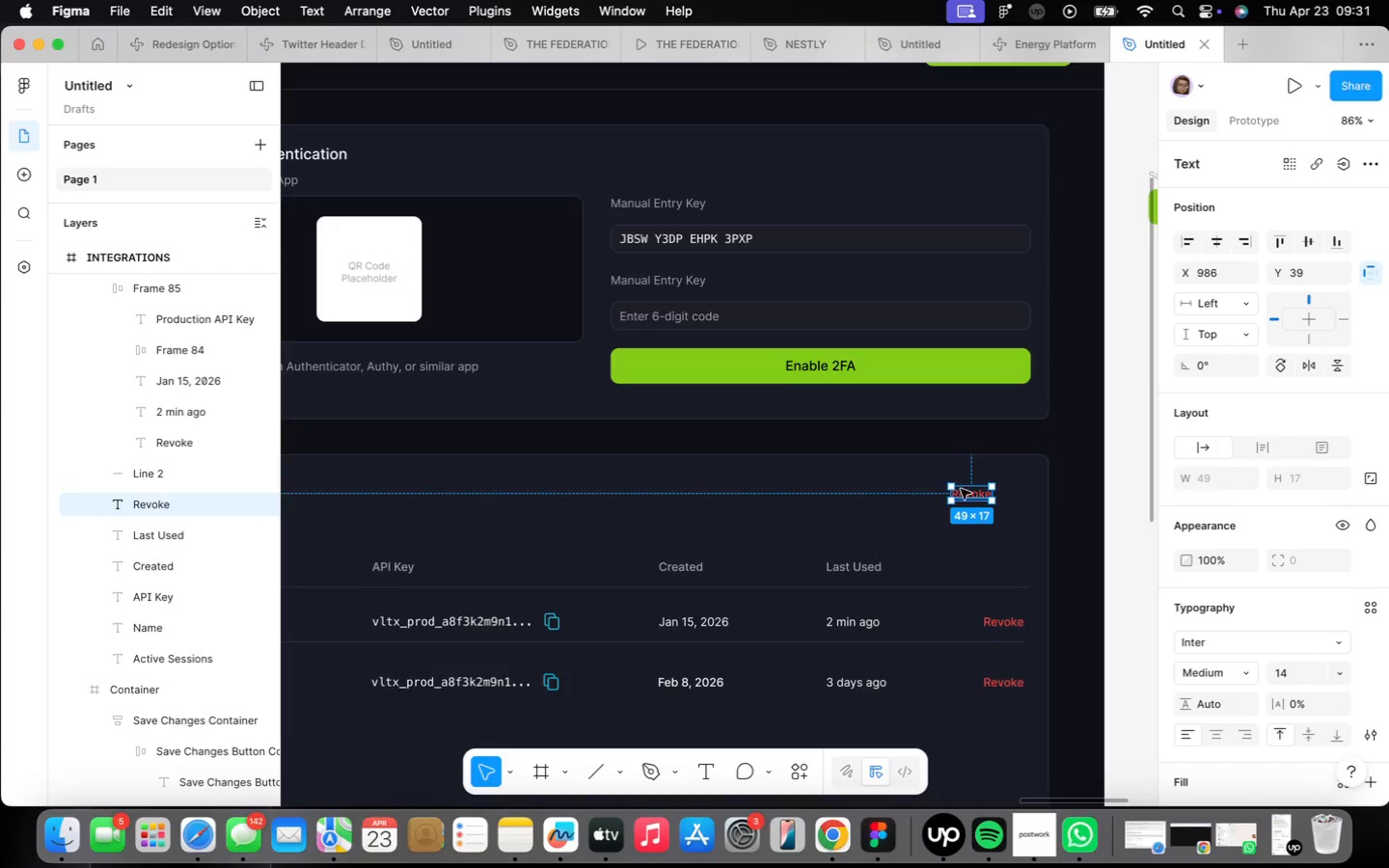 
double_click([967, 494])
 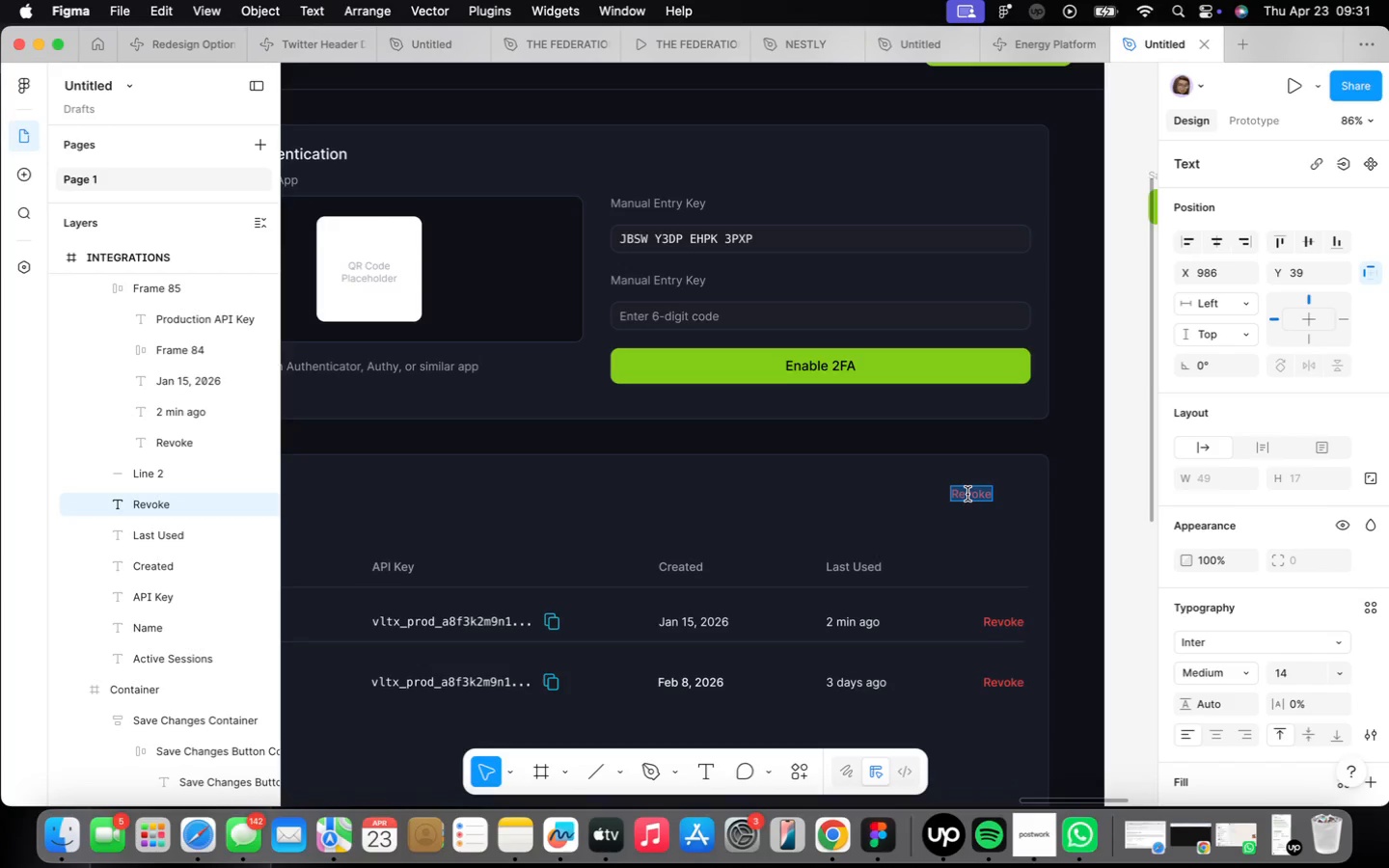 
type(Revik)
key(Backspace)
key(Backspace)
key(Backspace)
type(voke All other)
 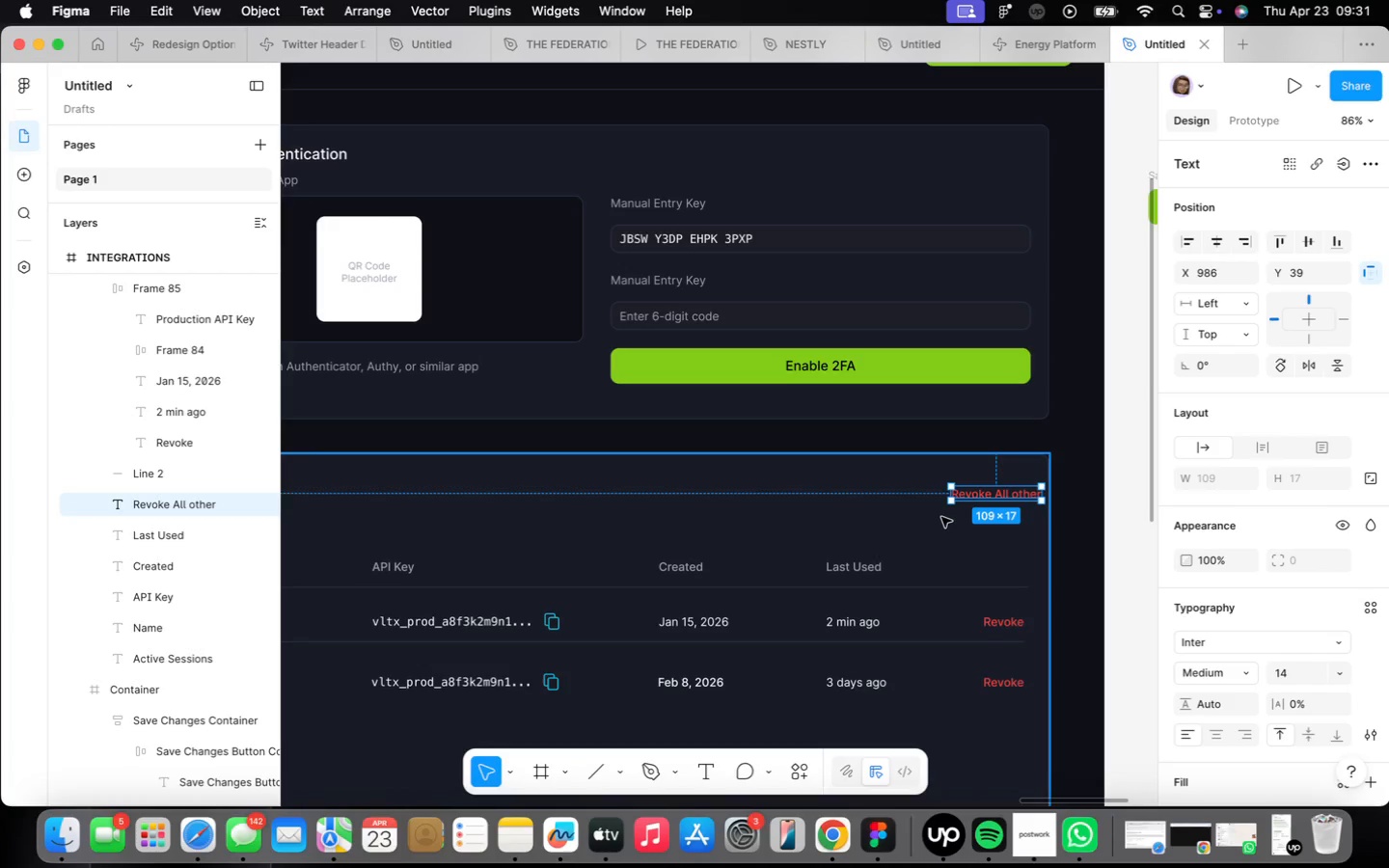 
hold_key(key=ArrowLeft, duration=1.5)
 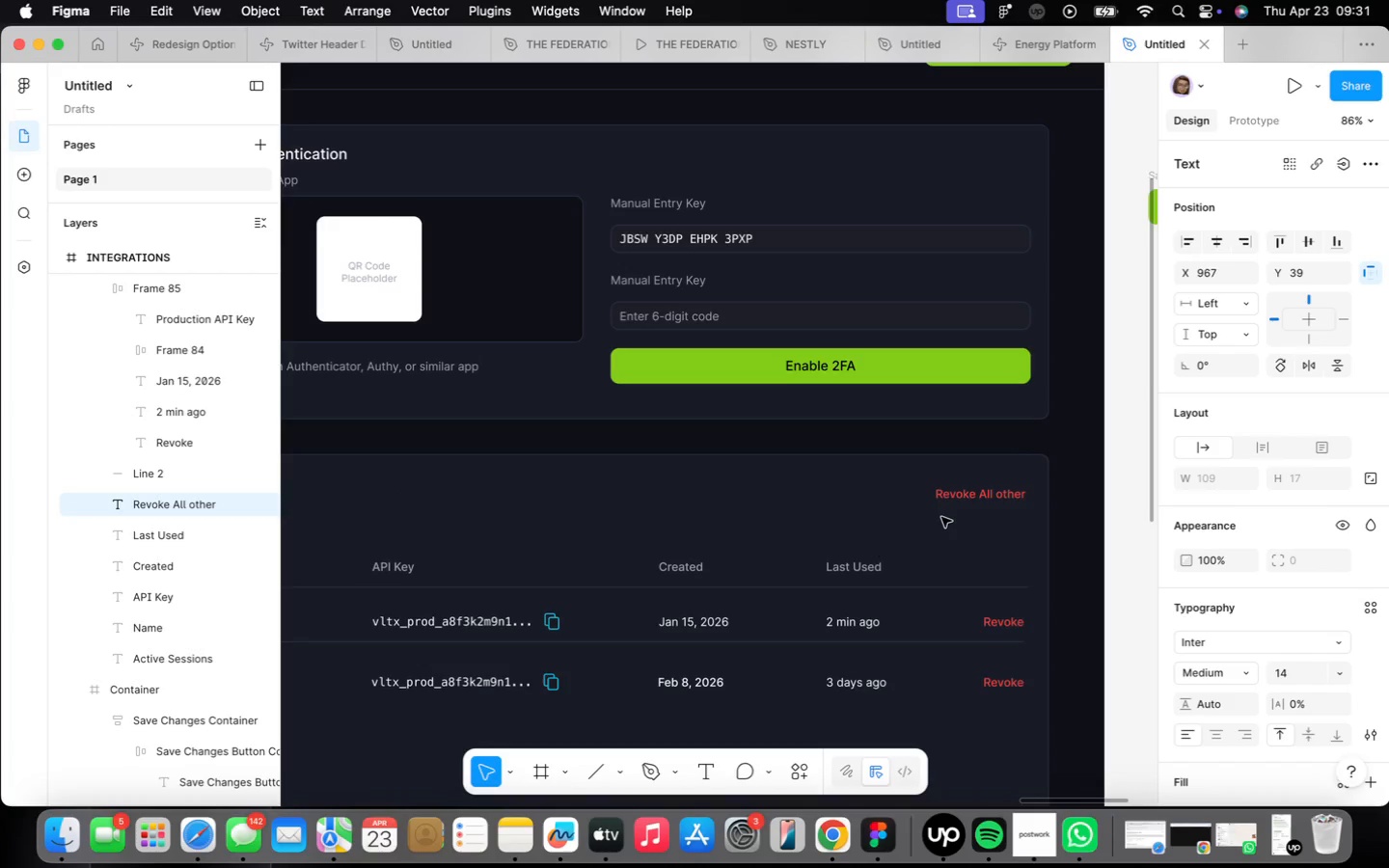 
hold_key(key=ArrowLeft, duration=1.58)
 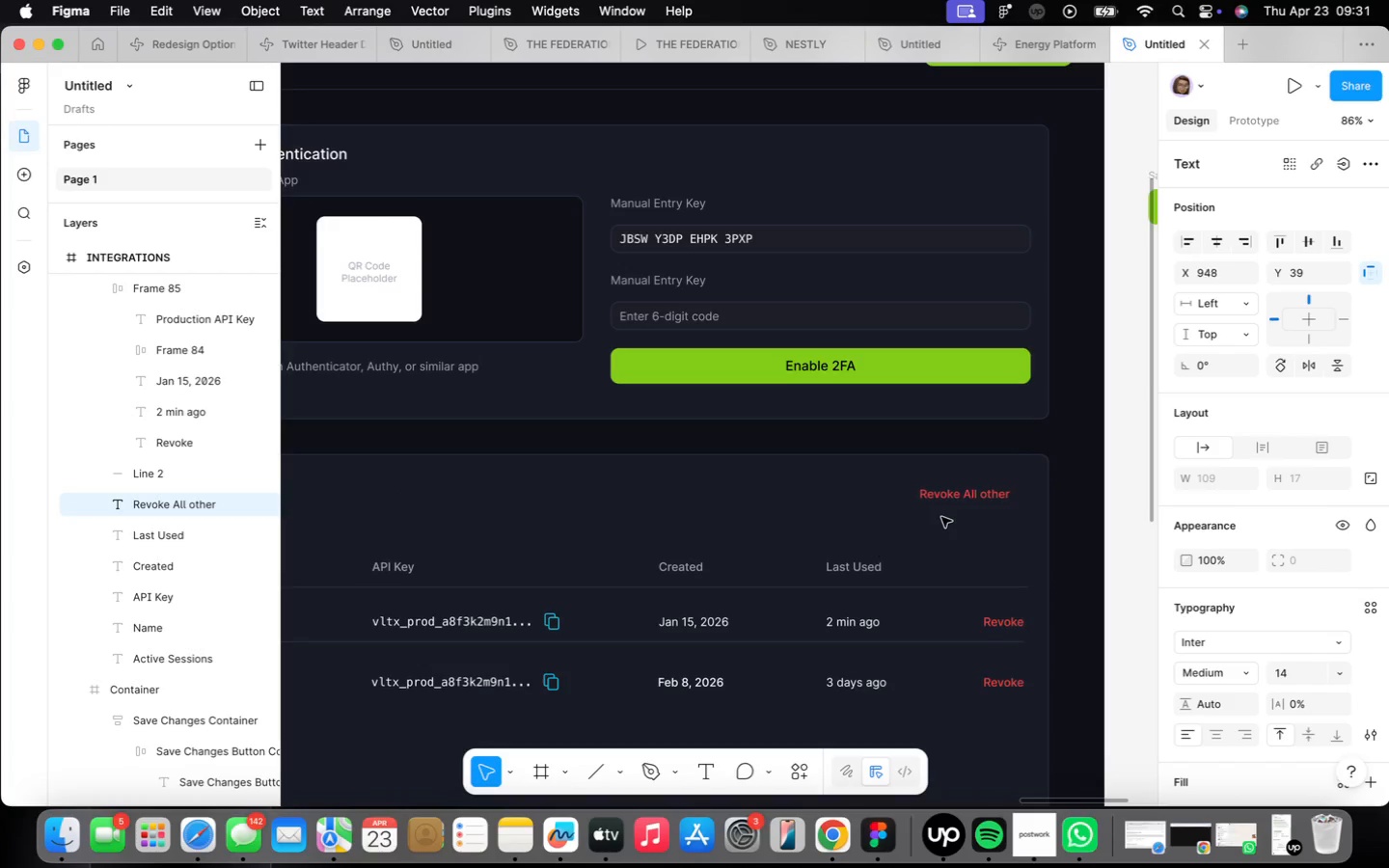 
hold_key(key=ArrowLeft, duration=1.21)
 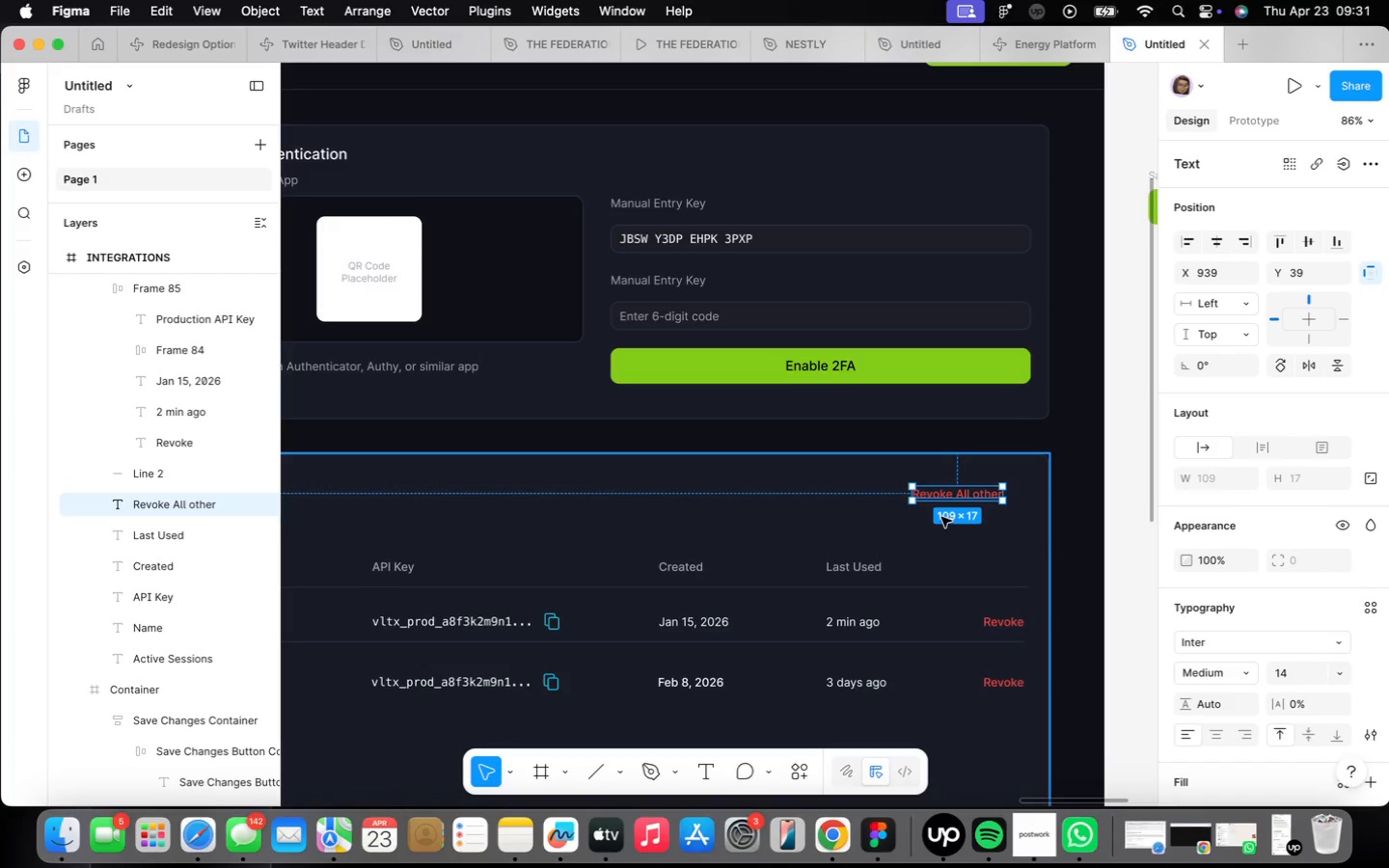 
wait(11.1)
 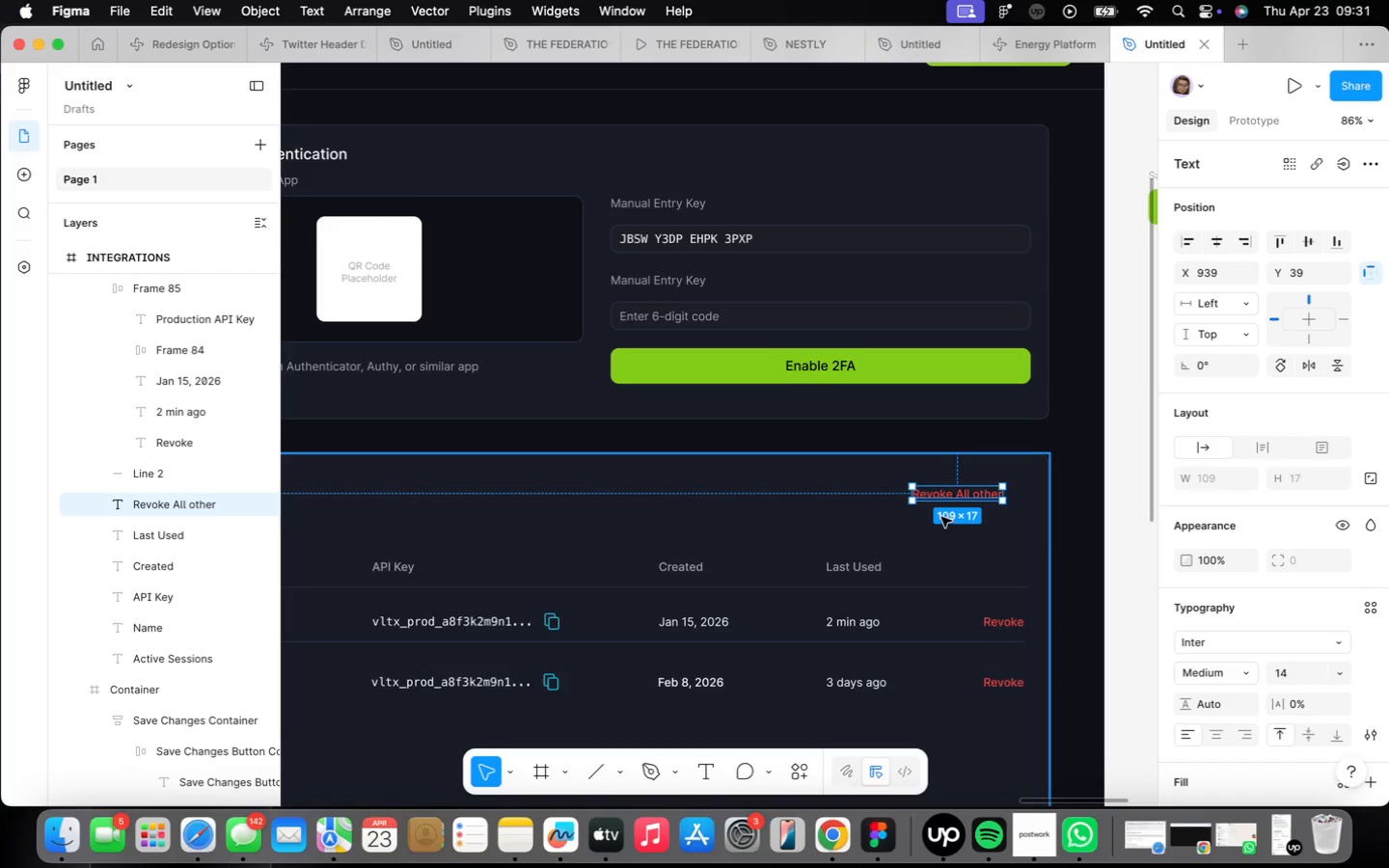 
key(ArrowLeft)
 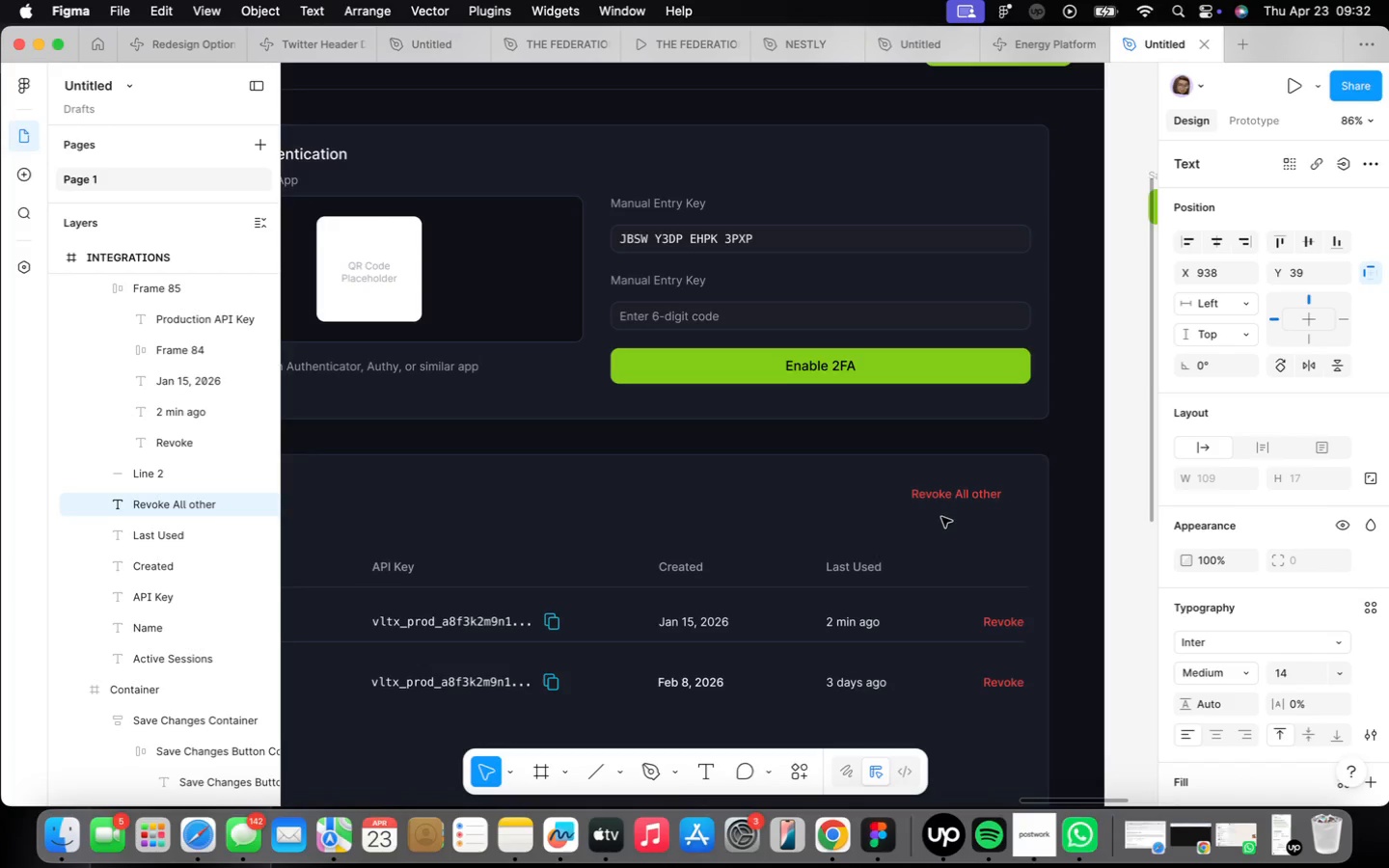 
key(ArrowLeft)
 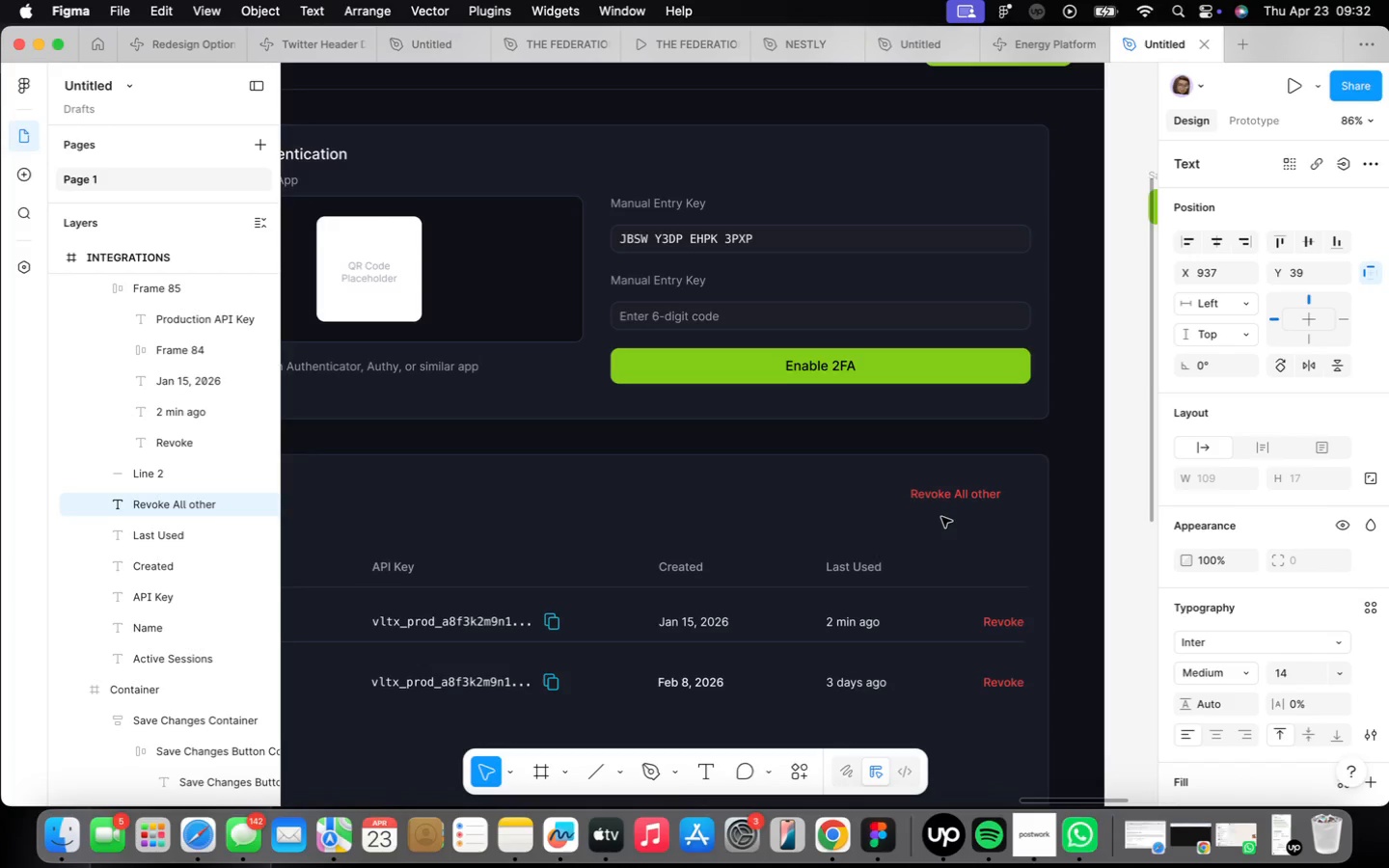 
key(ArrowLeft)
 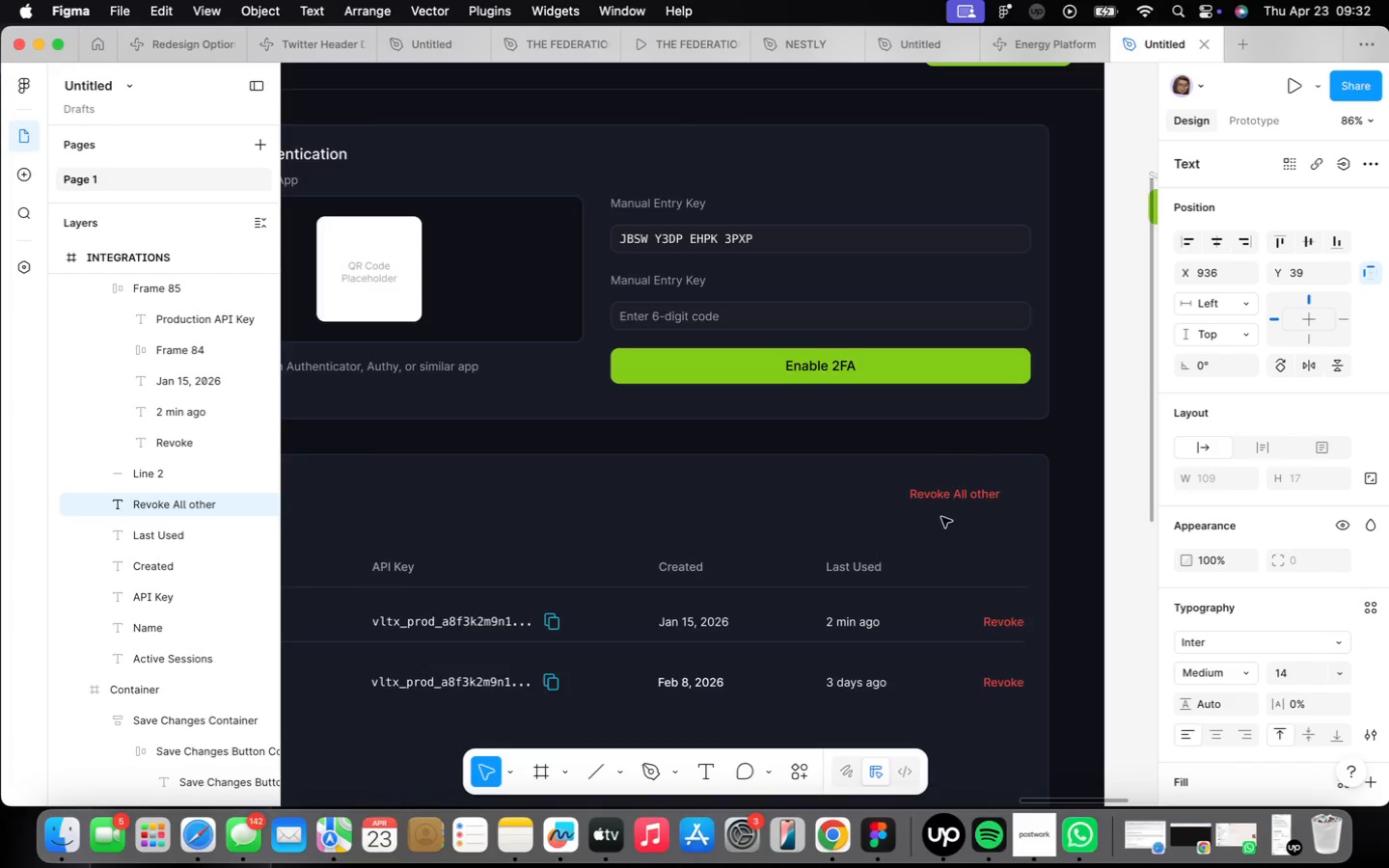 
key(ArrowLeft)
 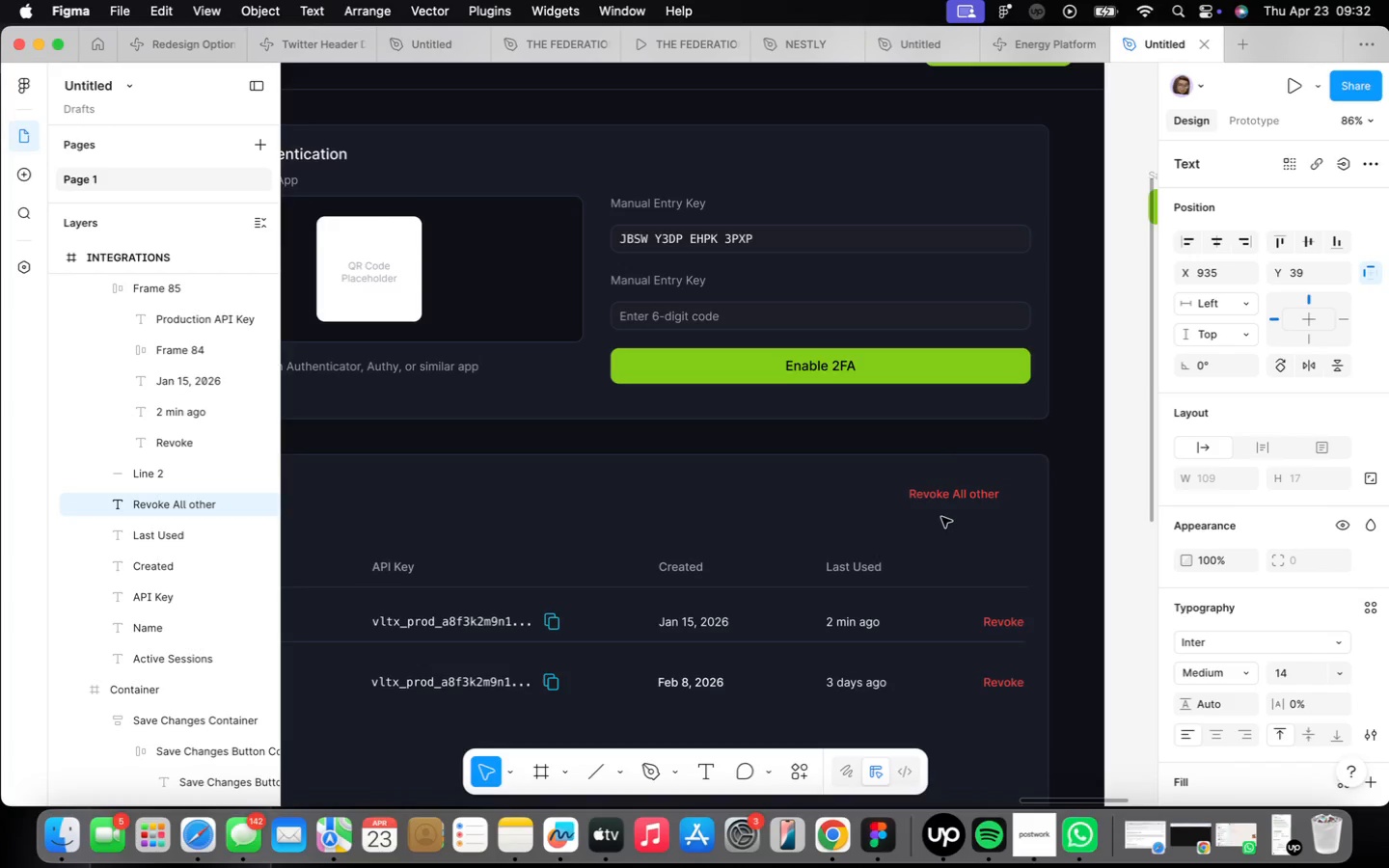 
key(ArrowLeft)
 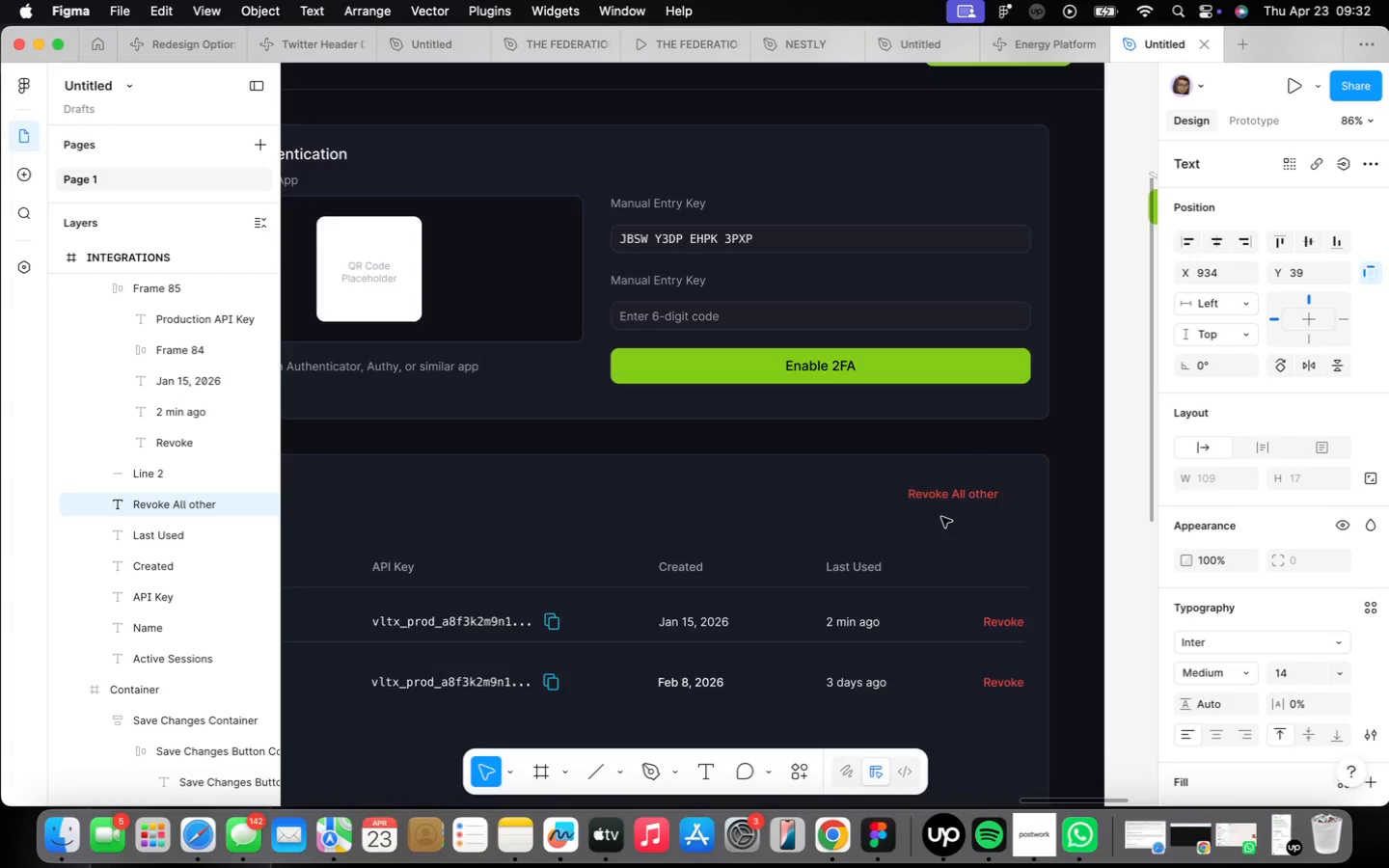 
key(ArrowLeft)
 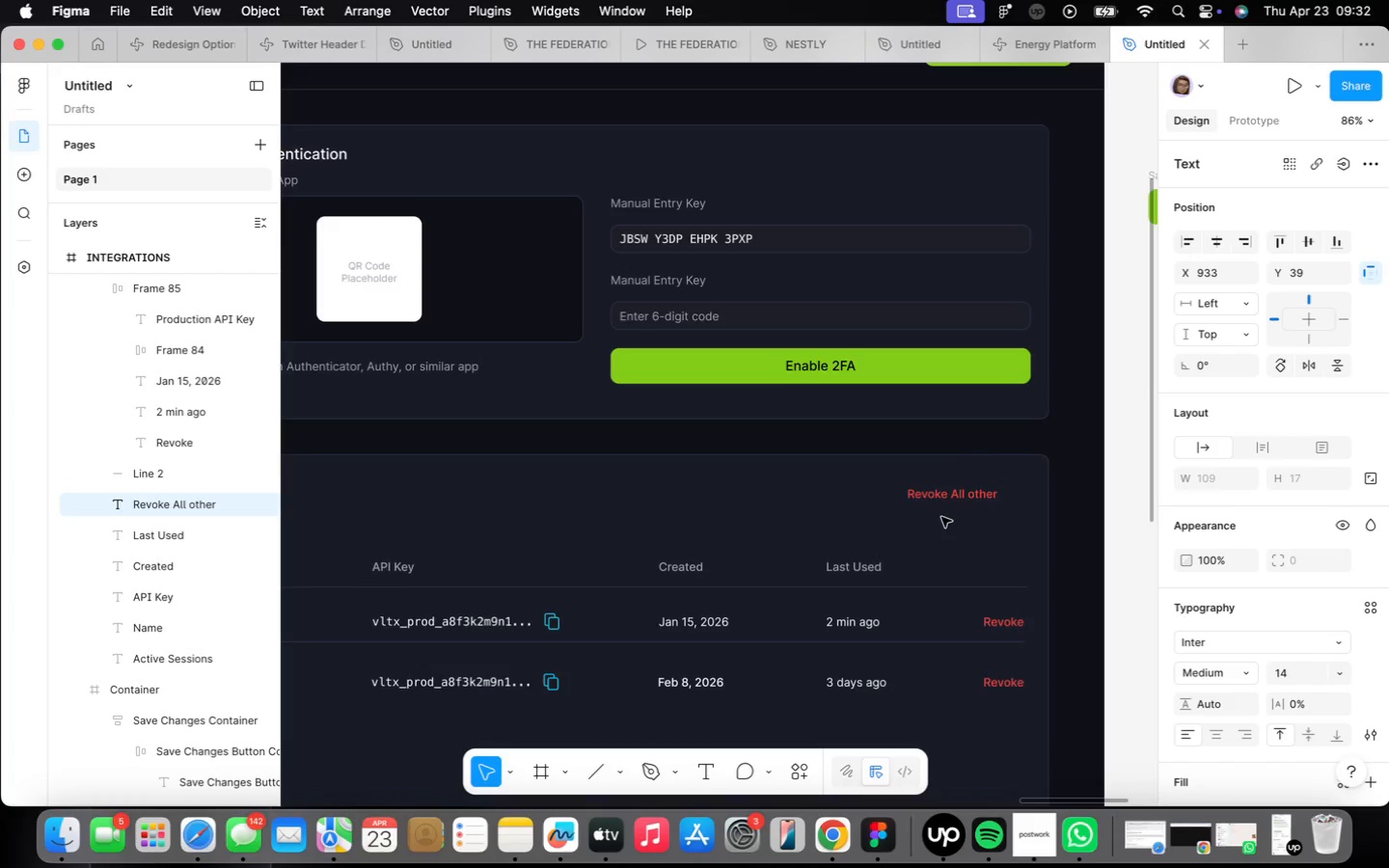 
key(ArrowLeft)
 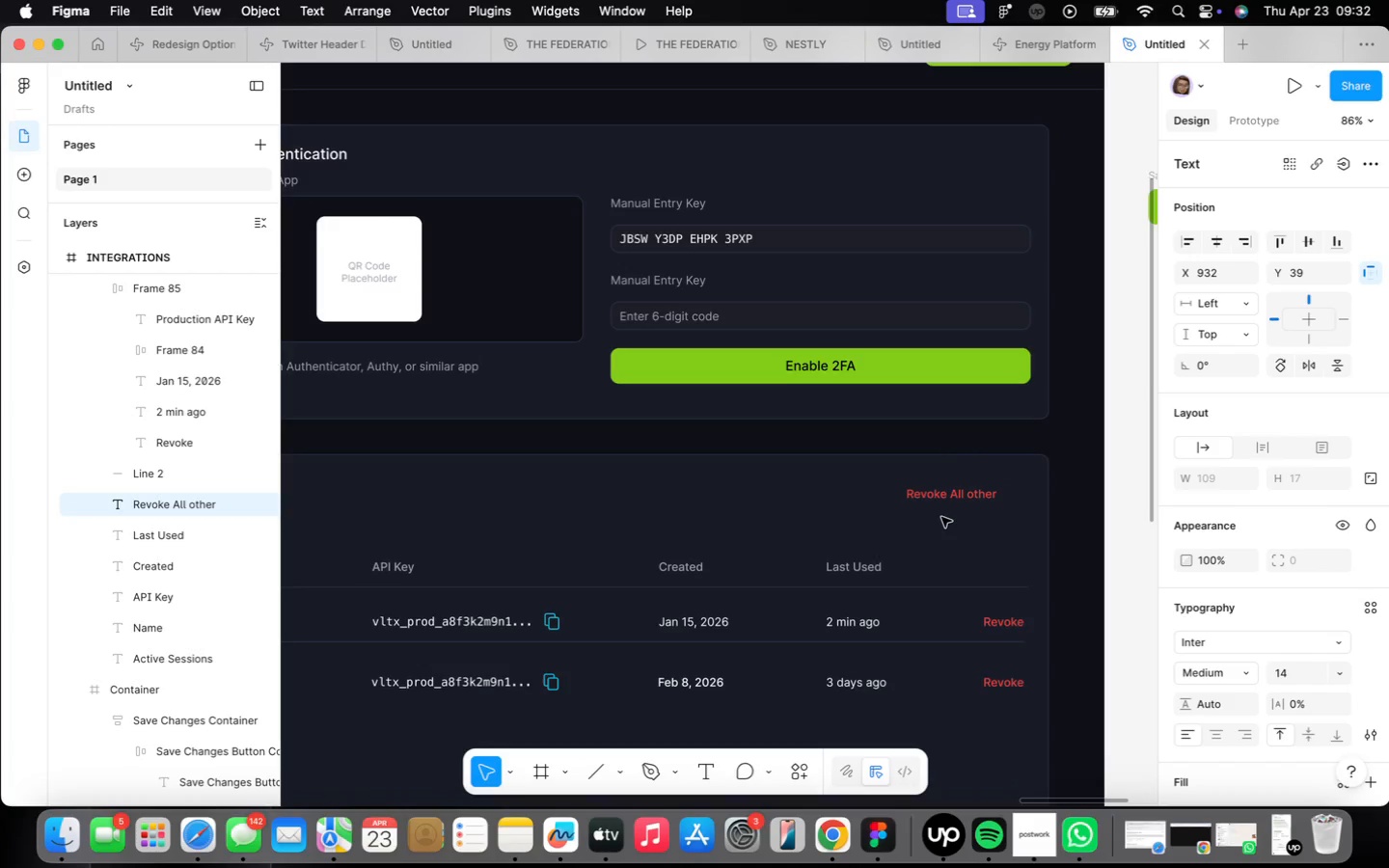 
key(ArrowLeft)
 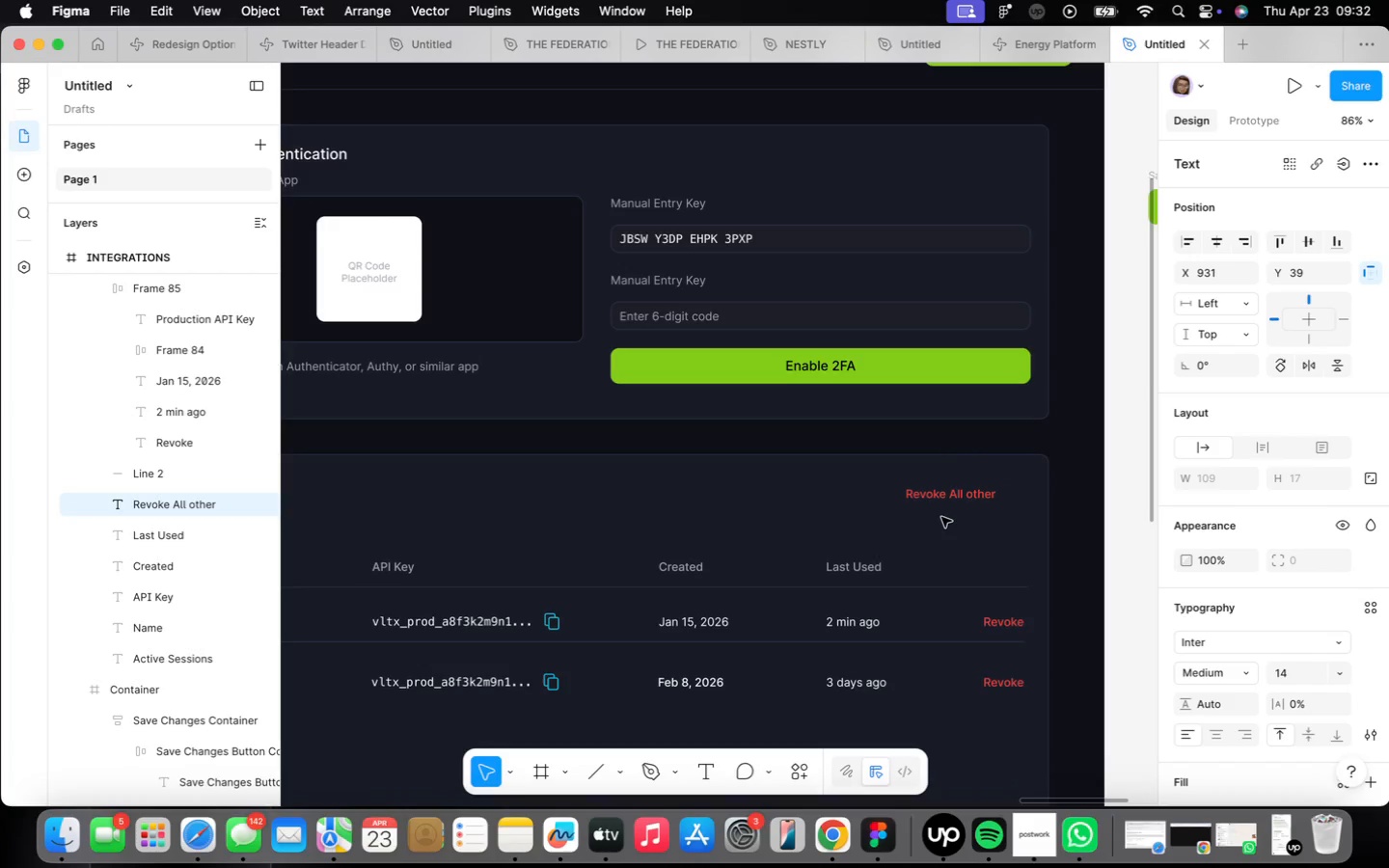 
key(ArrowLeft)
 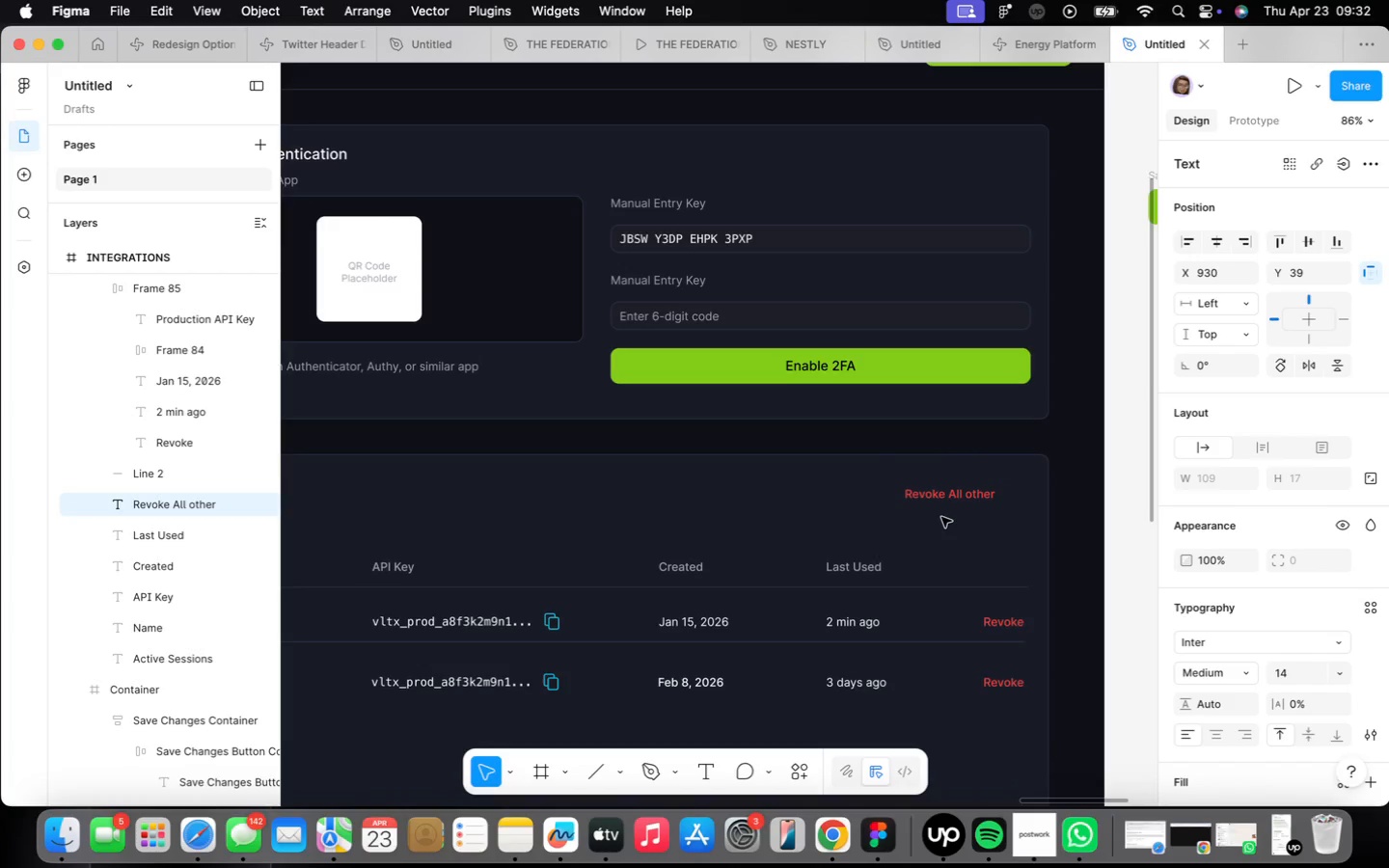 
key(ArrowLeft)
 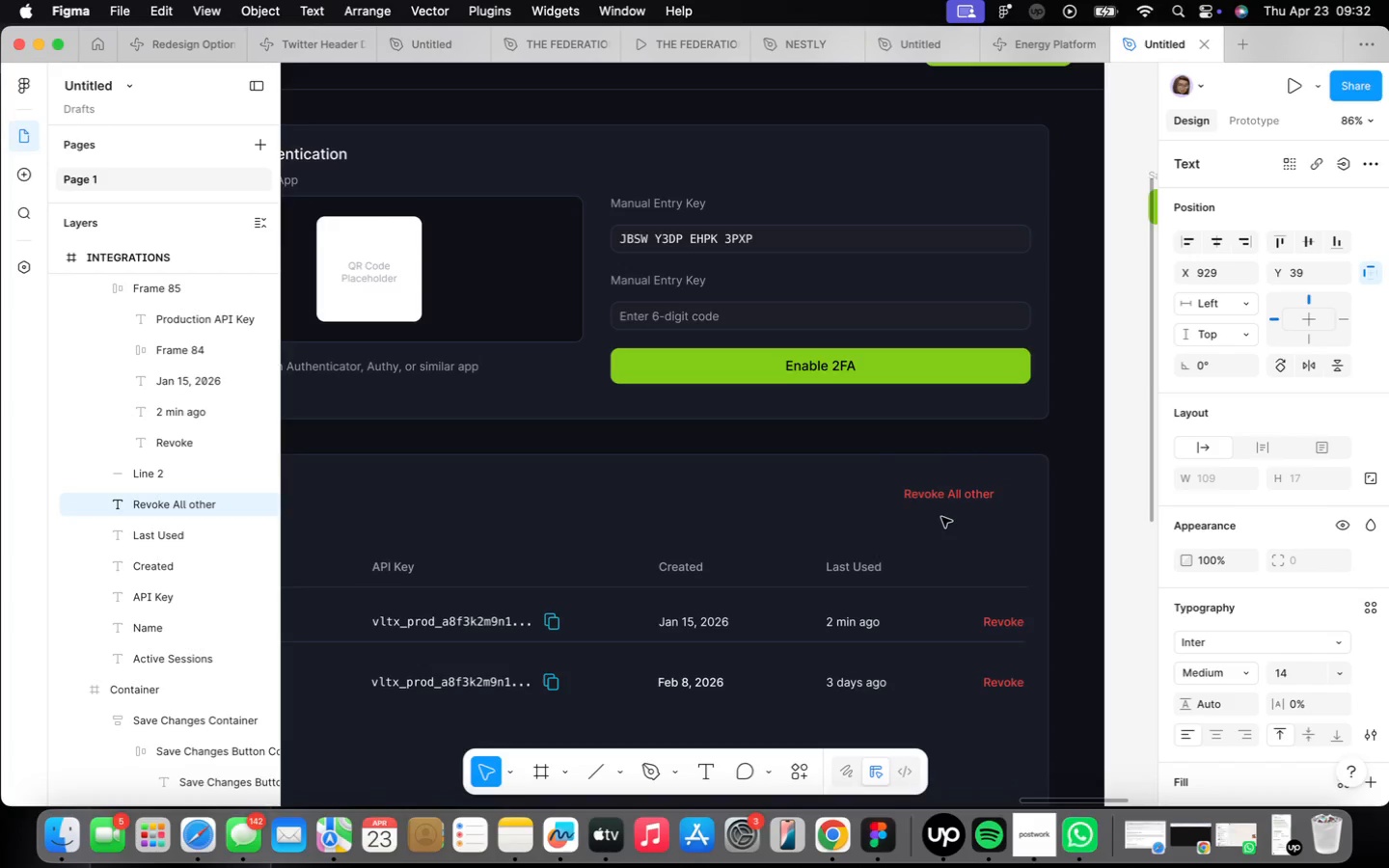 
key(ArrowLeft)
 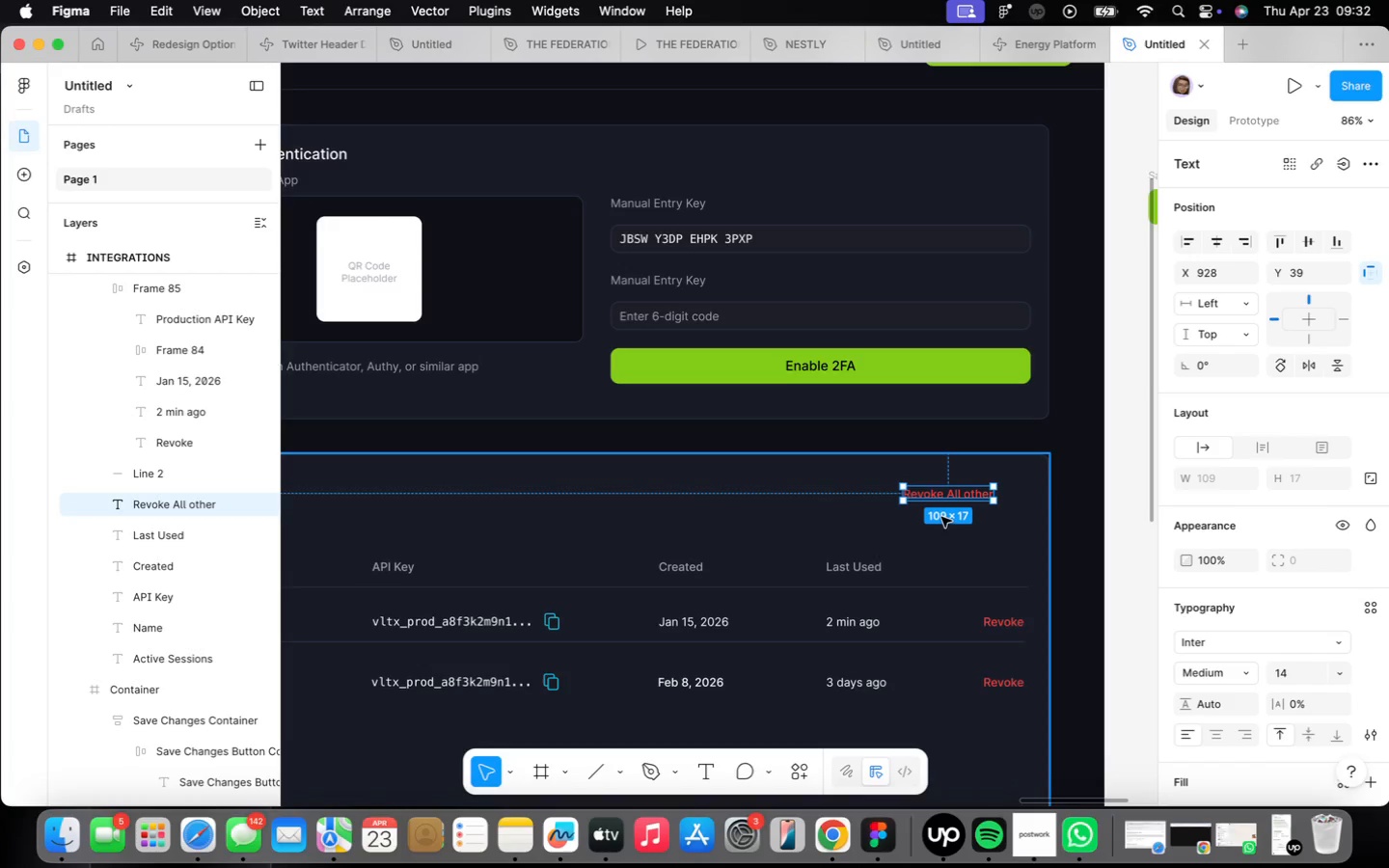 
key(ArrowLeft)
 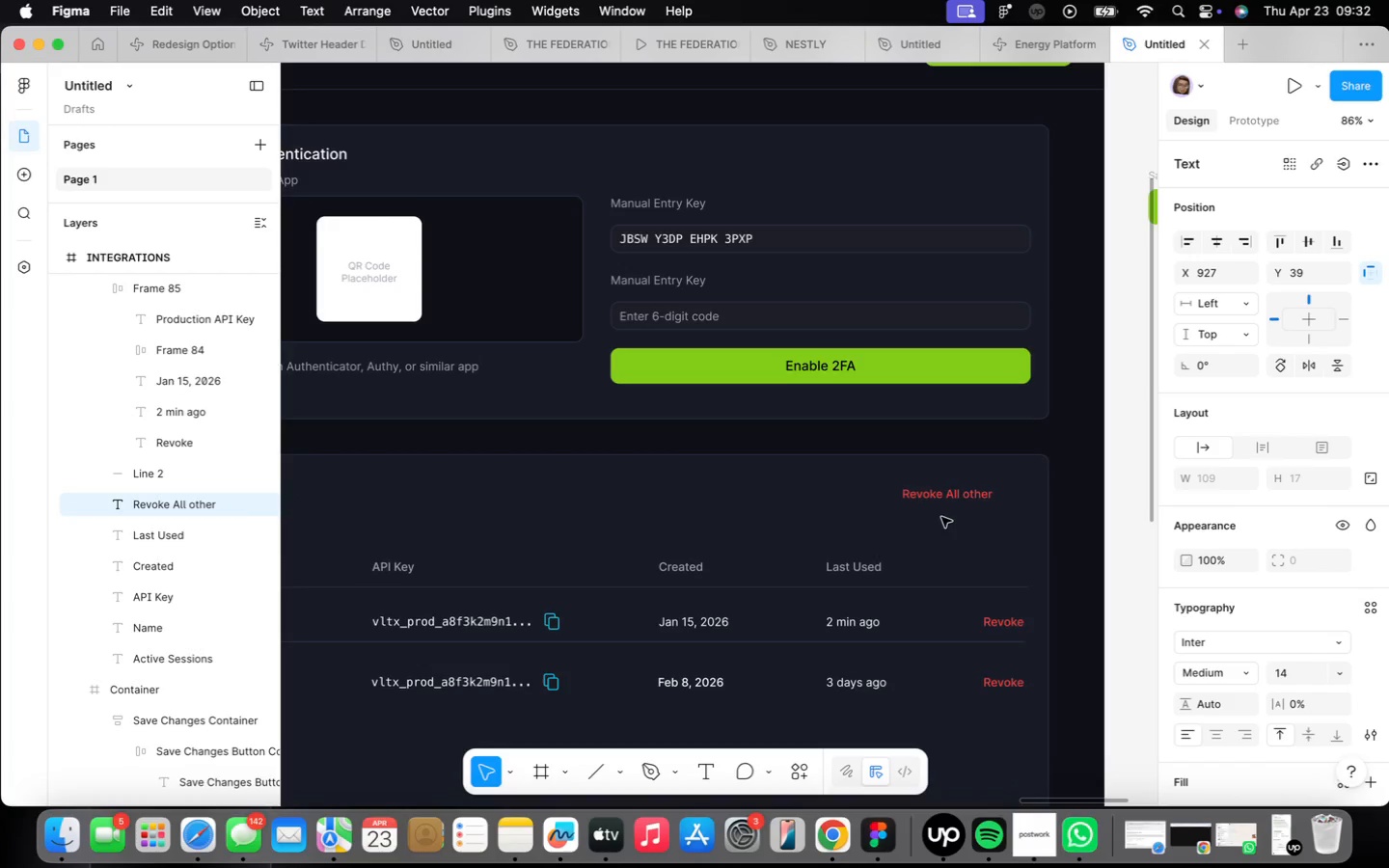 
key(ArrowLeft)
 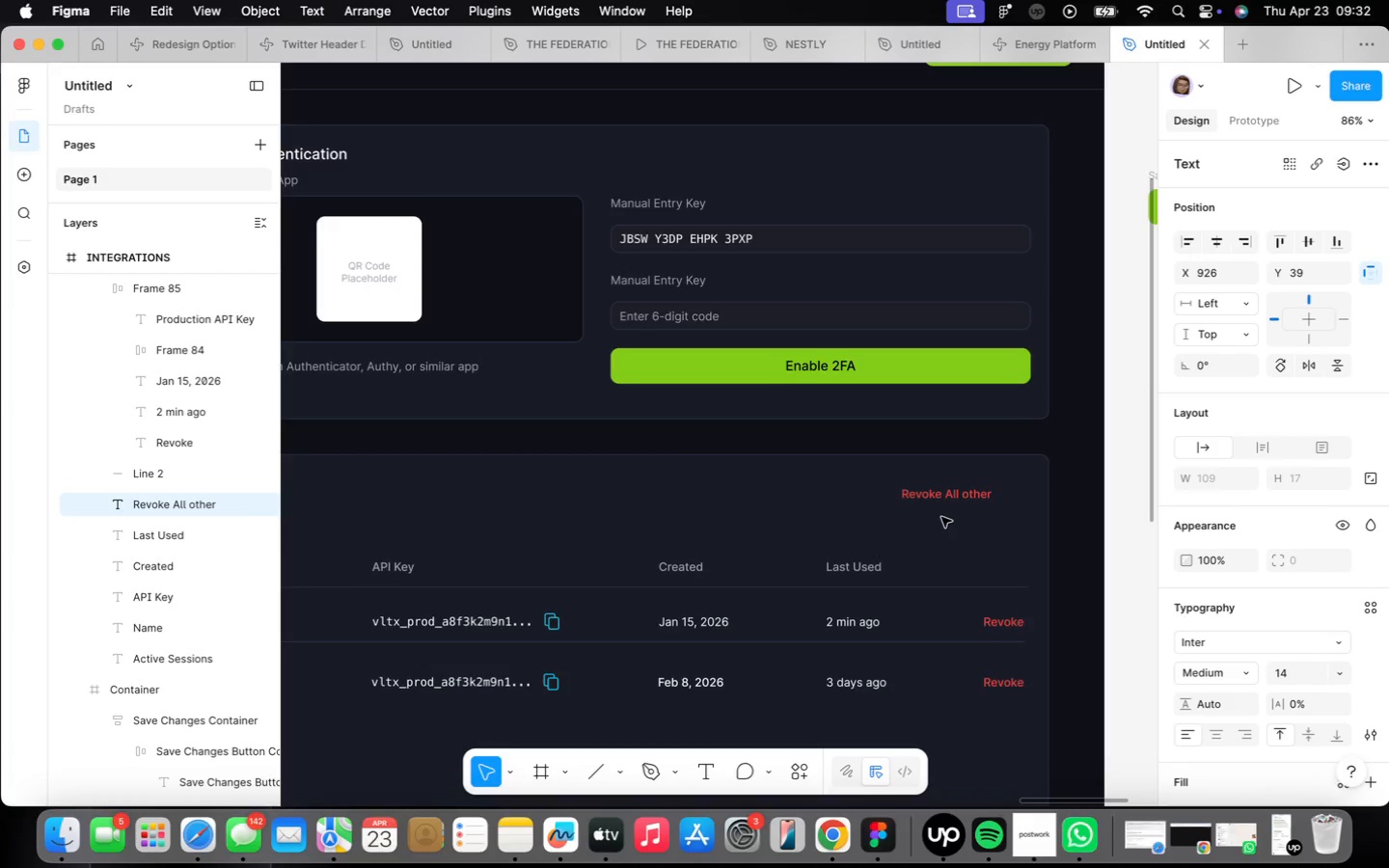 
key(ArrowLeft)
 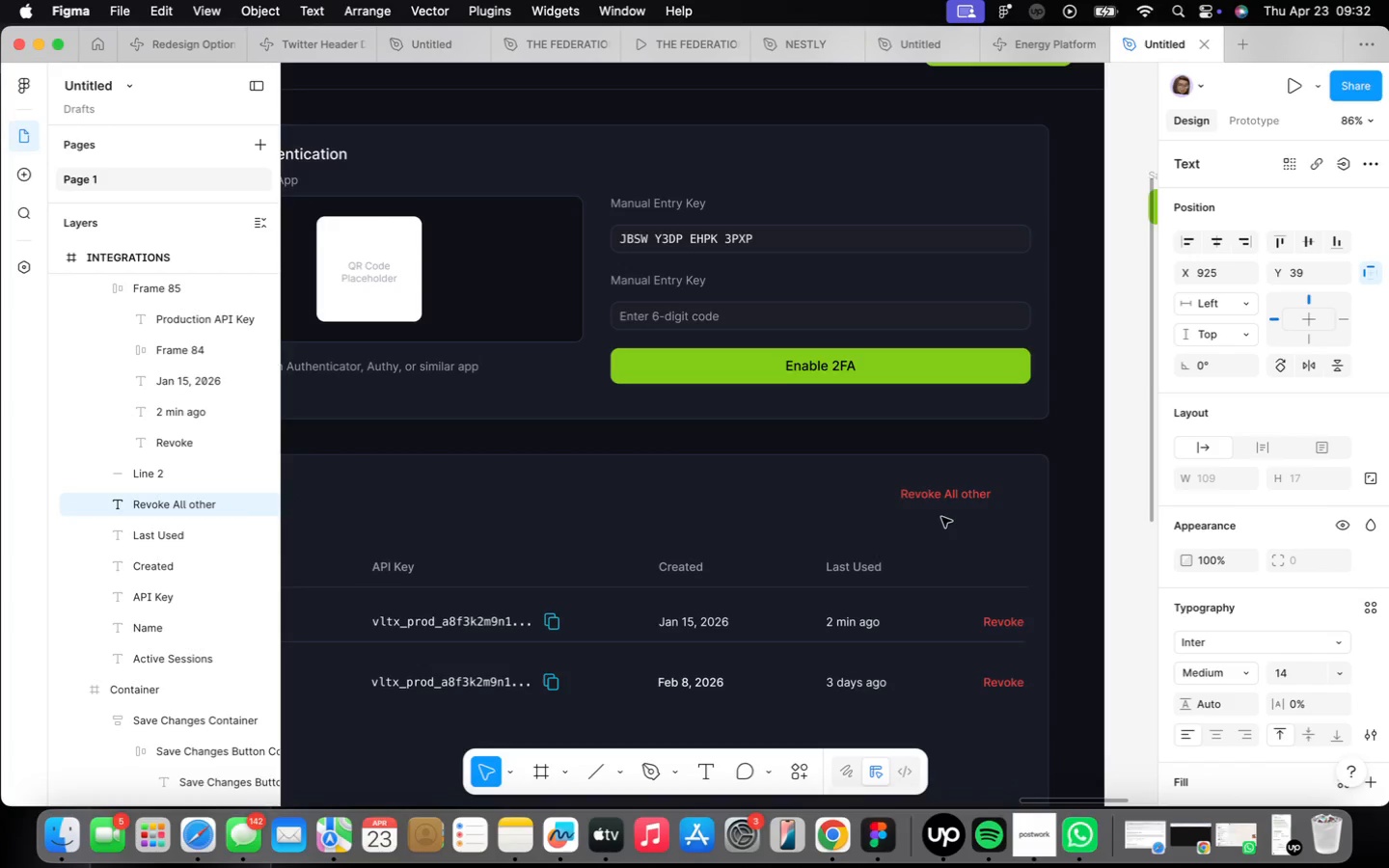 
key(ArrowLeft)
 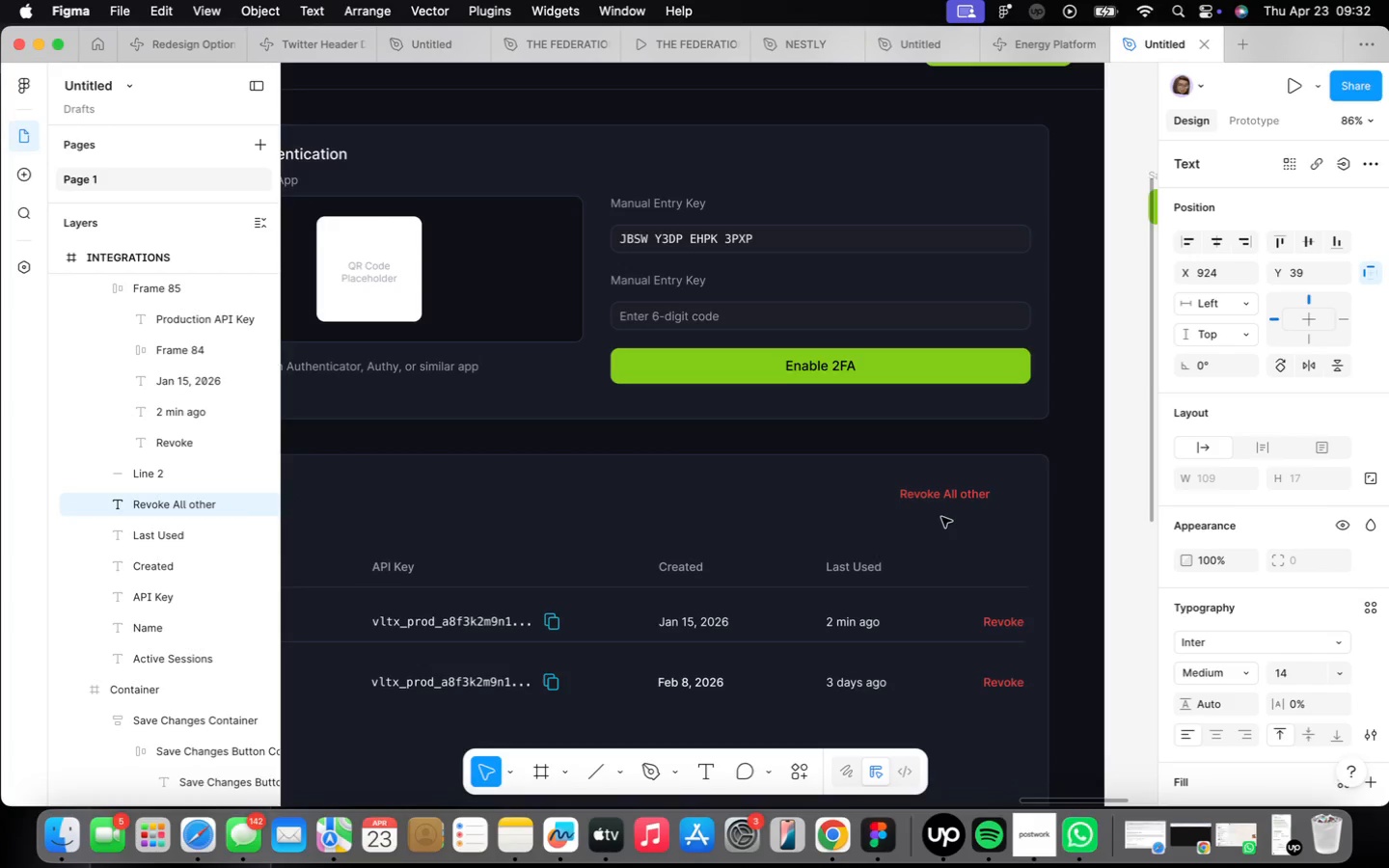 
key(ArrowLeft)
 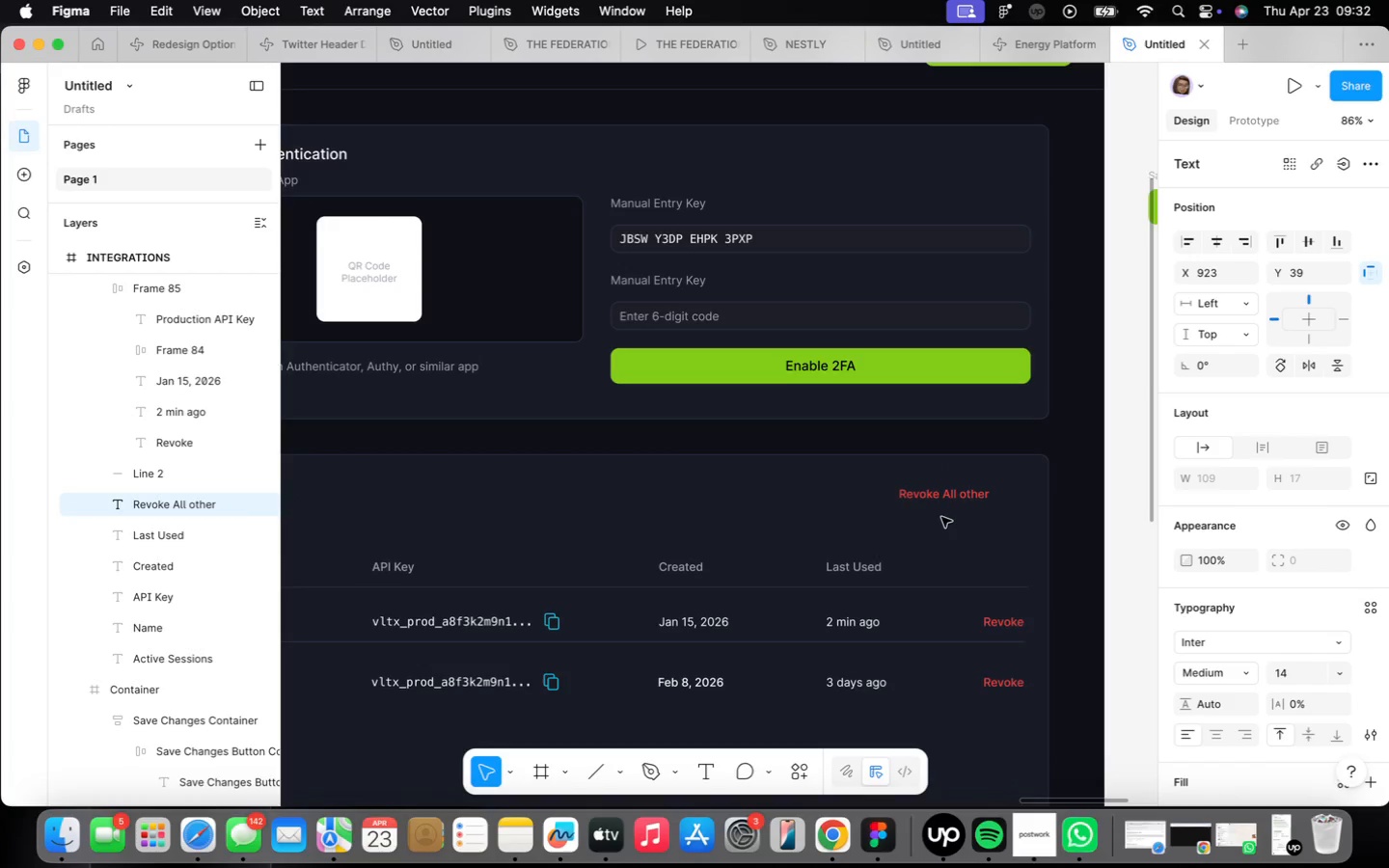 
key(ArrowLeft)
 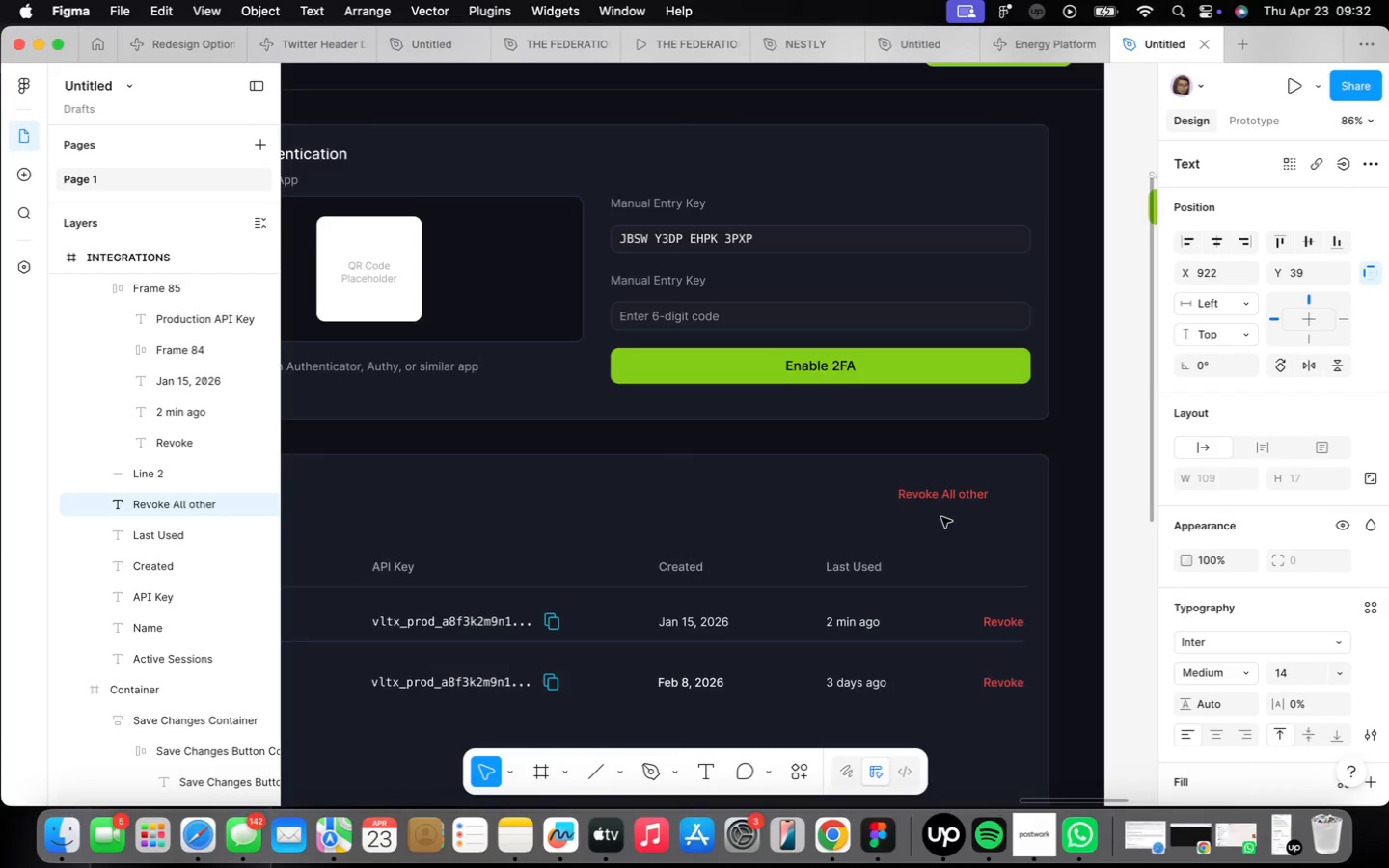 
key(ArrowLeft)
 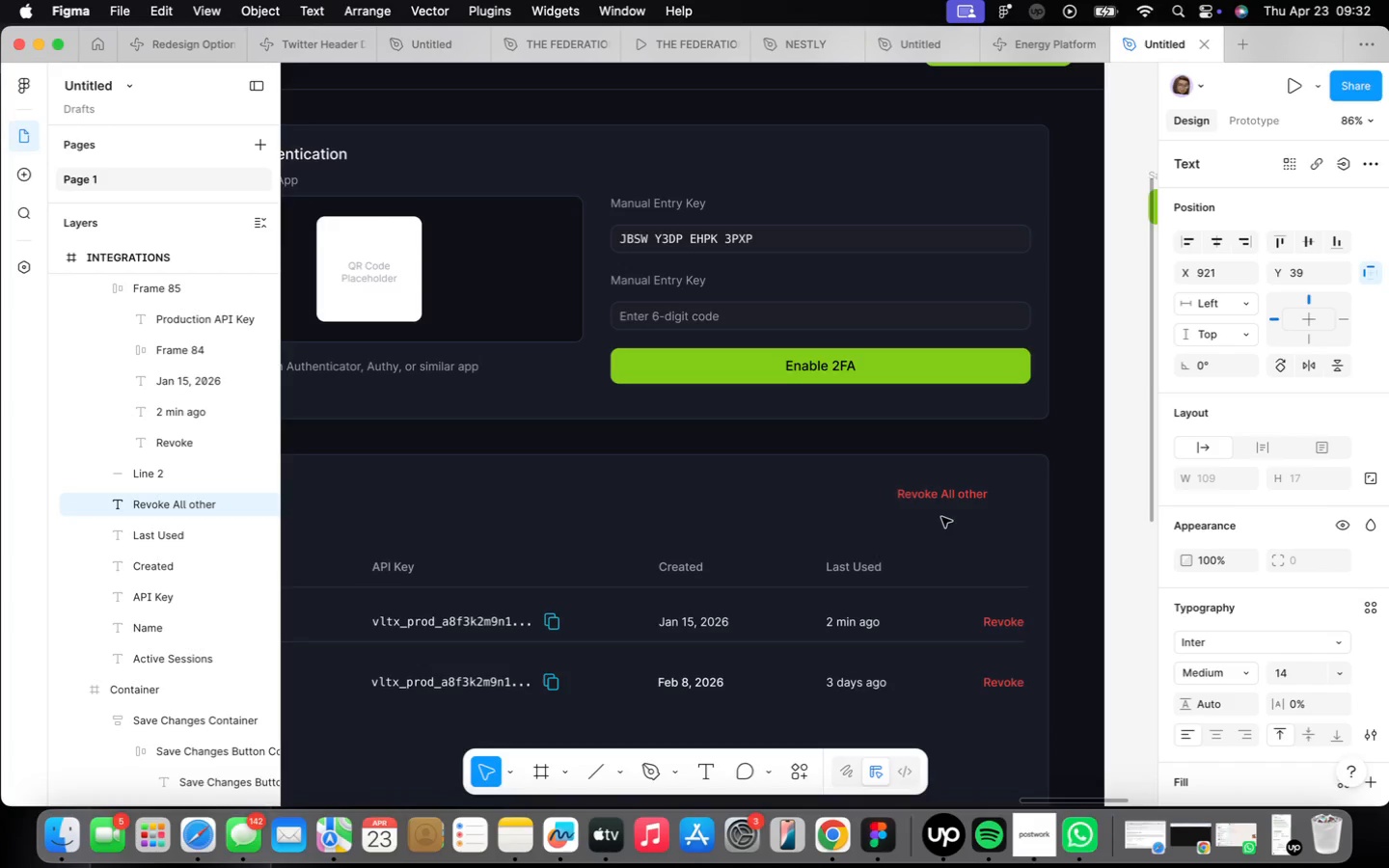 
key(ArrowLeft)
 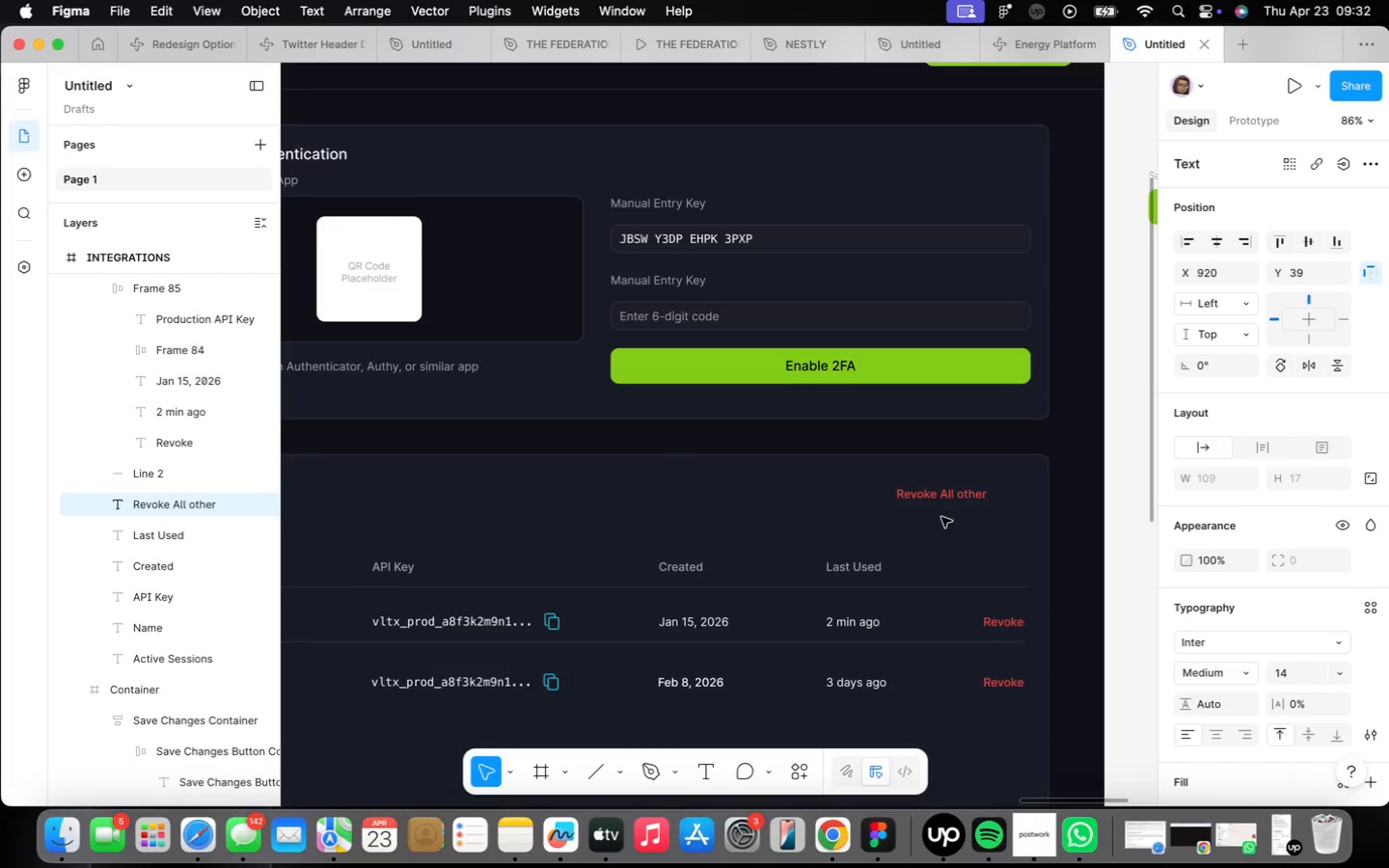 
key(ArrowLeft)
 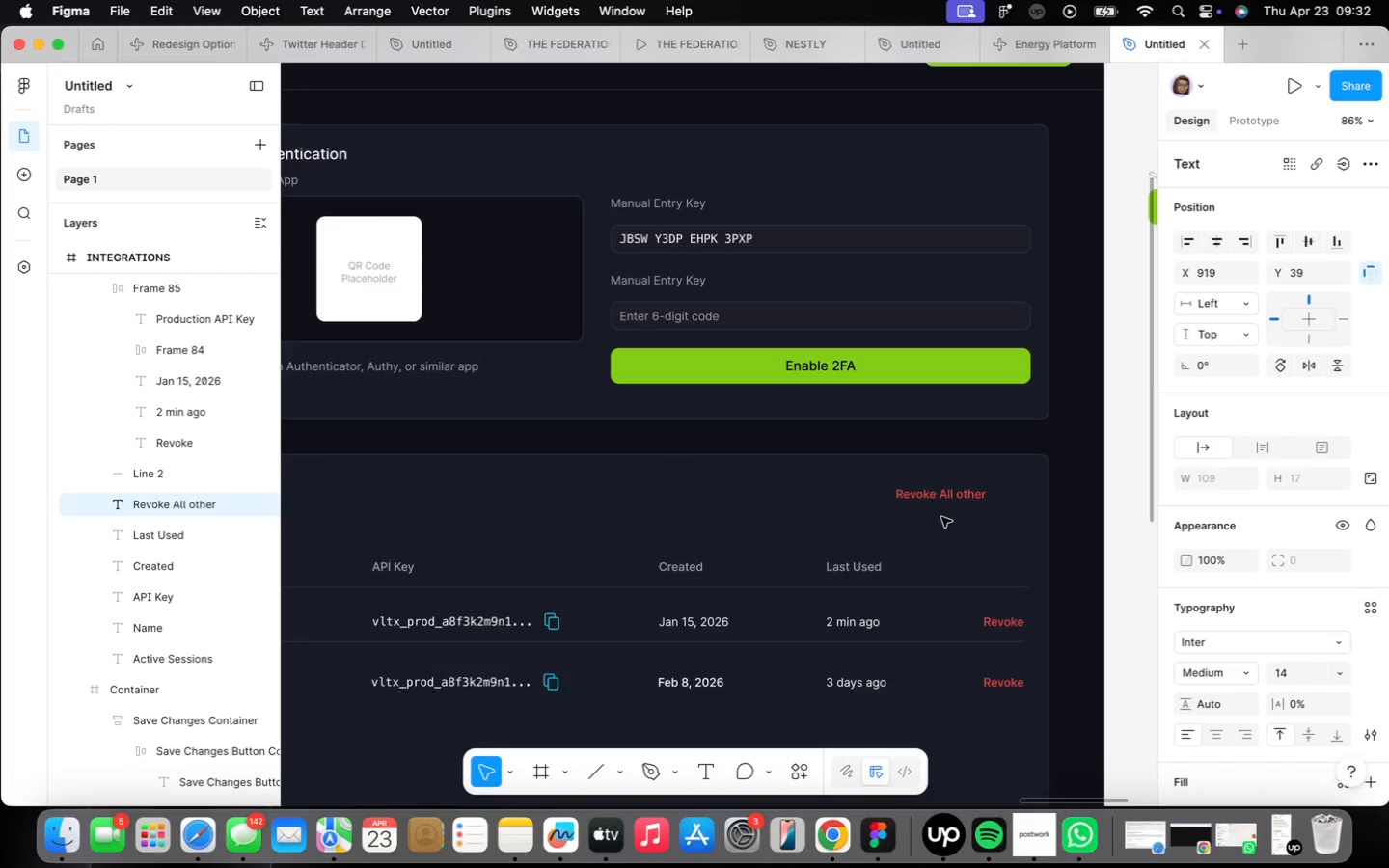 
key(ArrowLeft)
 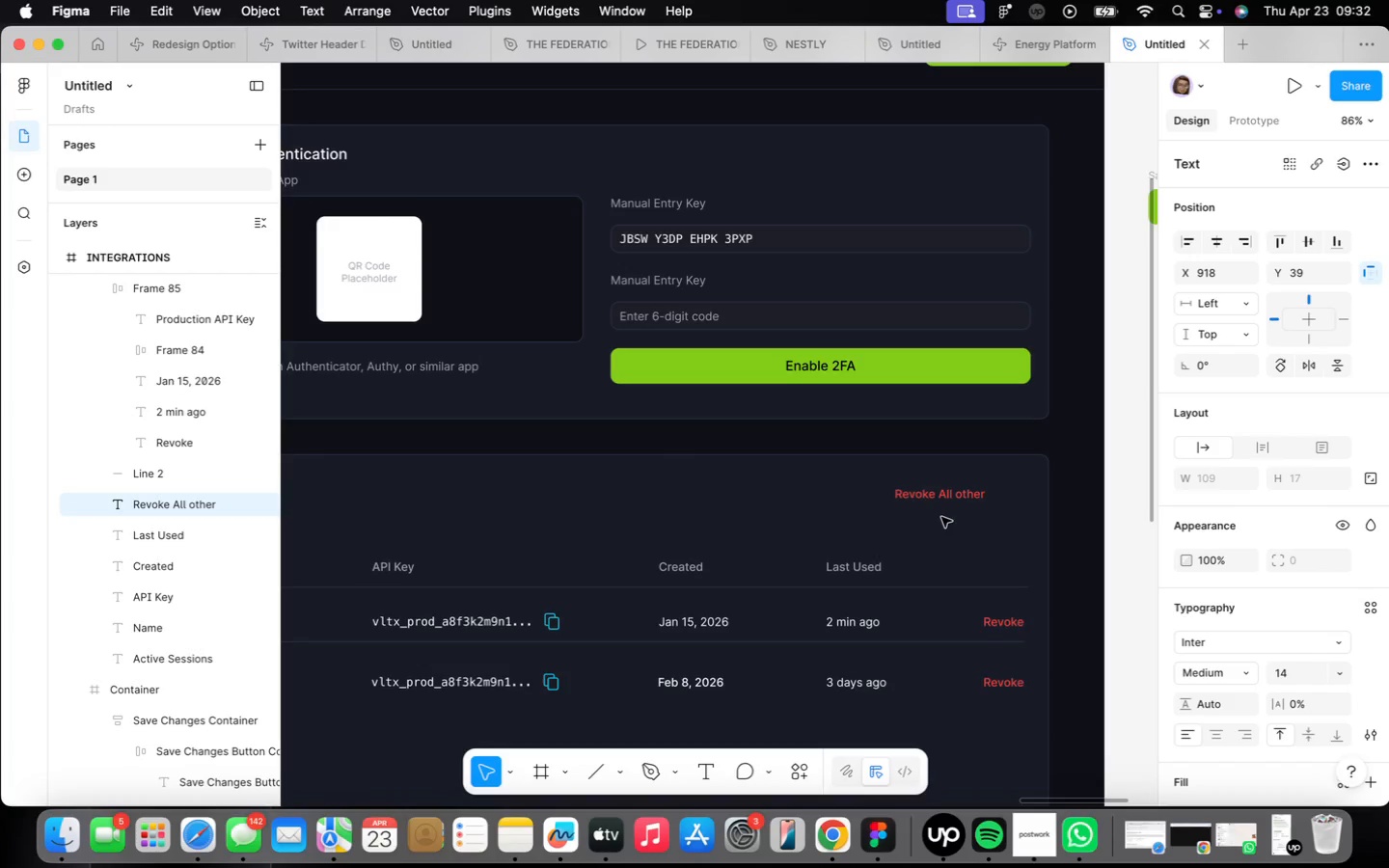 
key(ArrowLeft)
 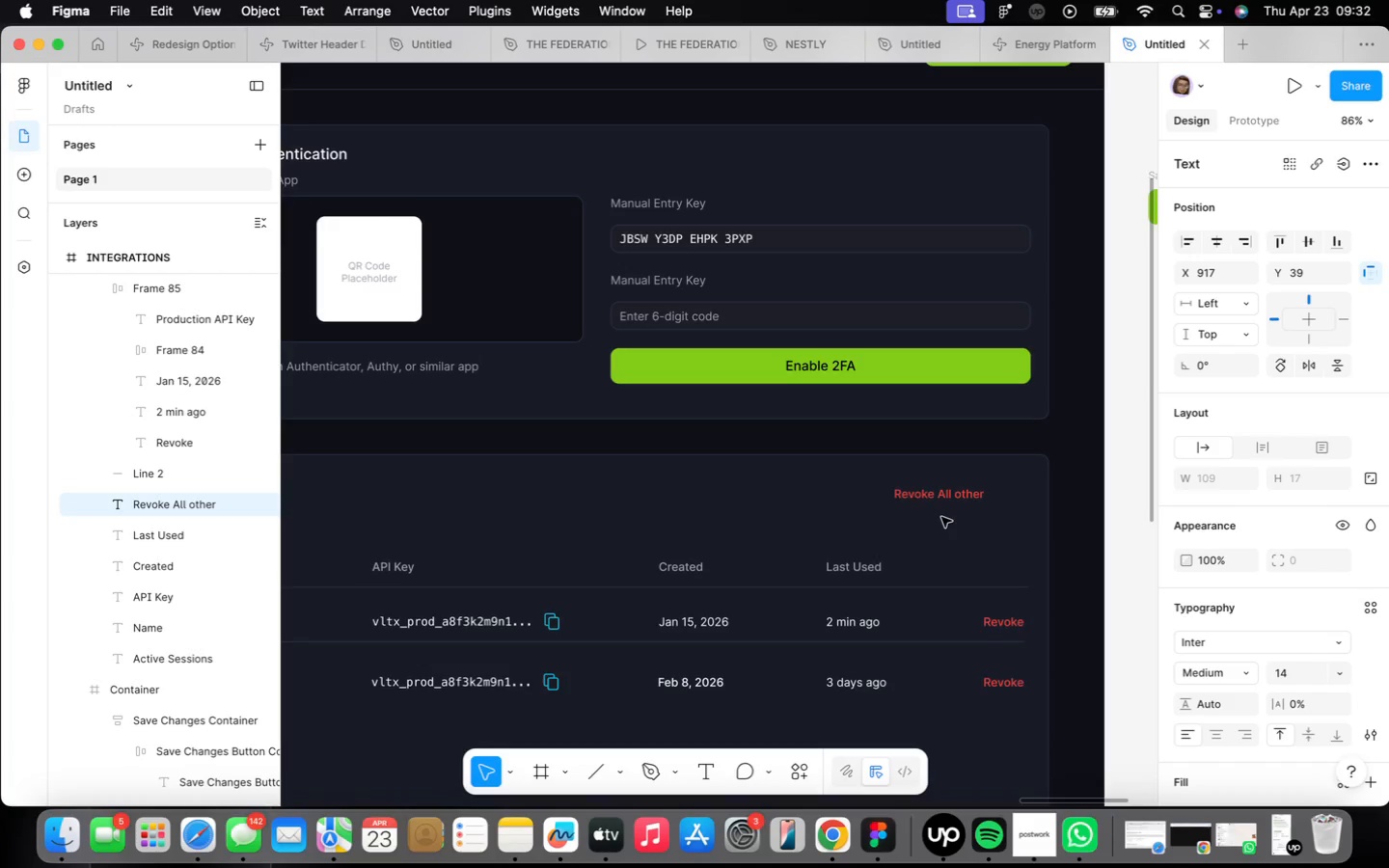 
key(ArrowLeft)
 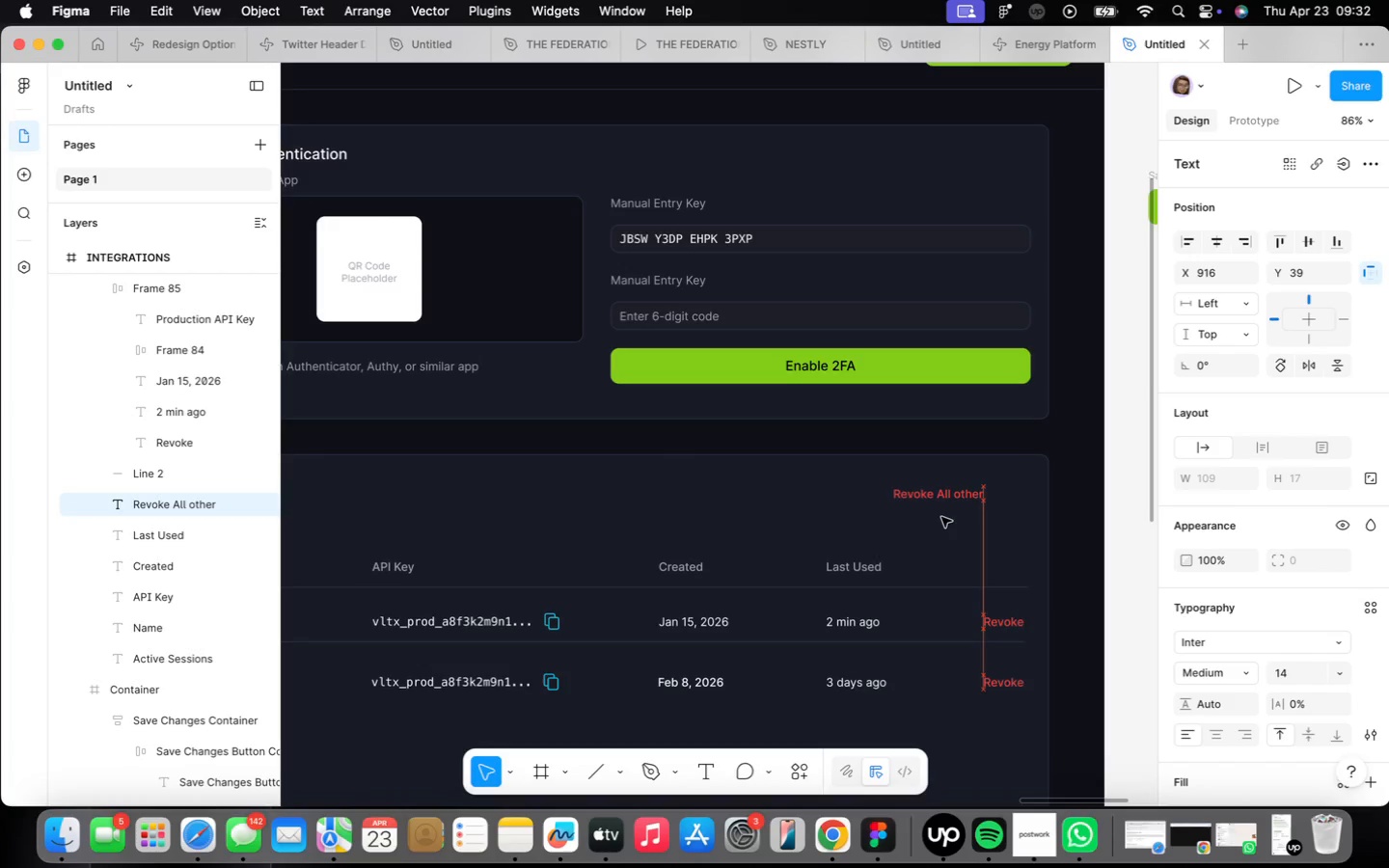 
key(ArrowLeft)
 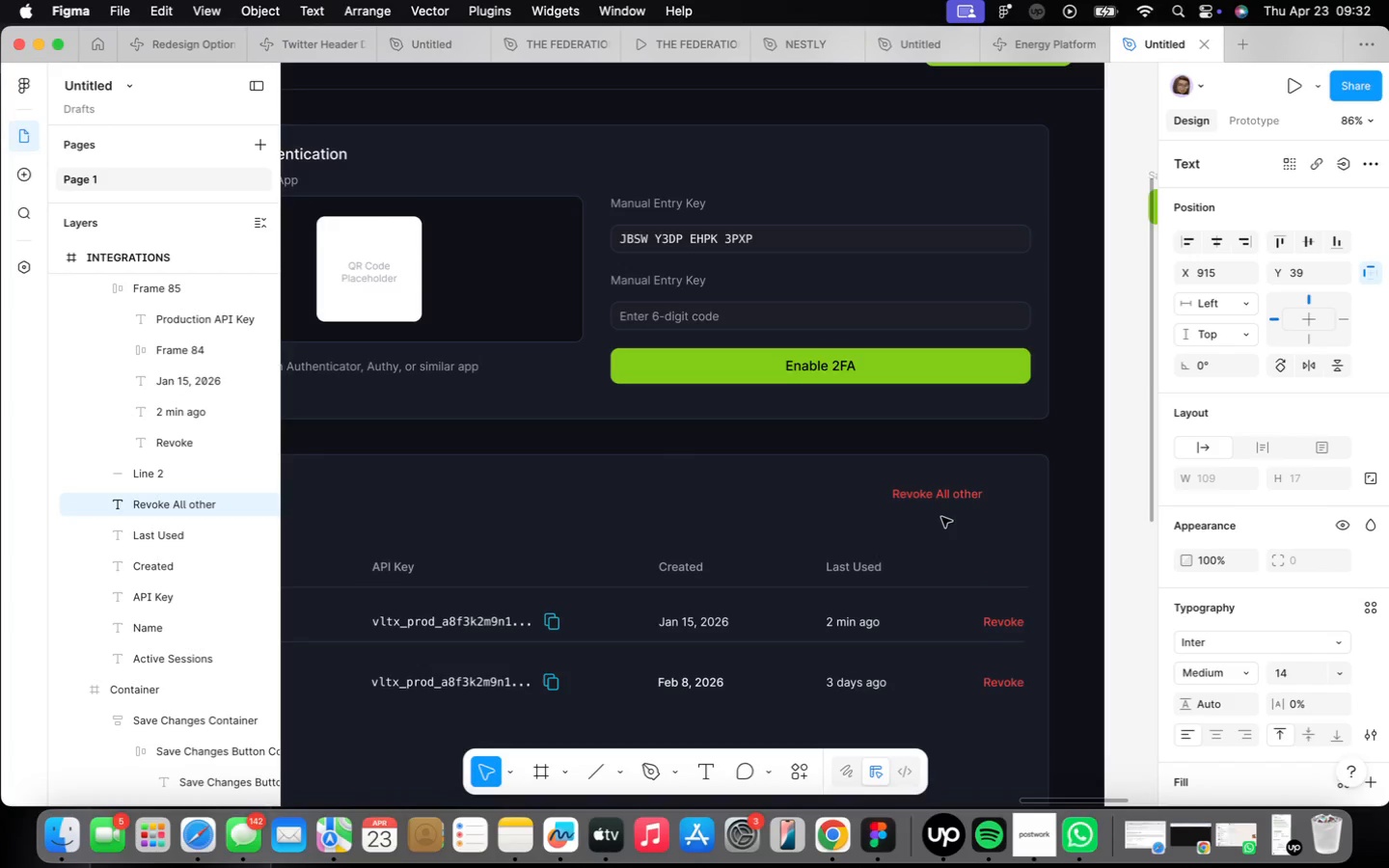 
key(ArrowLeft)
 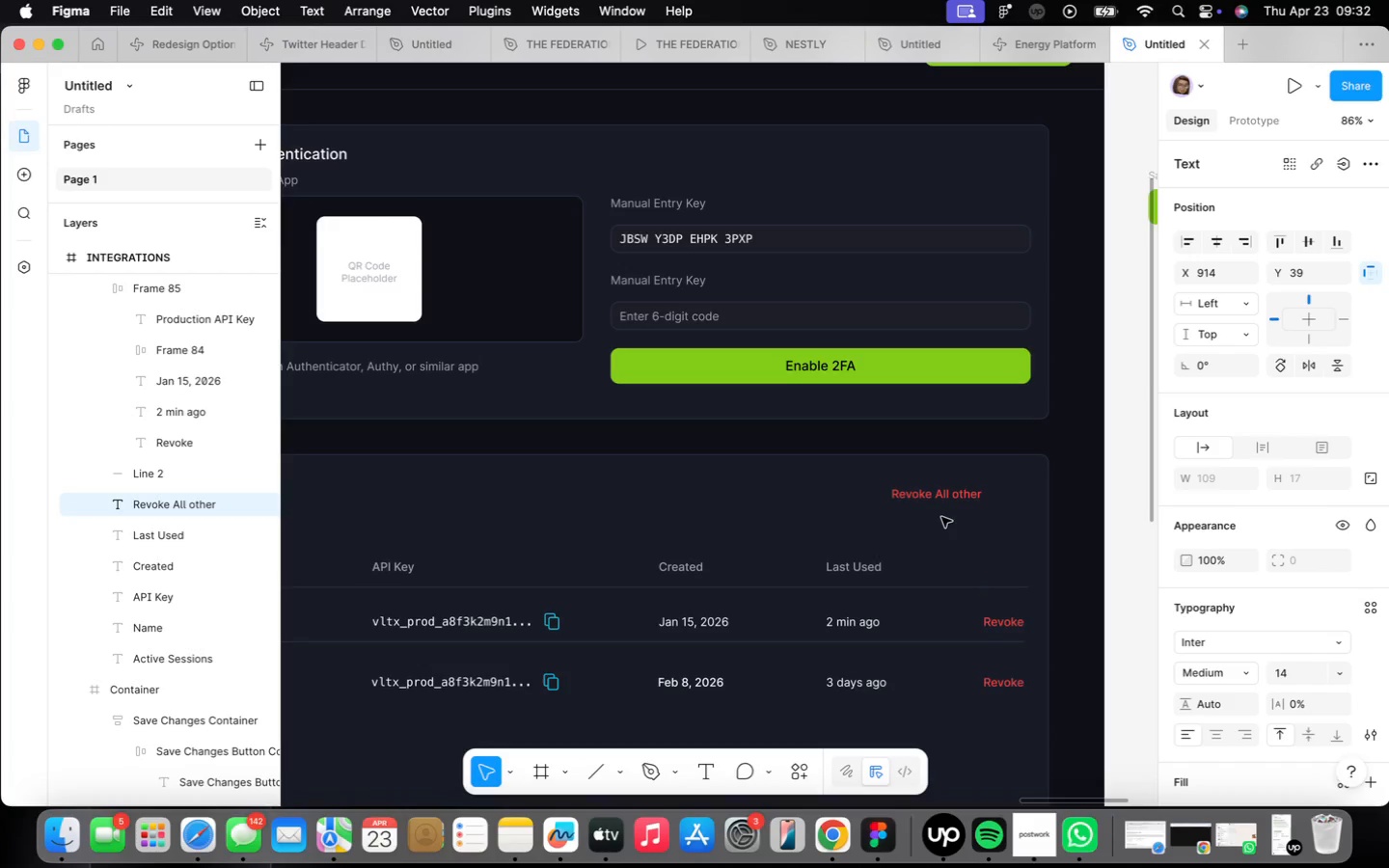 
key(ArrowLeft)
 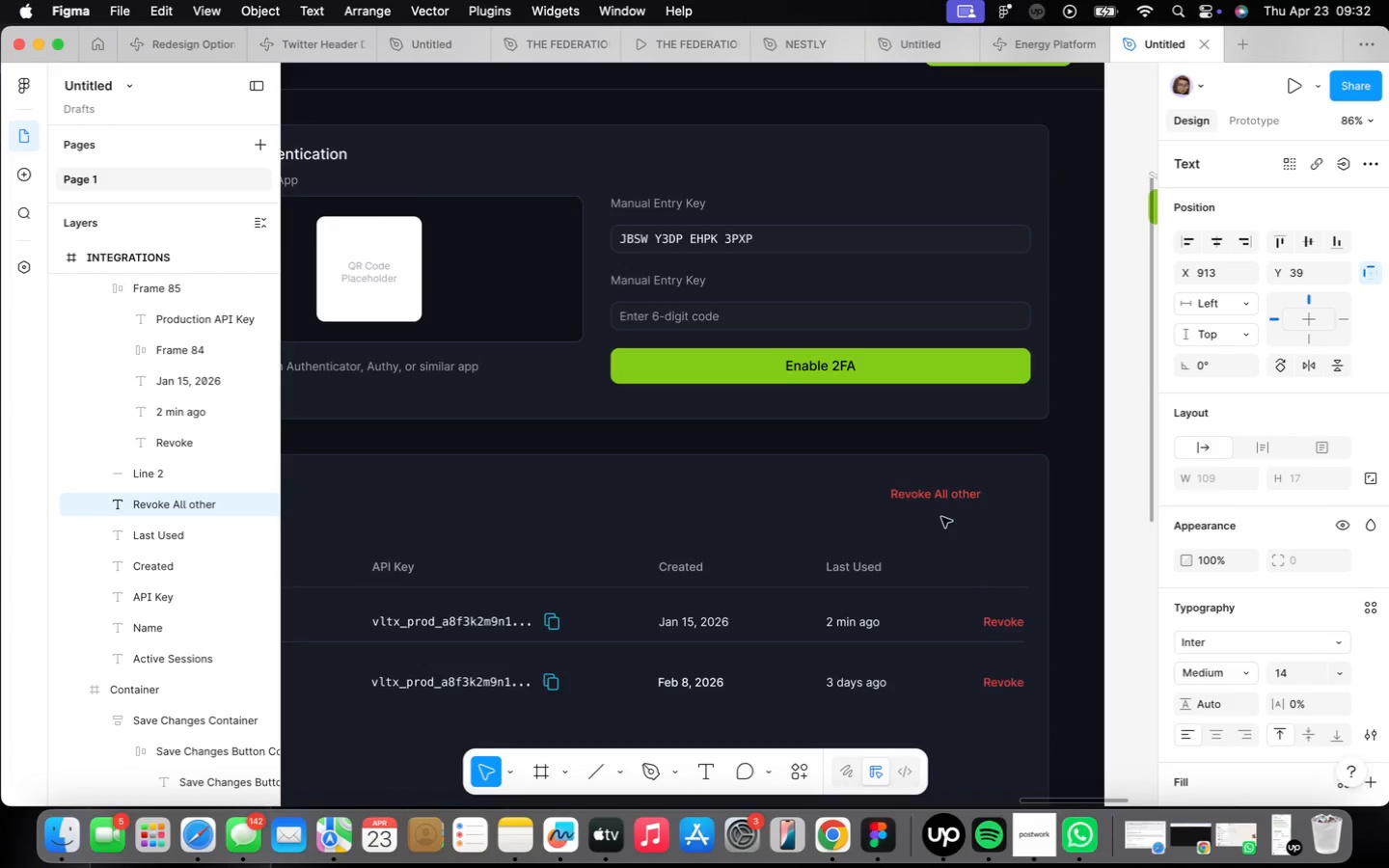 
key(ArrowLeft)
 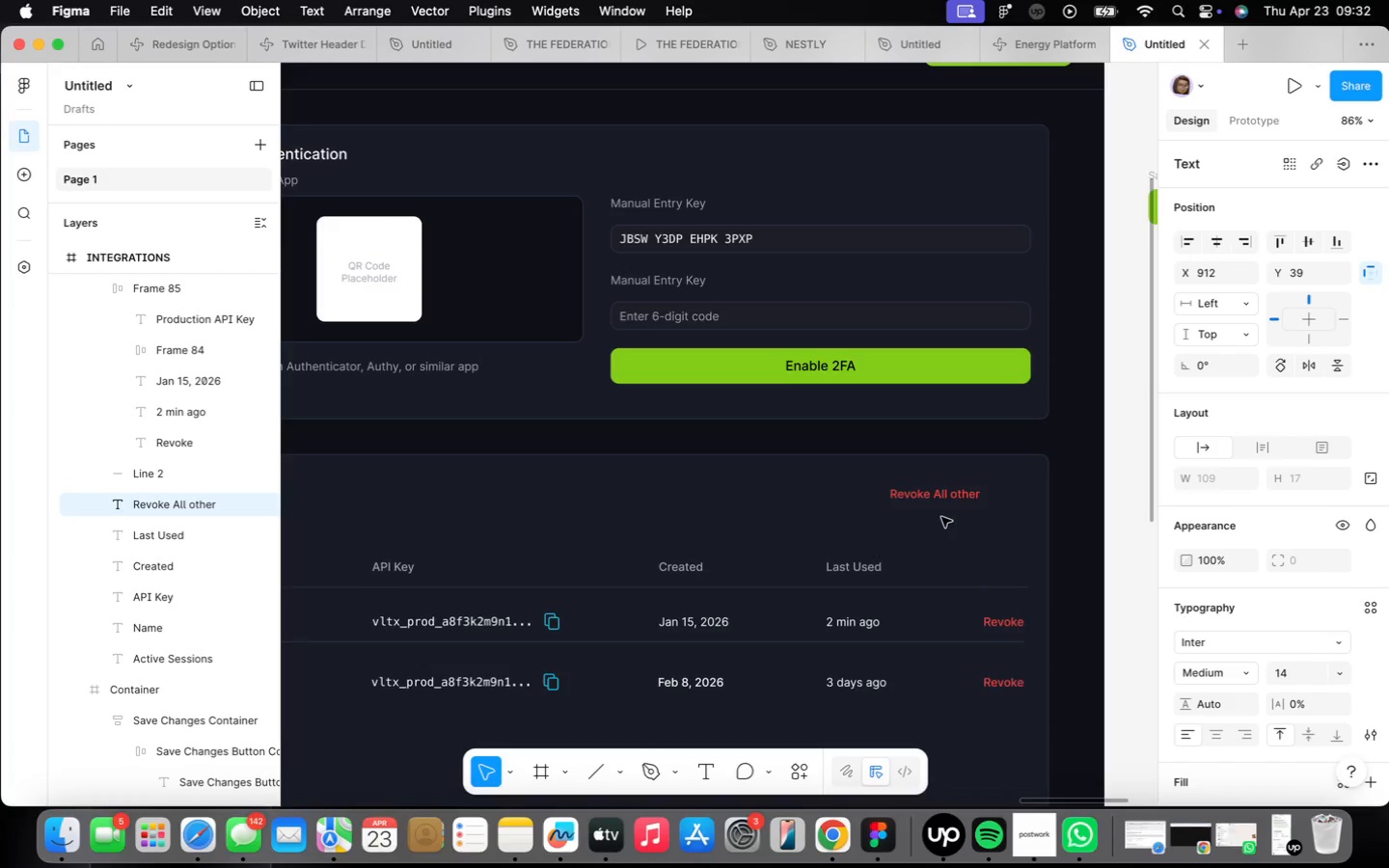 
key(ArrowLeft)
 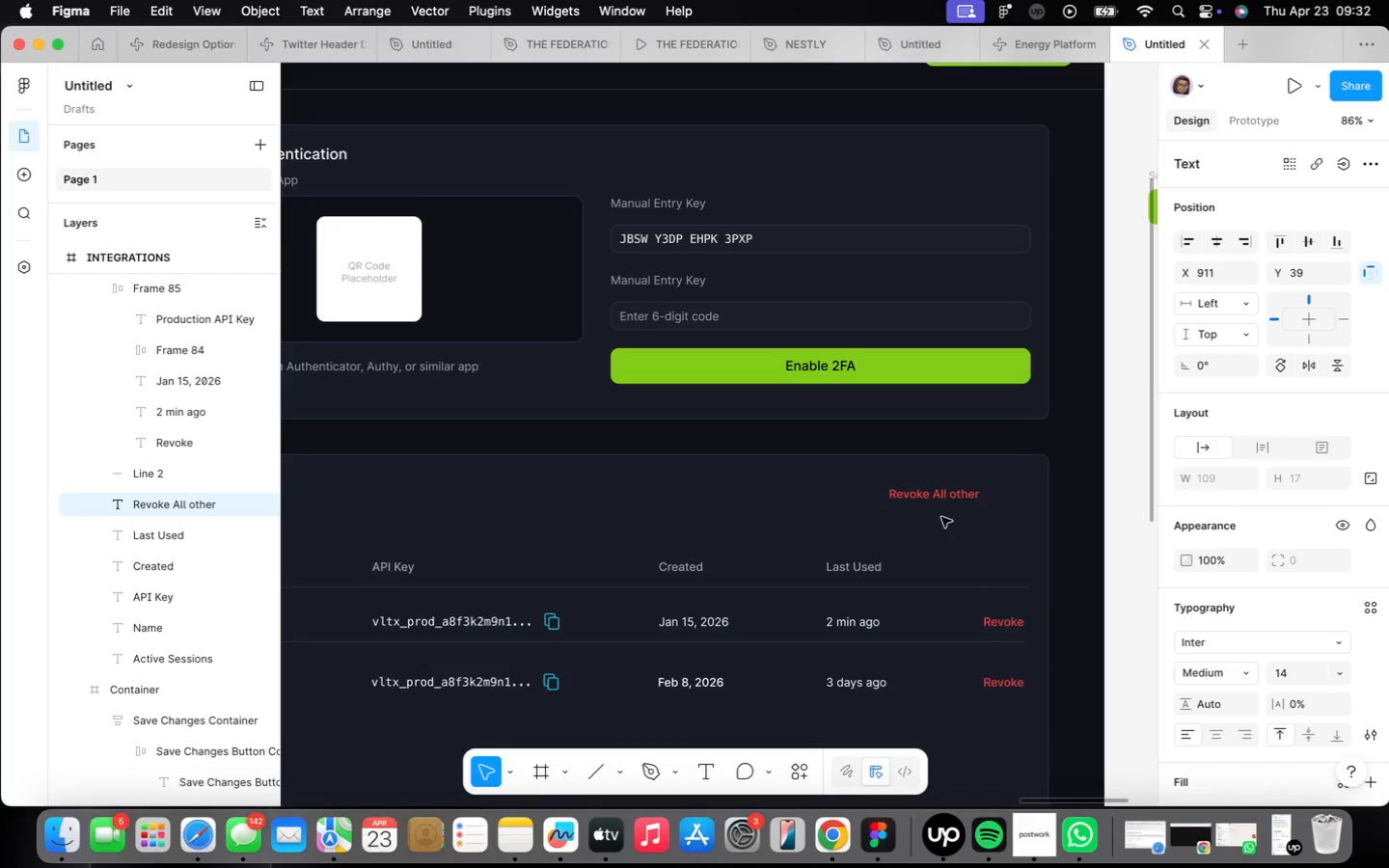 
key(ArrowLeft)
 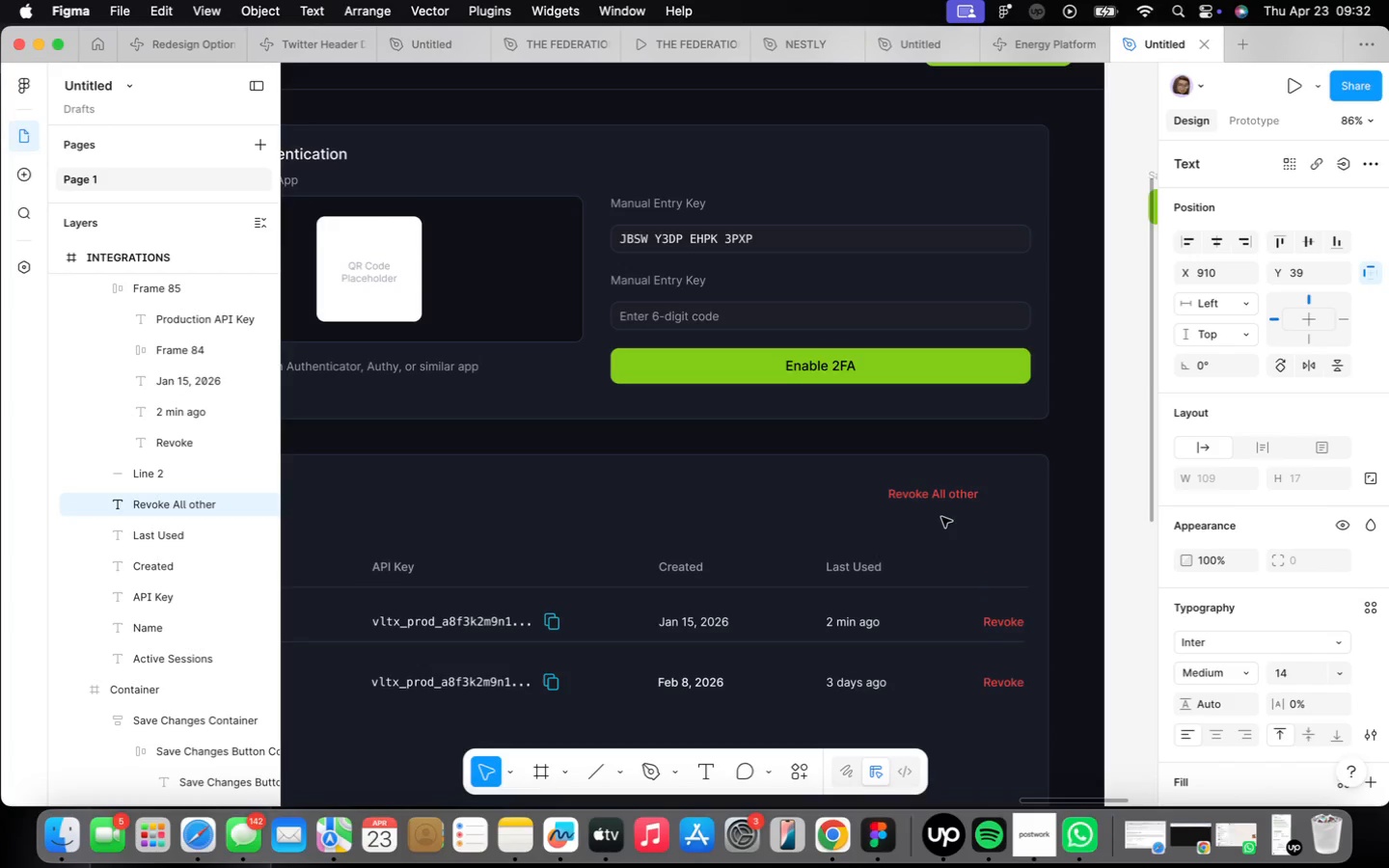 
key(ArrowLeft)
 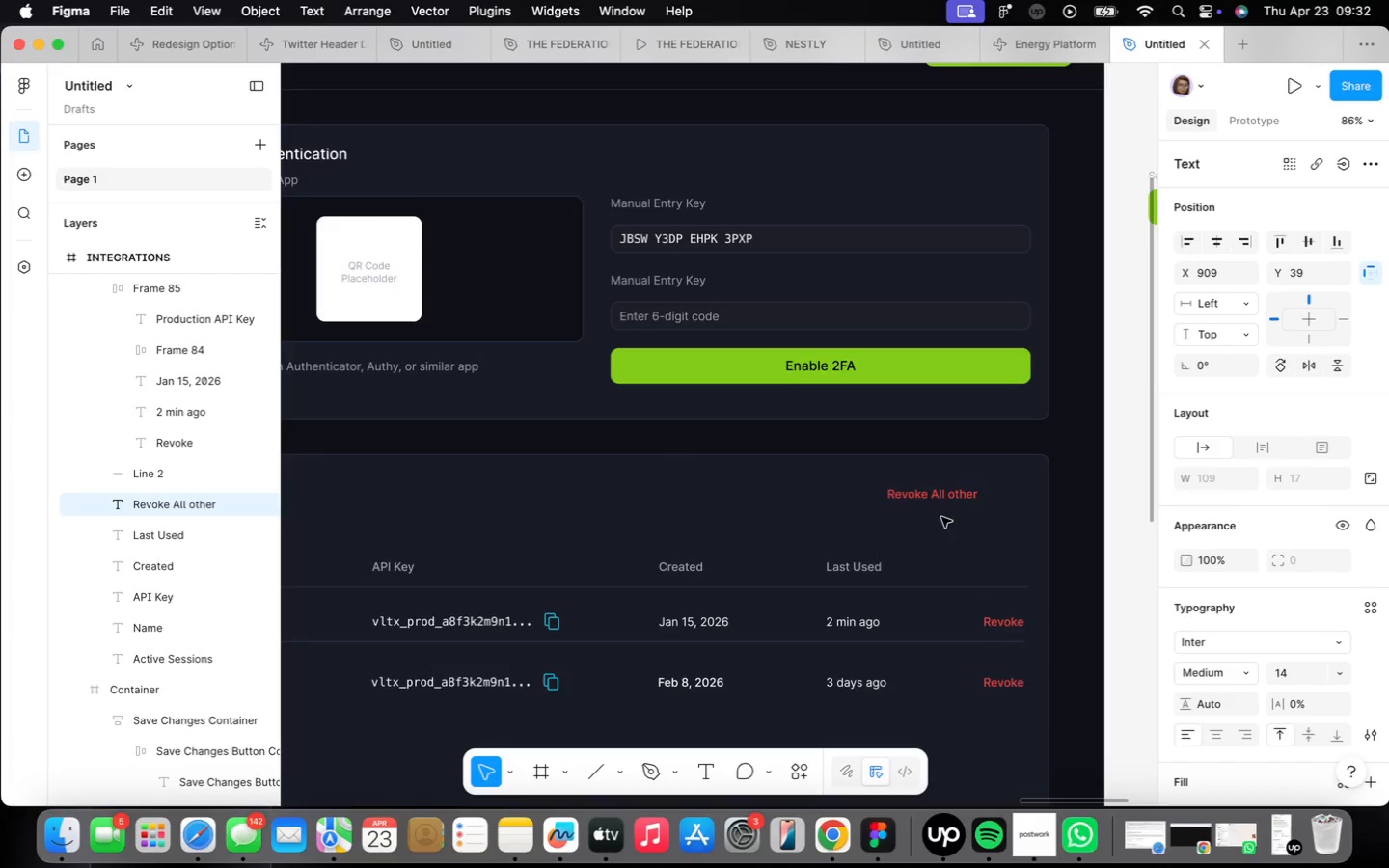 
key(ArrowLeft)
 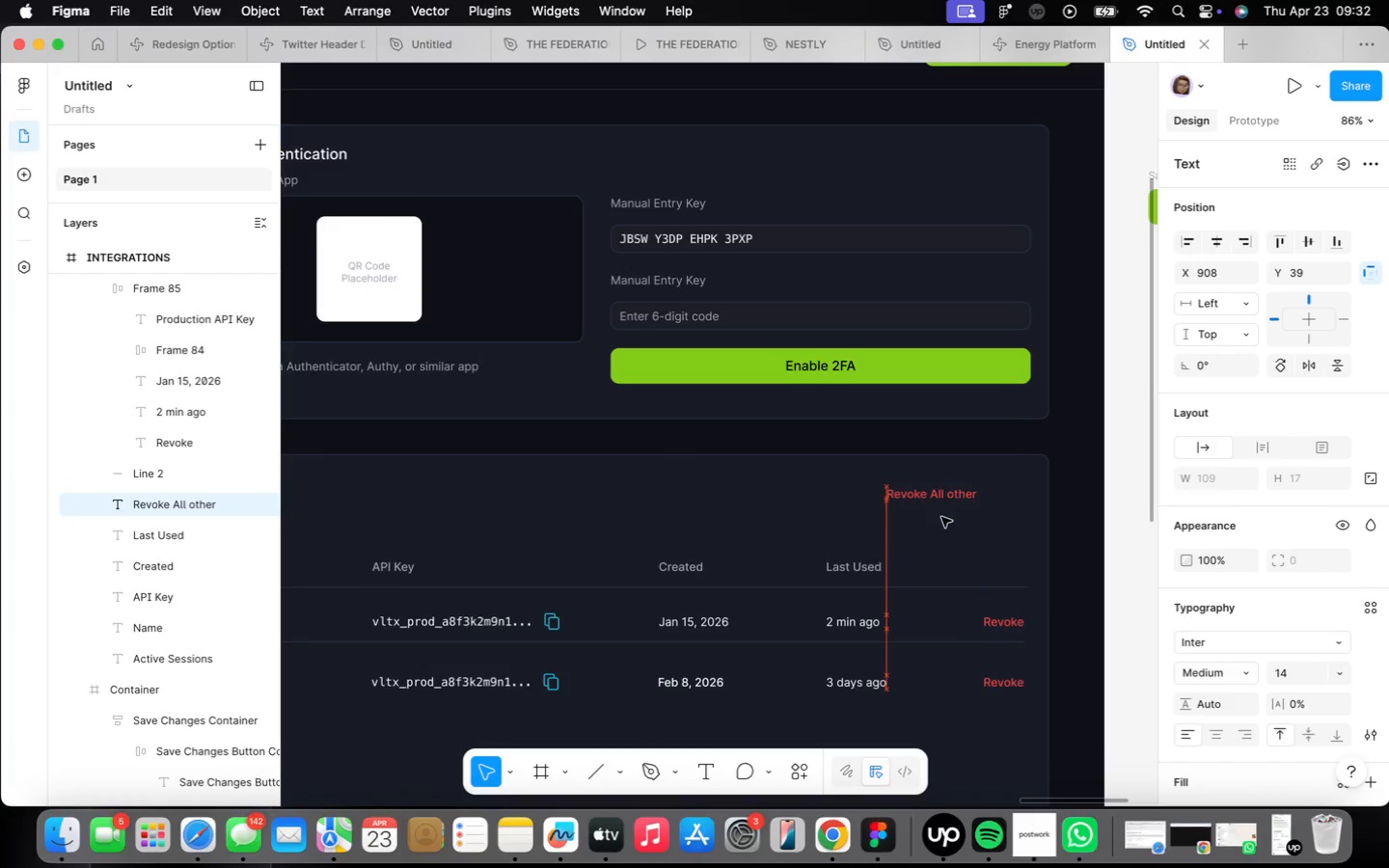 
key(ArrowLeft)
 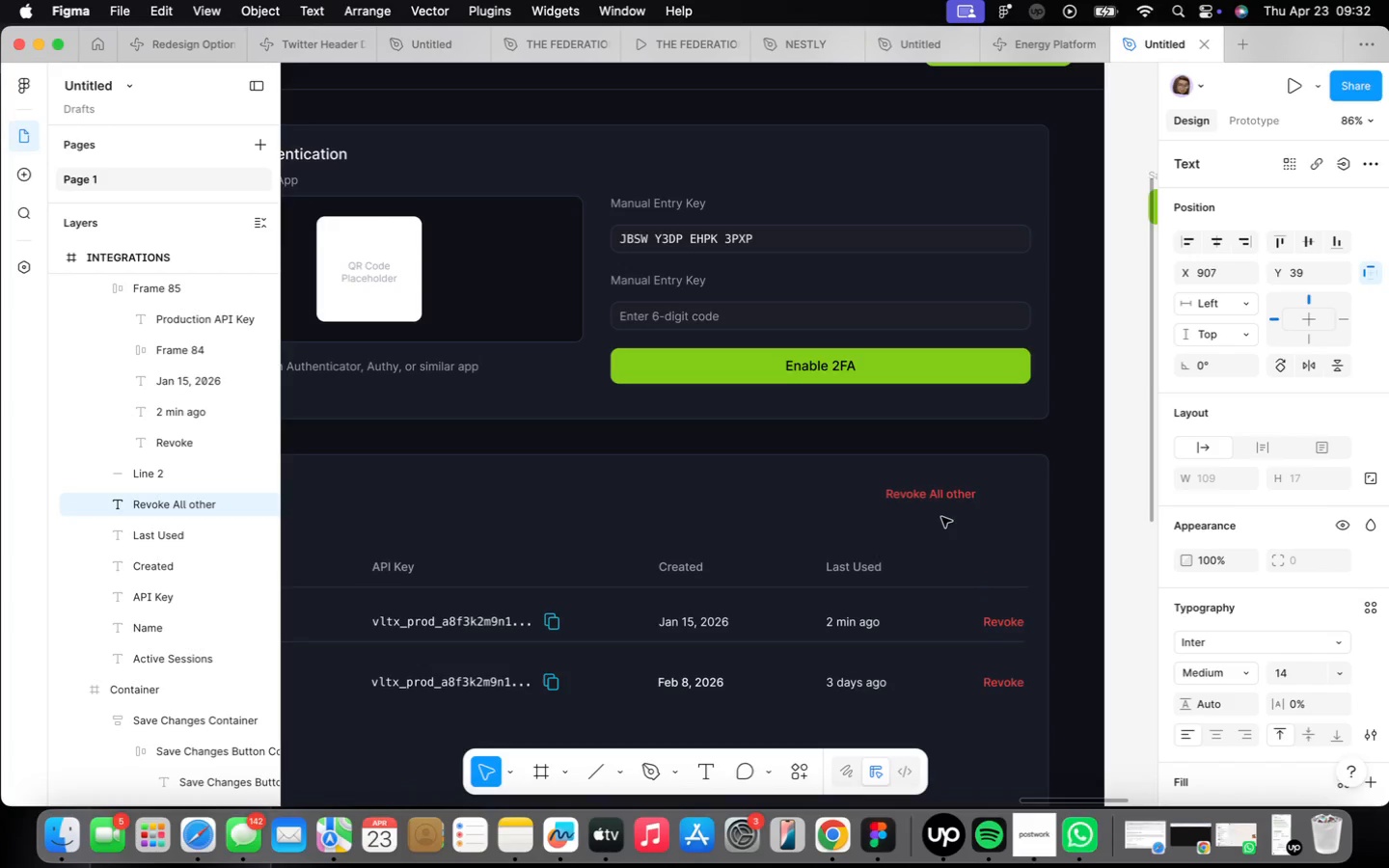 
key(ArrowLeft)
 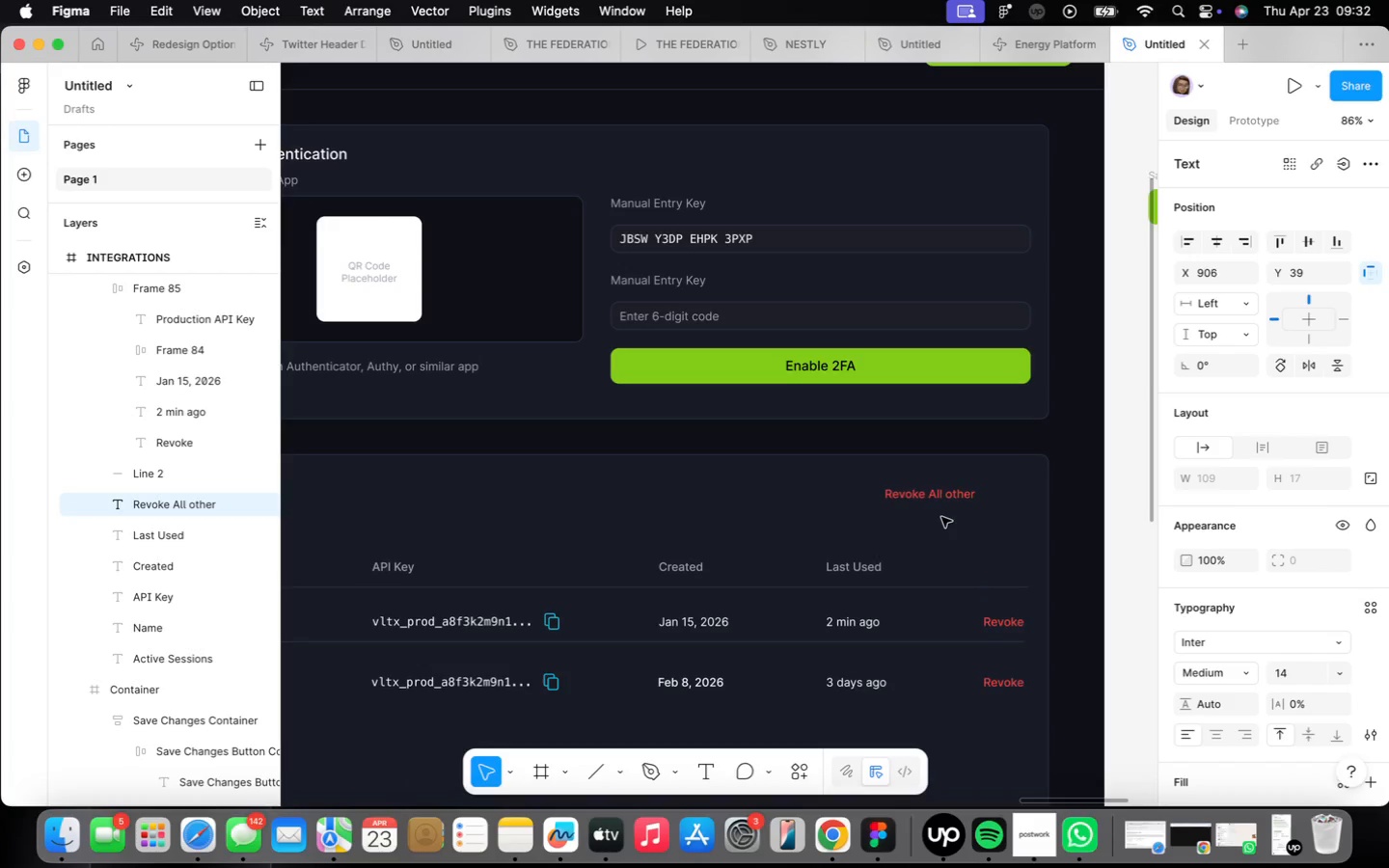 
key(ArrowLeft)
 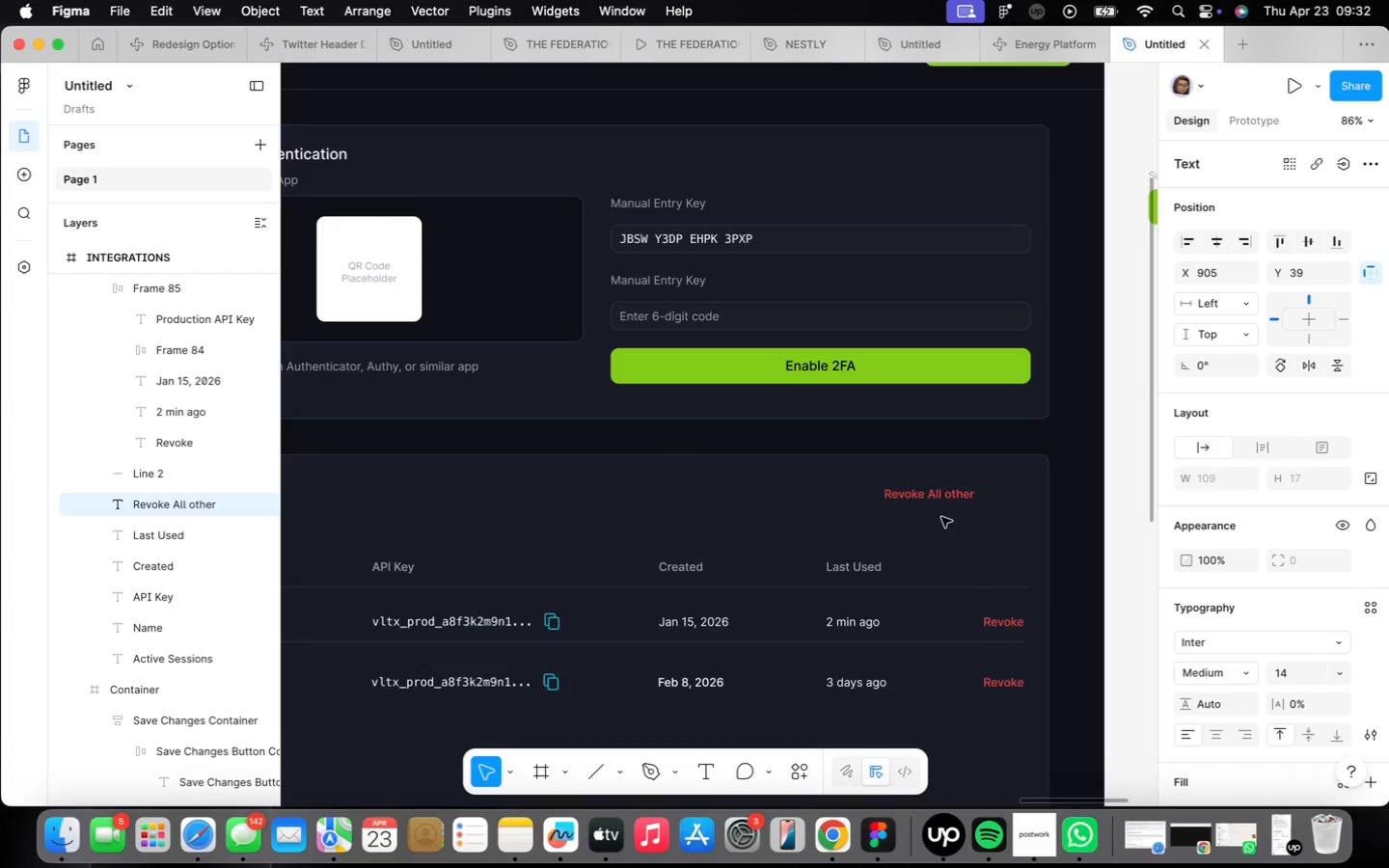 
key(ArrowLeft)
 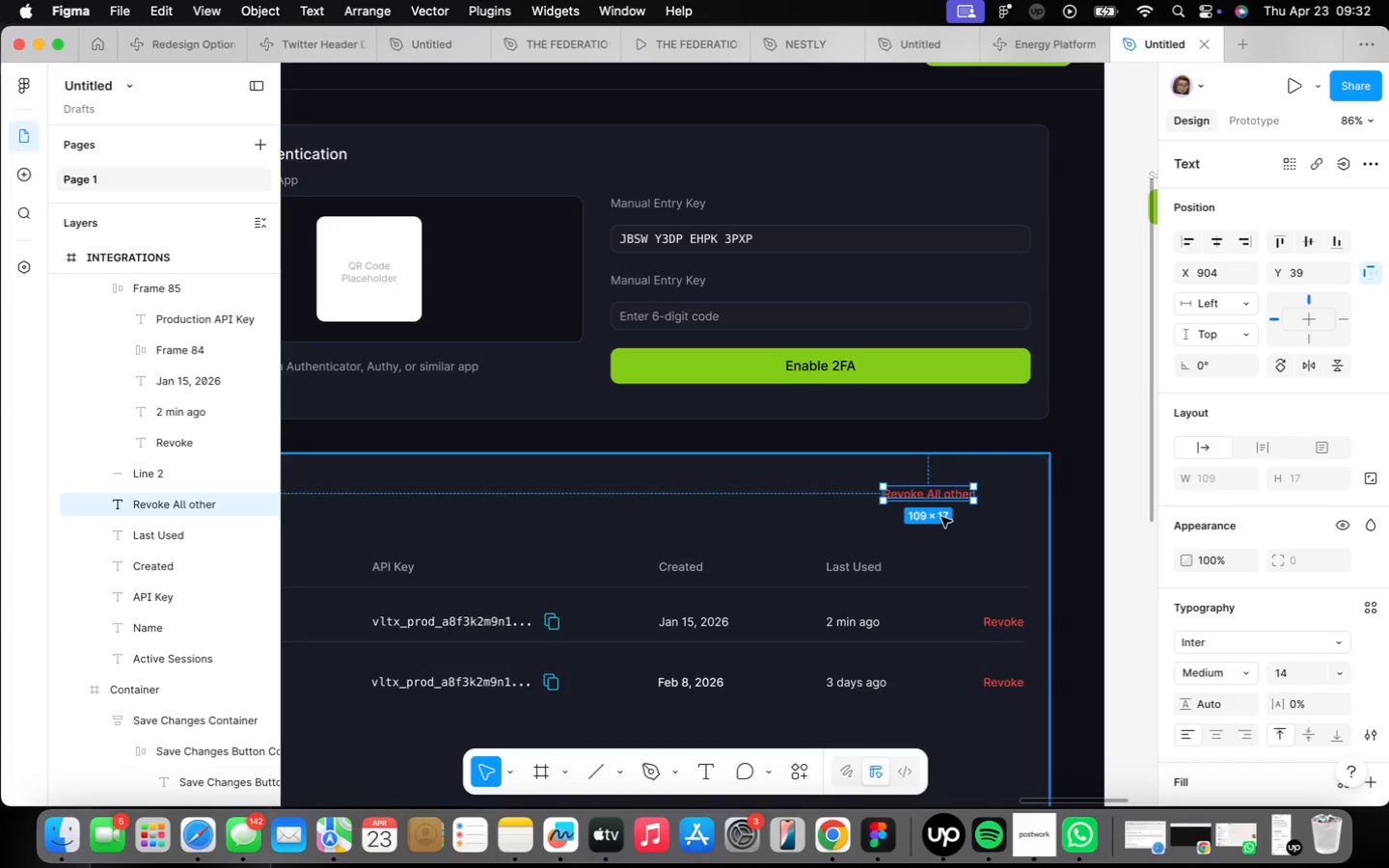 
wait(15.75)
 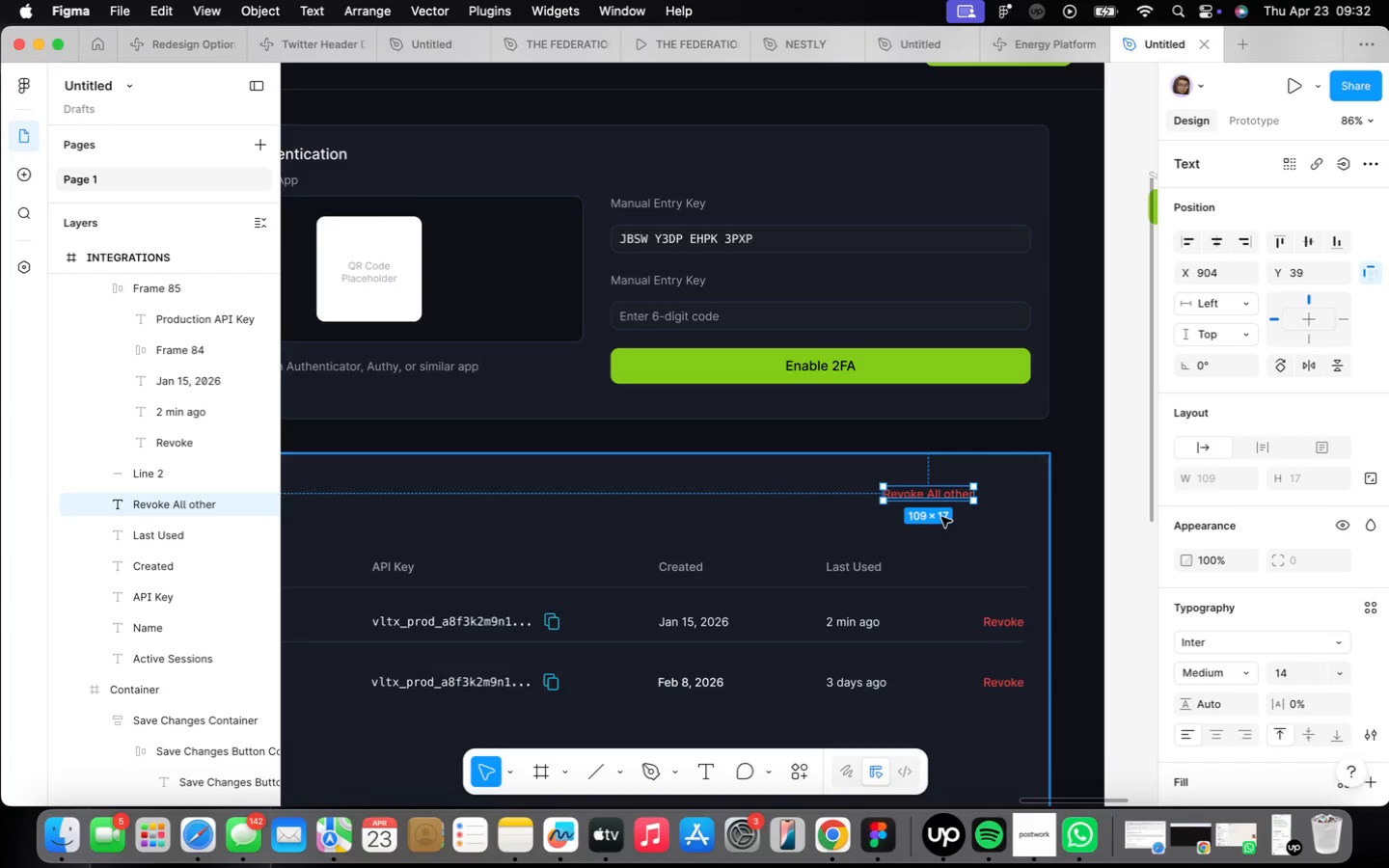 
key(ArrowLeft)
 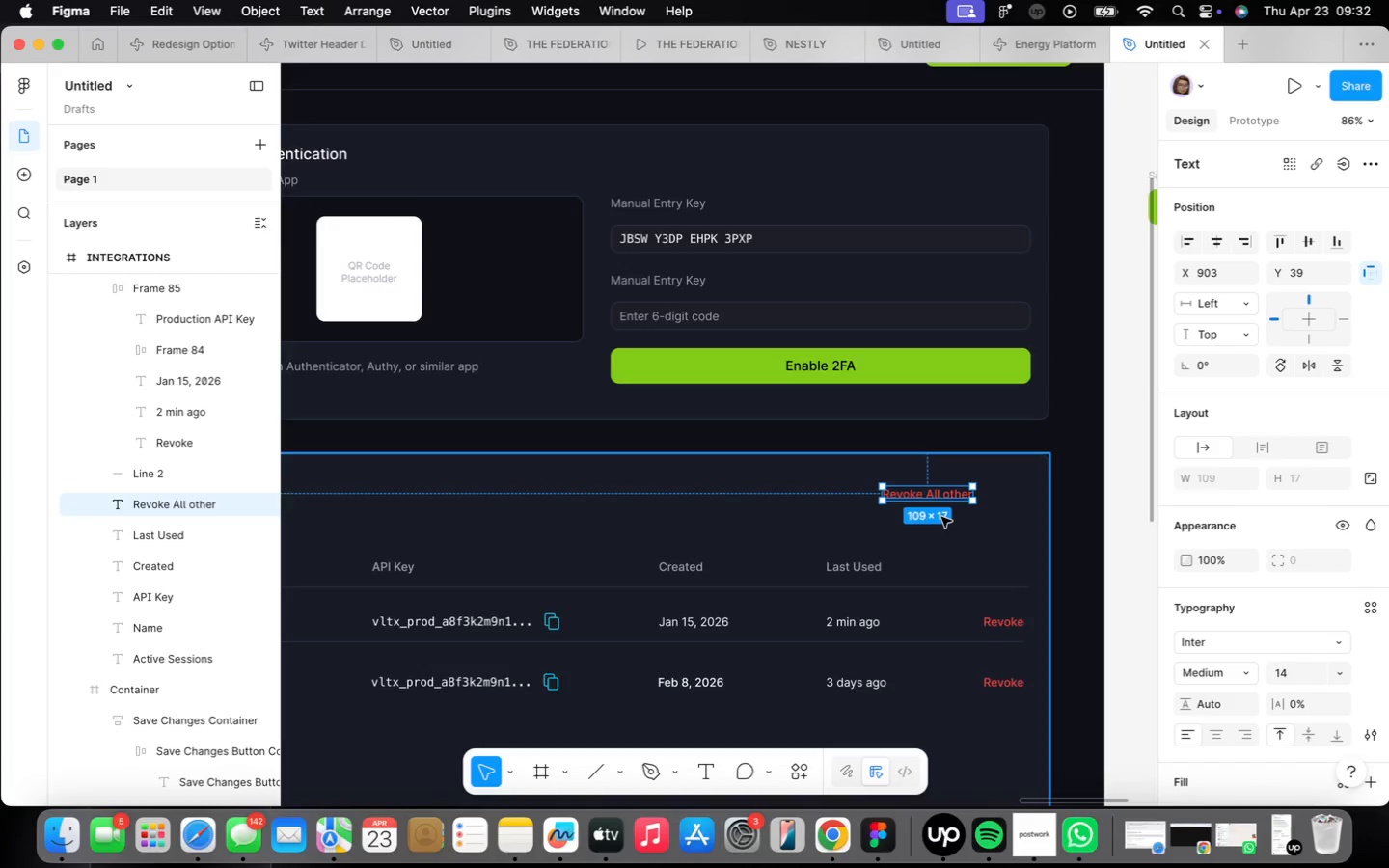 
hold_key(key=ArrowLeft, duration=0.78)
 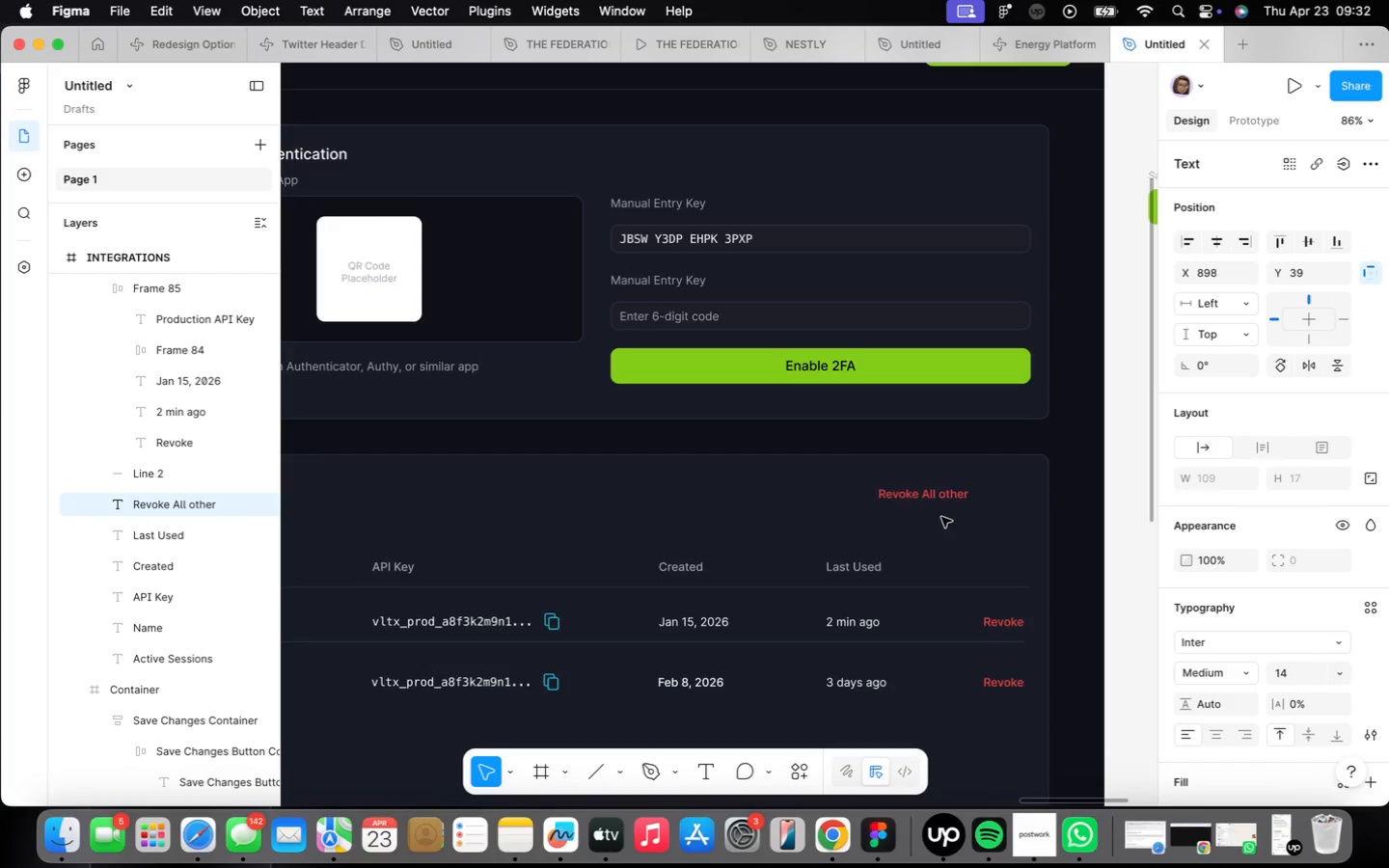 
hold_key(key=ArrowLeft, duration=1.57)
 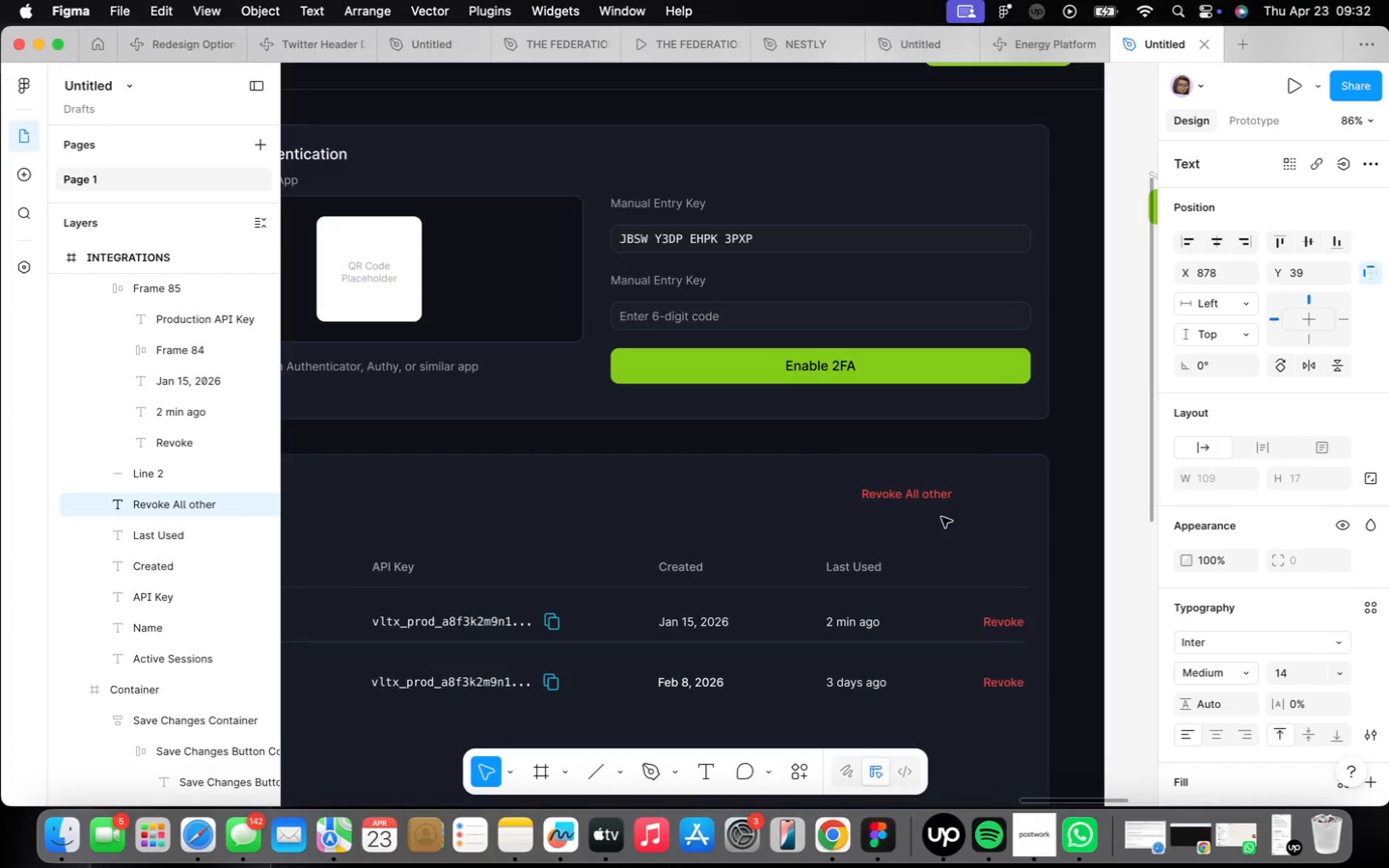 
hold_key(key=ArrowLeft, duration=1.45)
 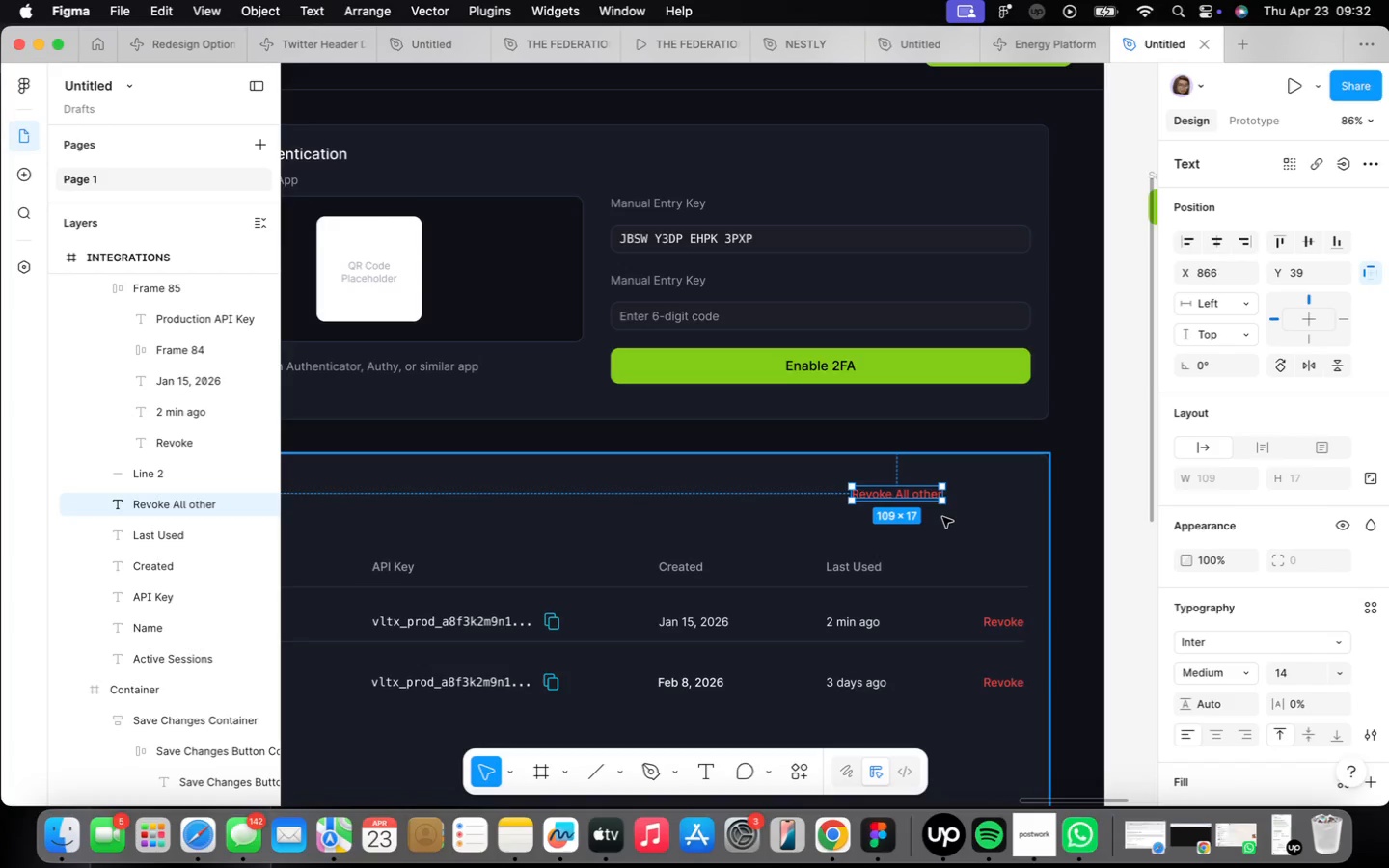 
wait(14.83)
 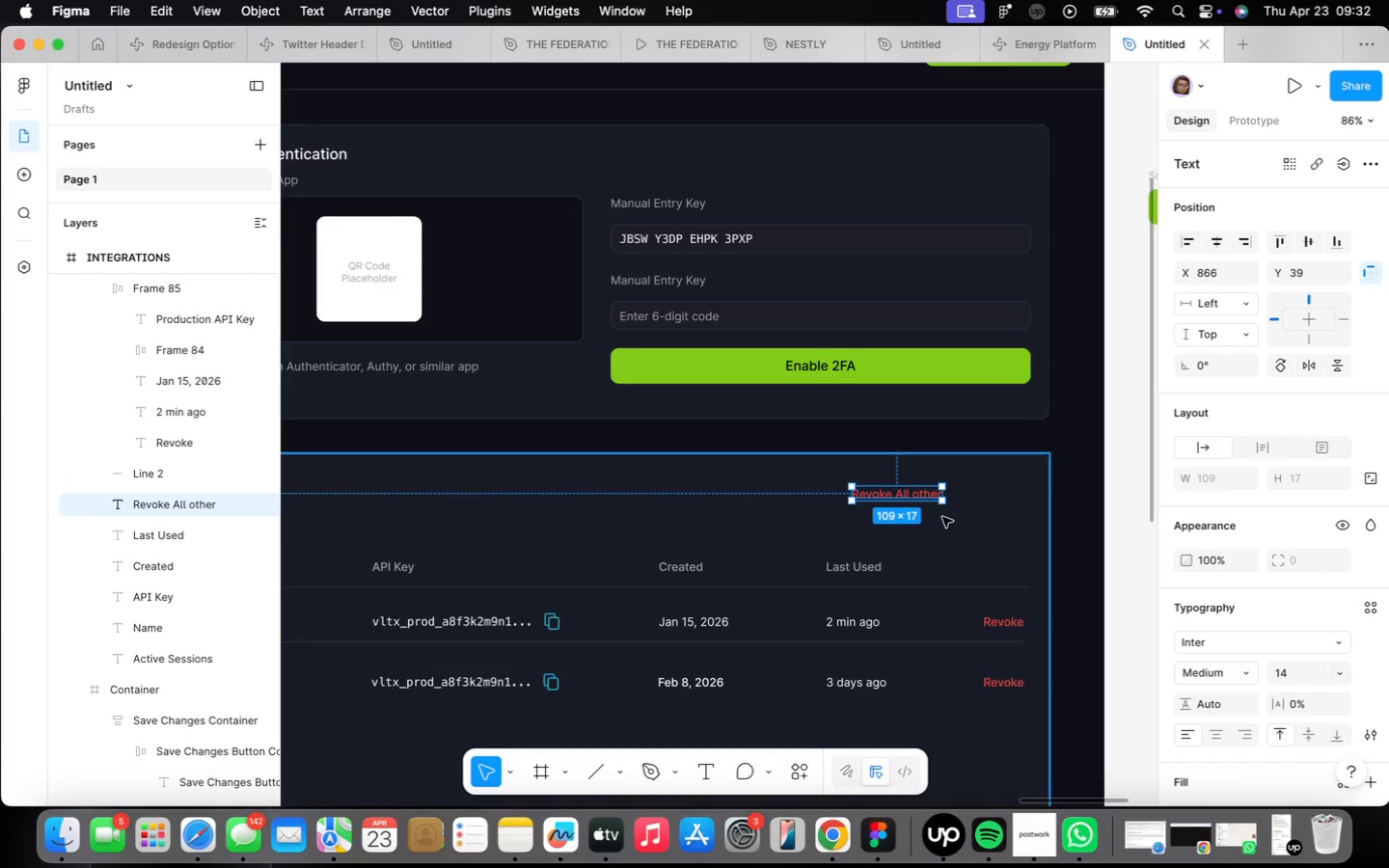 
double_click([885, 495])
 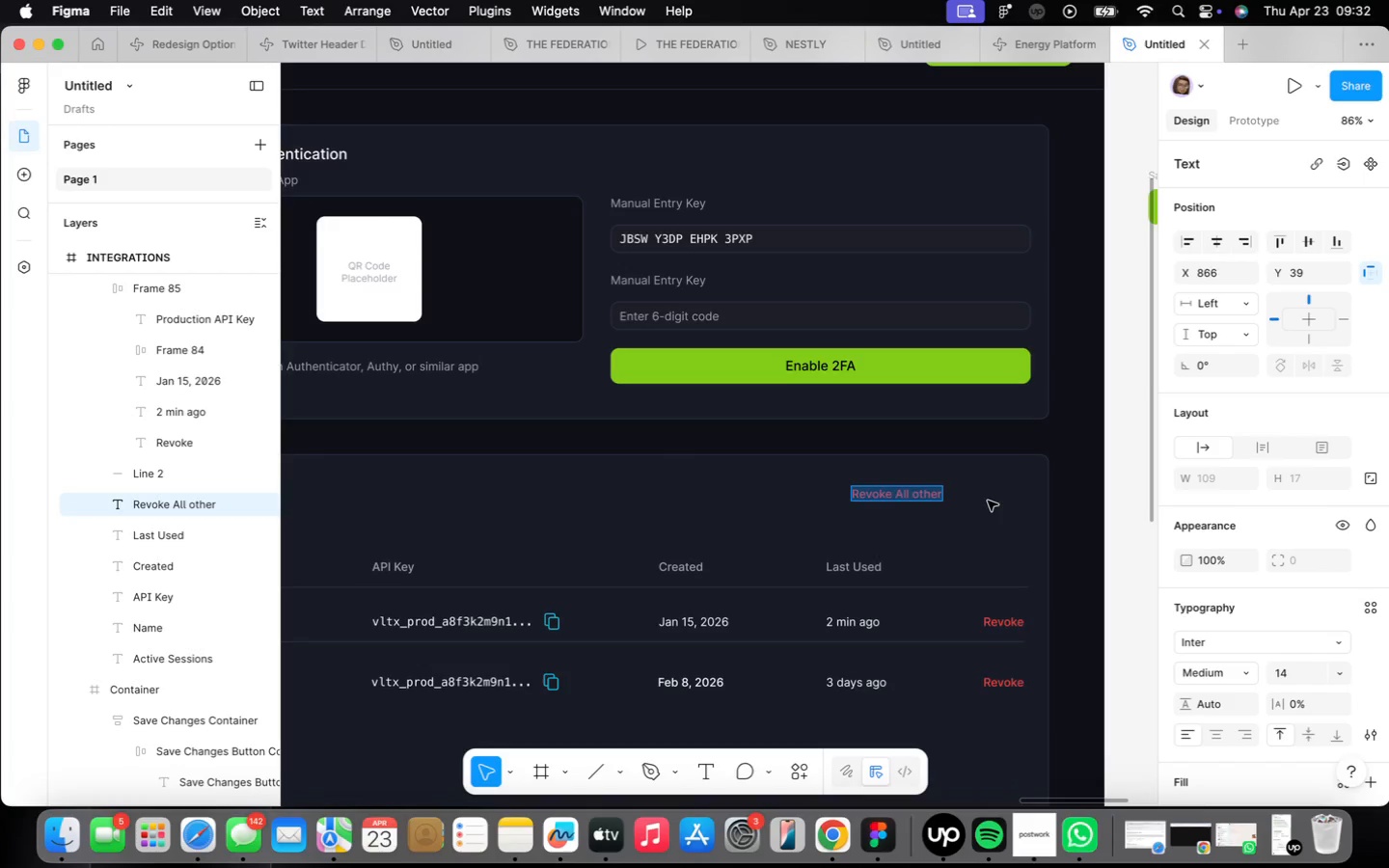 
left_click([933, 498])
 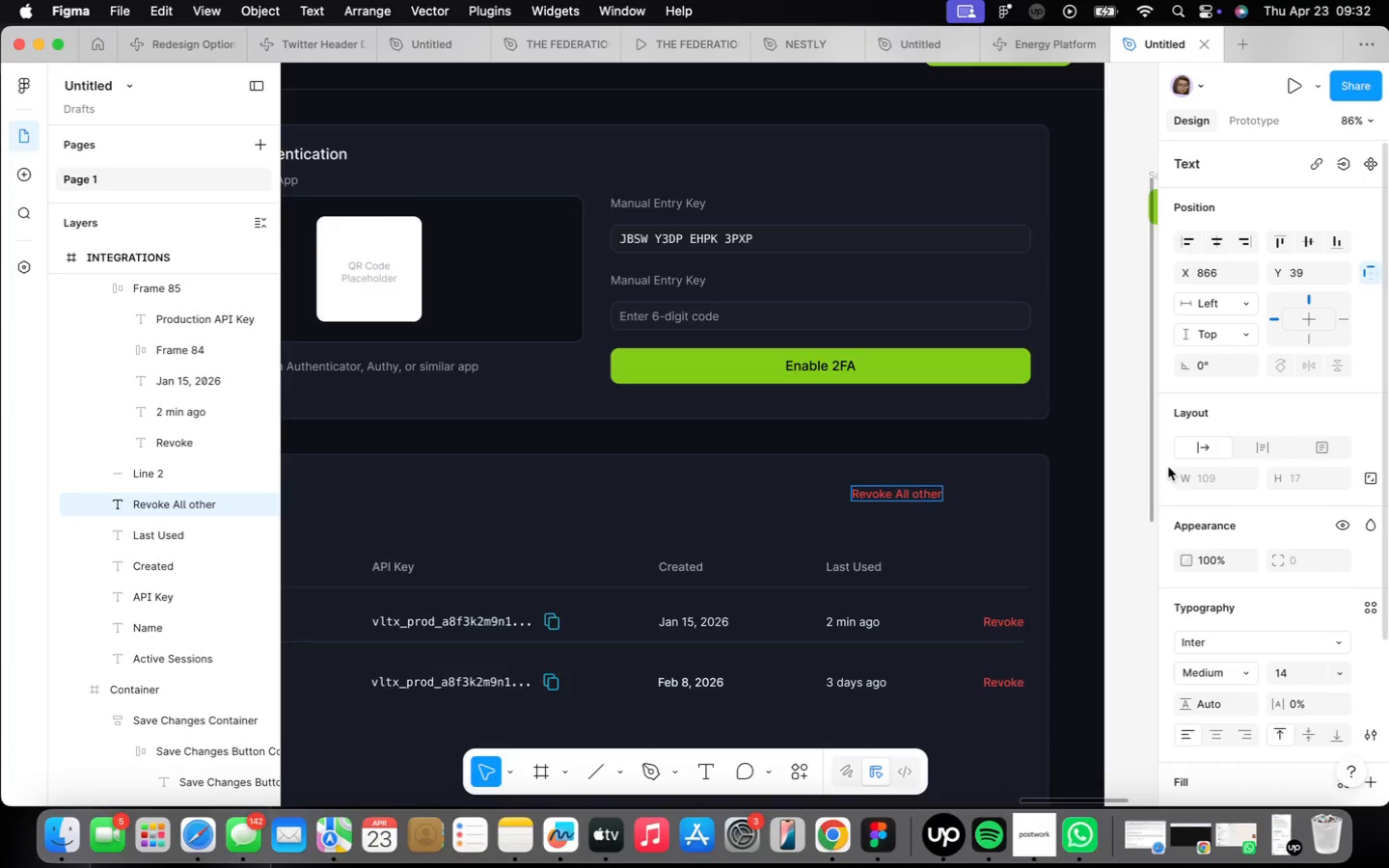 
key(ArrowRight)
 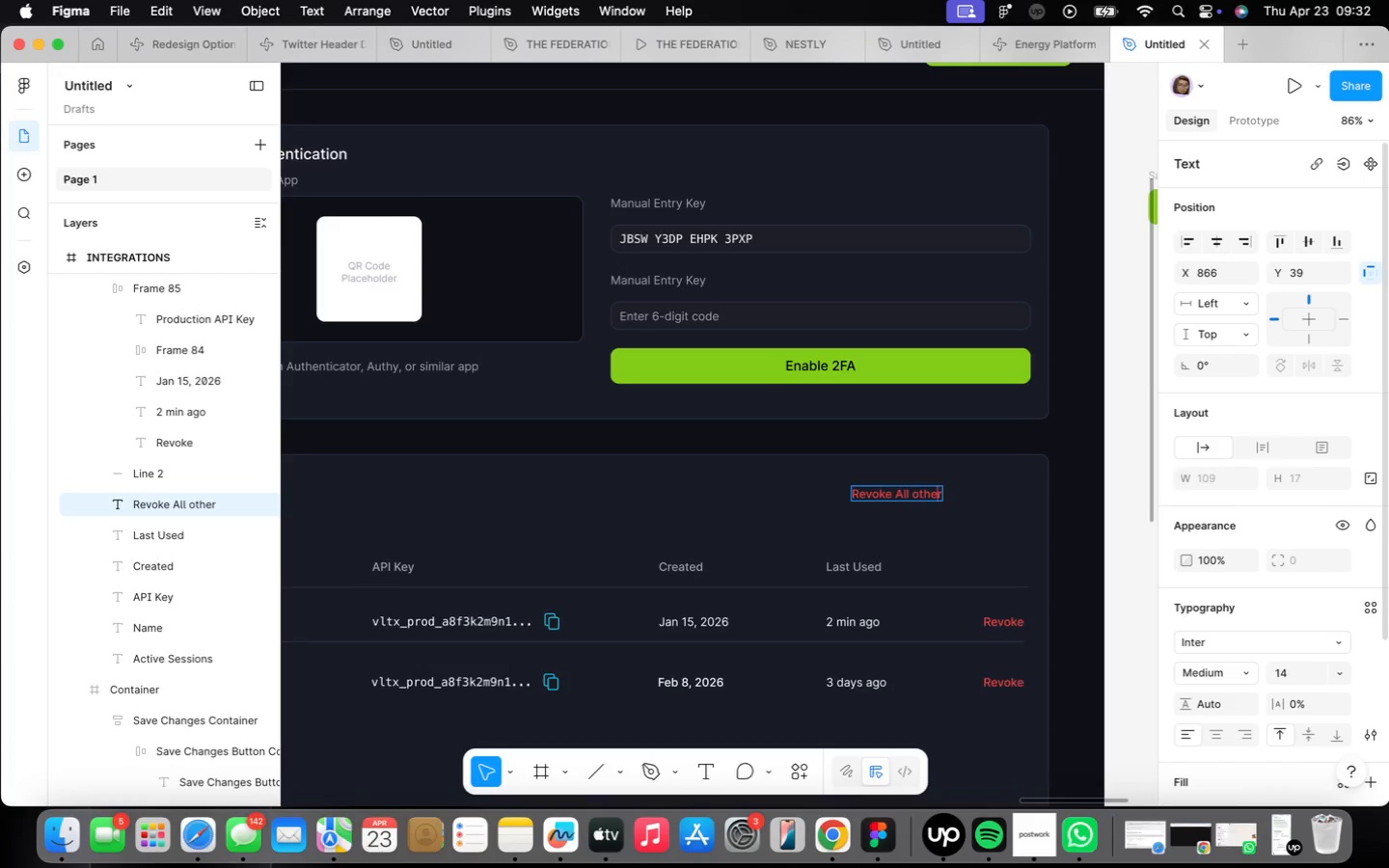 
key(ArrowRight)
 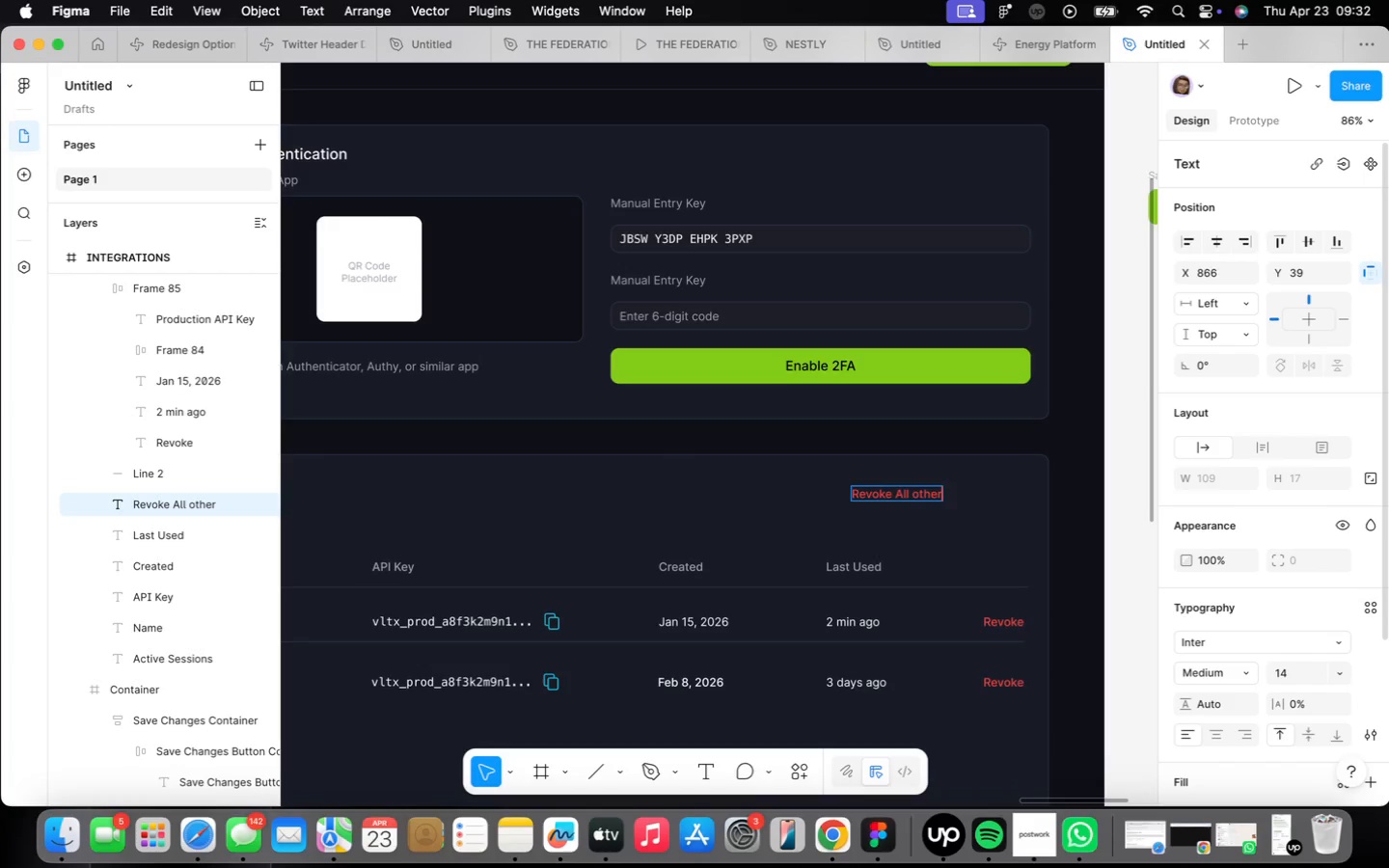 
type( Sessiom)
key(Backspace)
type(ns)
 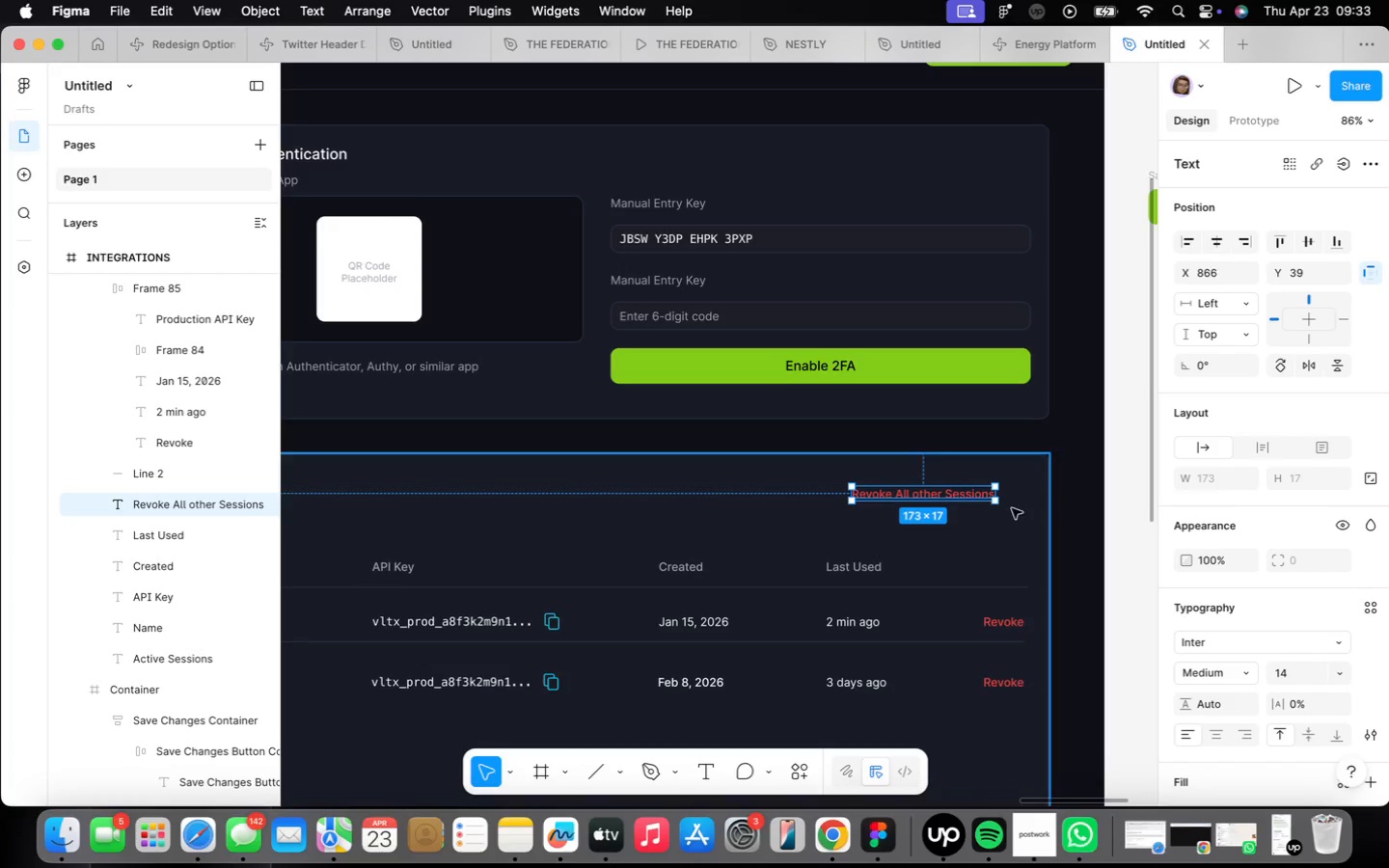 
hold_key(key=ArrowRight, duration=1.5)
 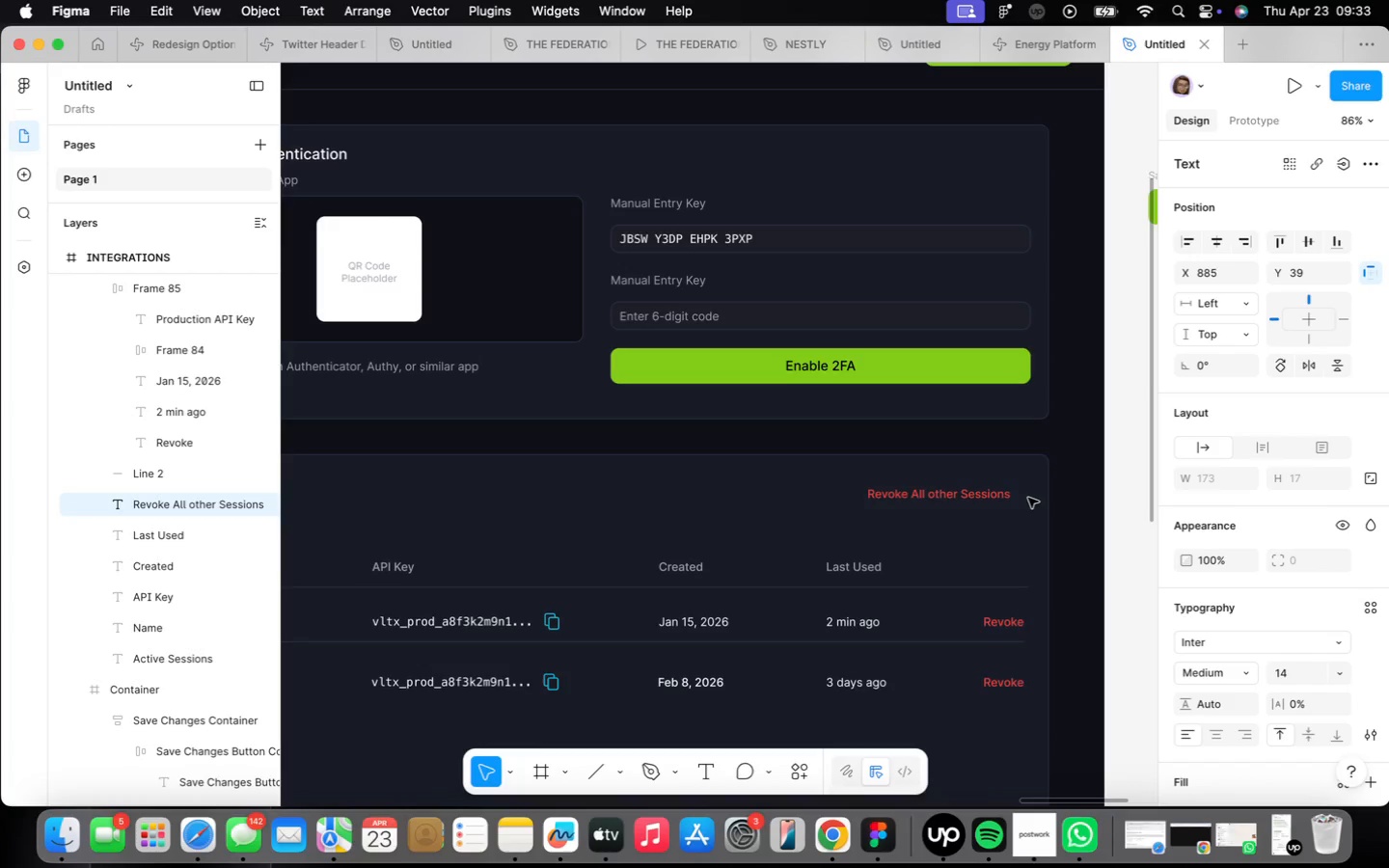 
hold_key(key=ArrowRight, duration=0.98)
 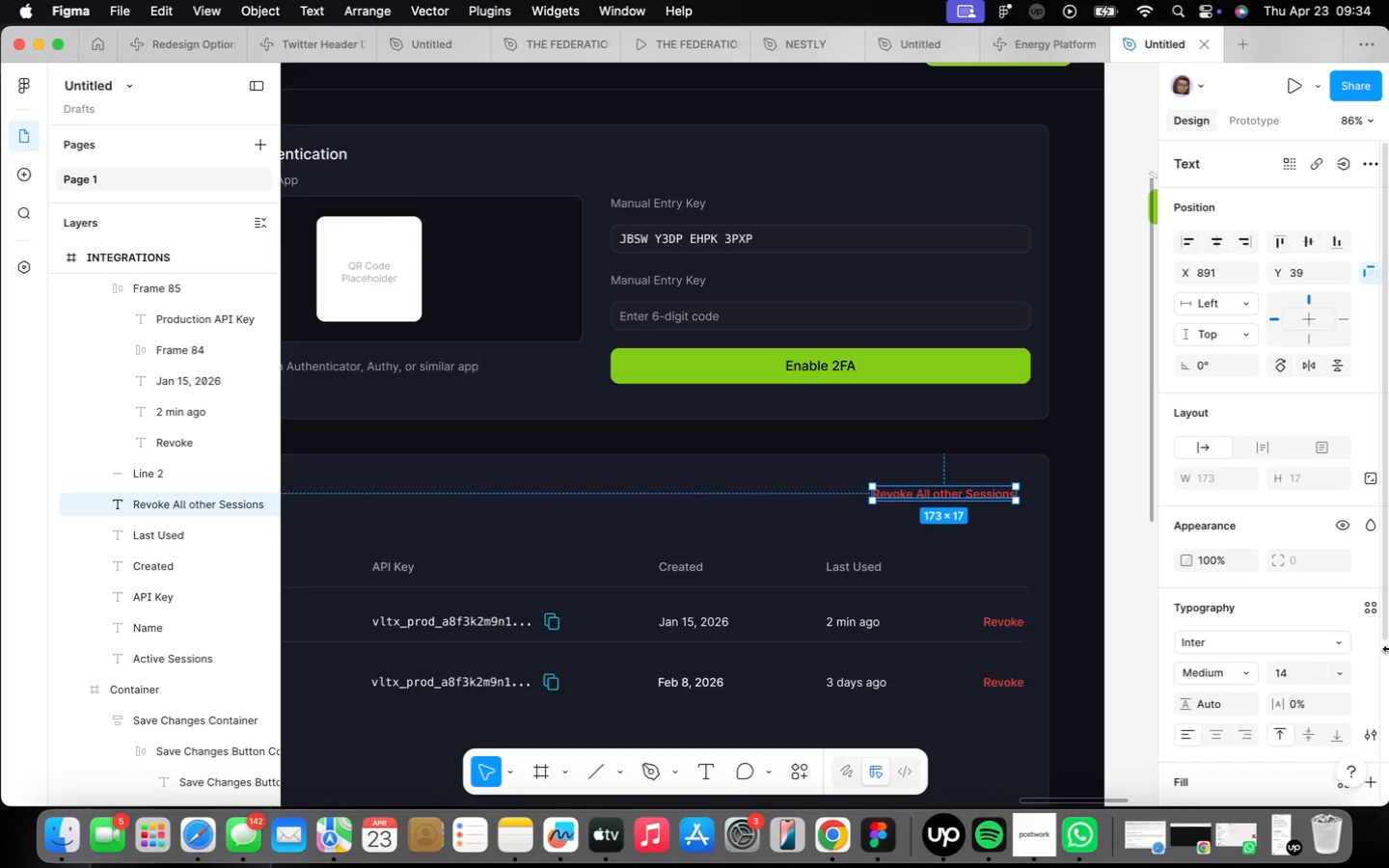 
wait(58.89)
 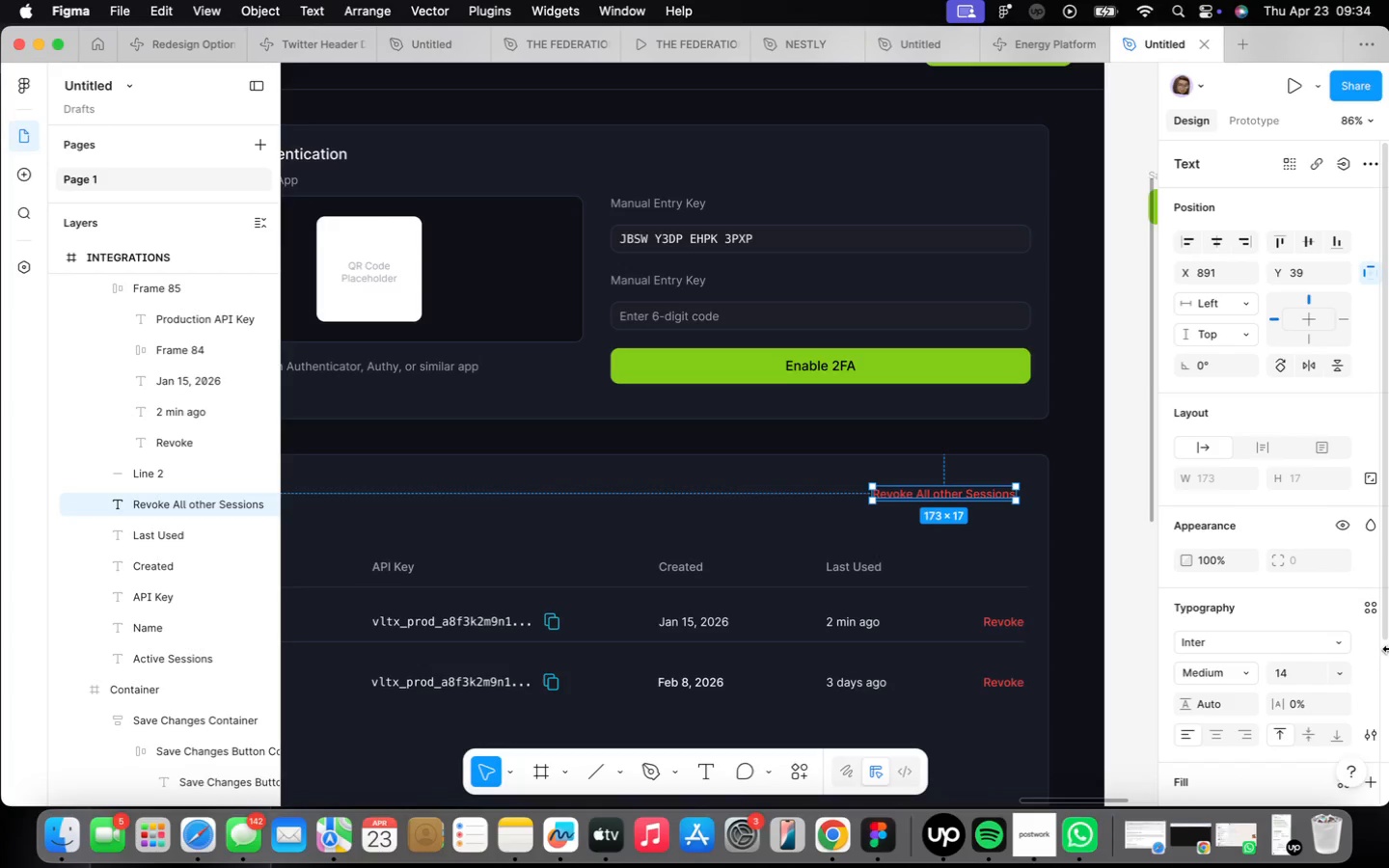 
scroll: coordinate [720, 528], scroll_direction: down, amount: 4.0
 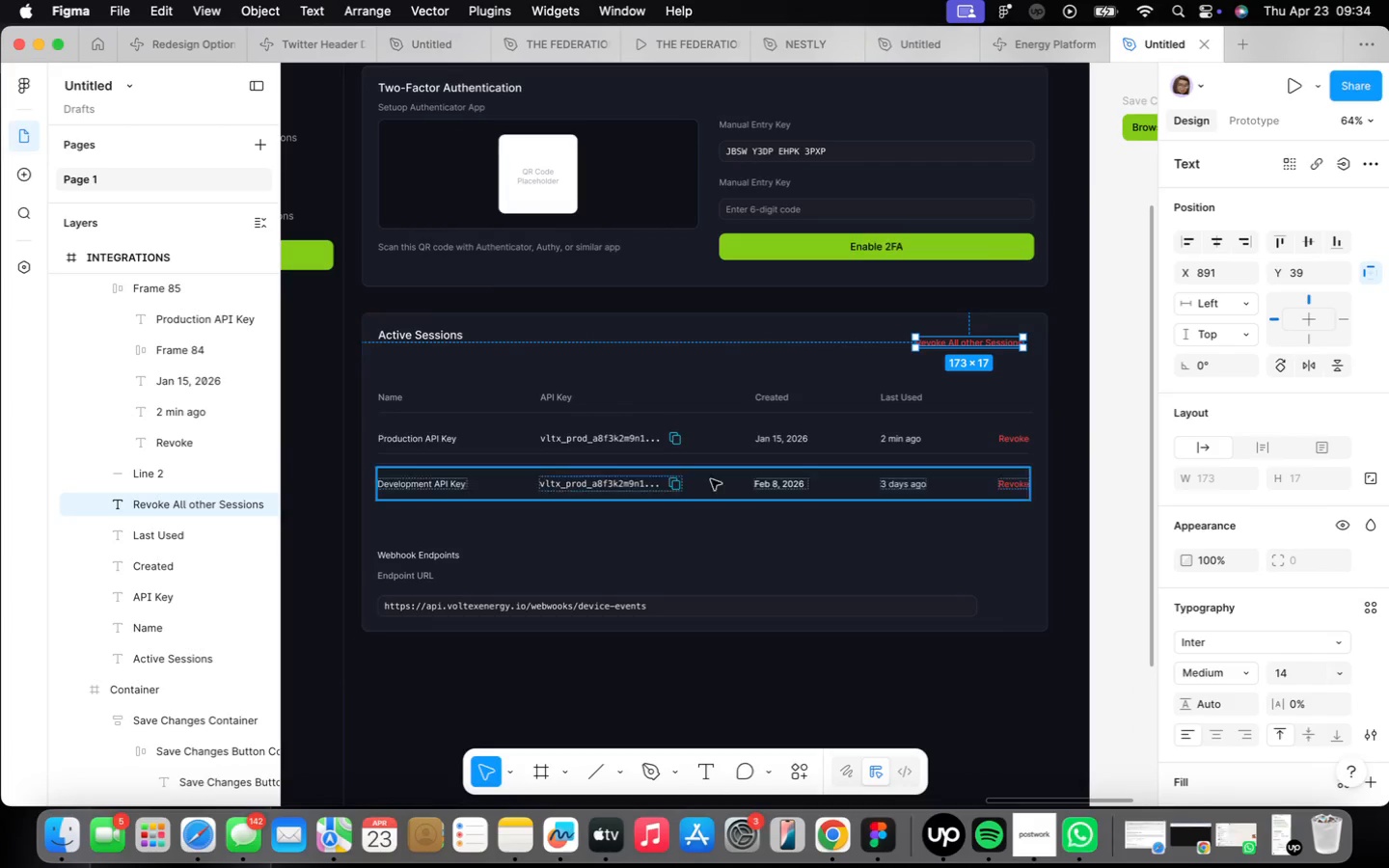 
left_click([709, 428])
 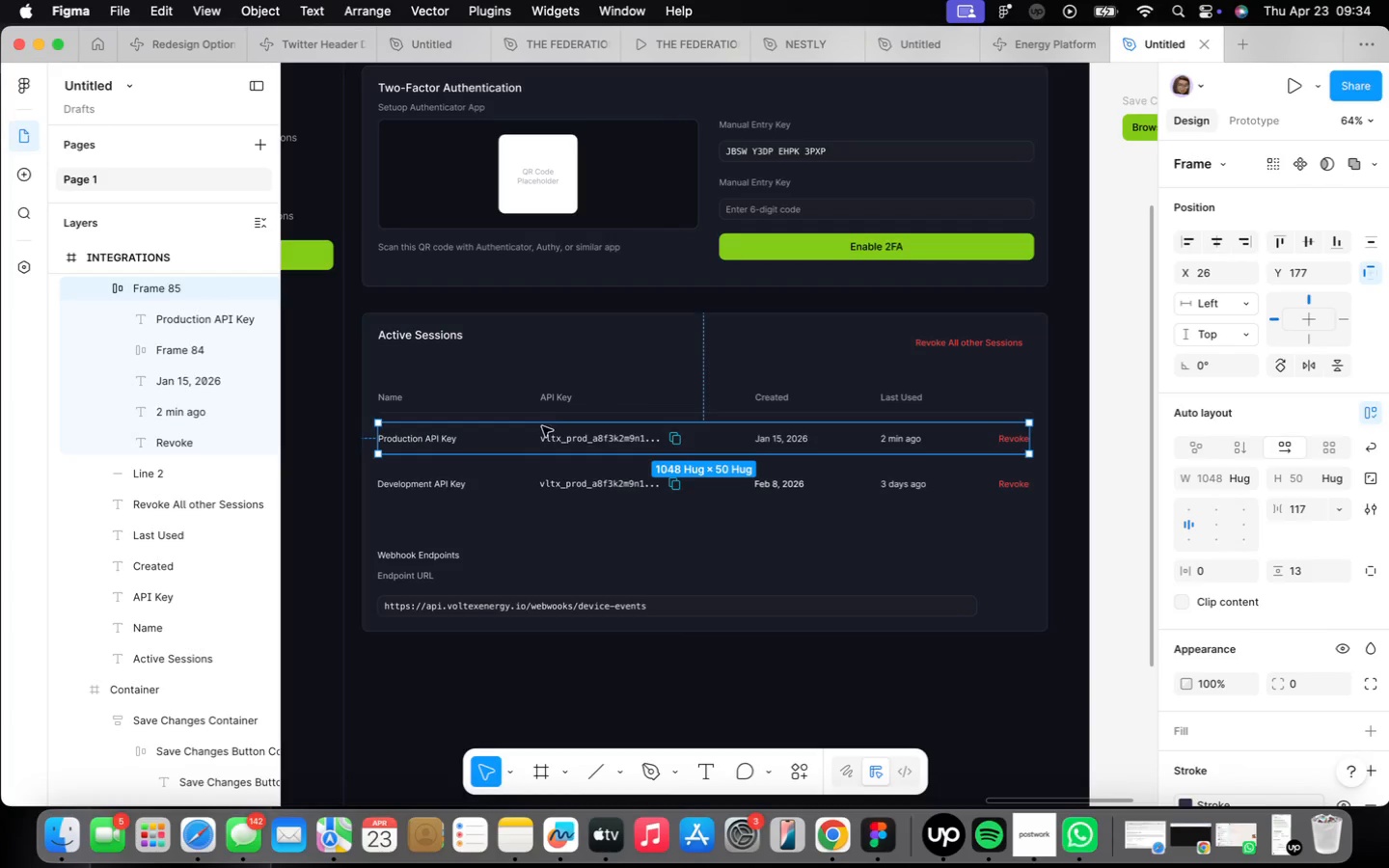 
left_click([396, 393])
 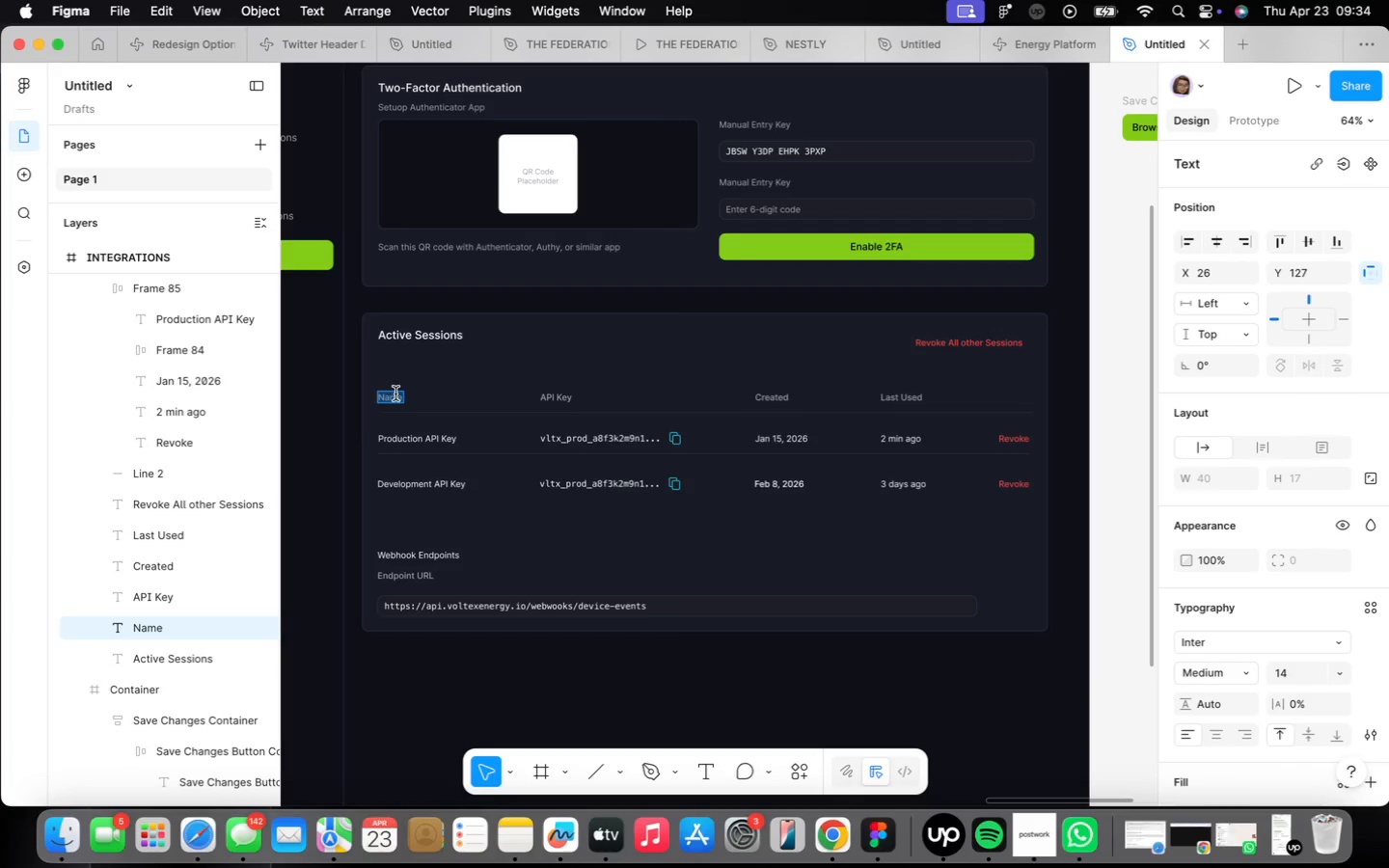 
type(Device)
 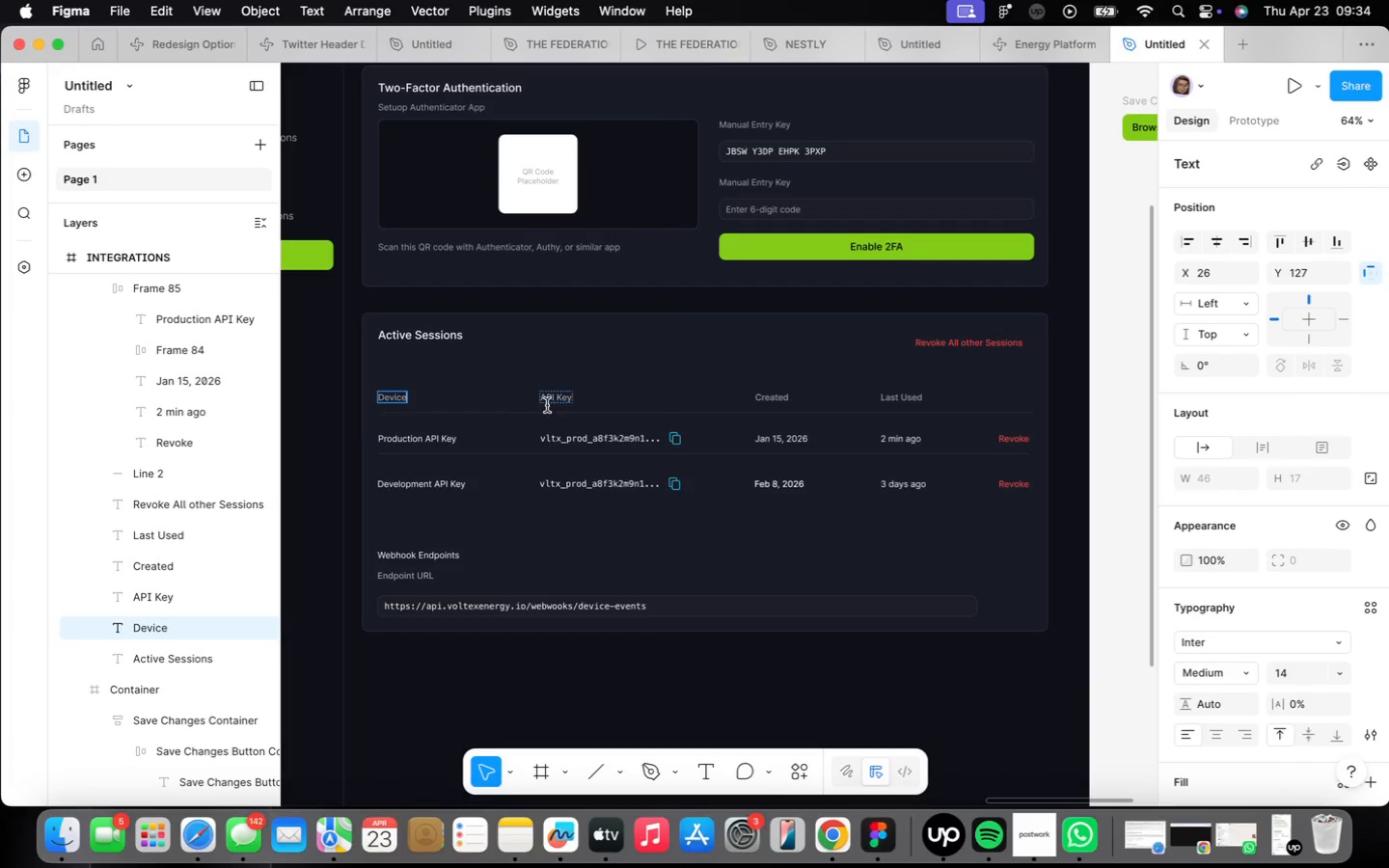 
double_click([551, 401])
 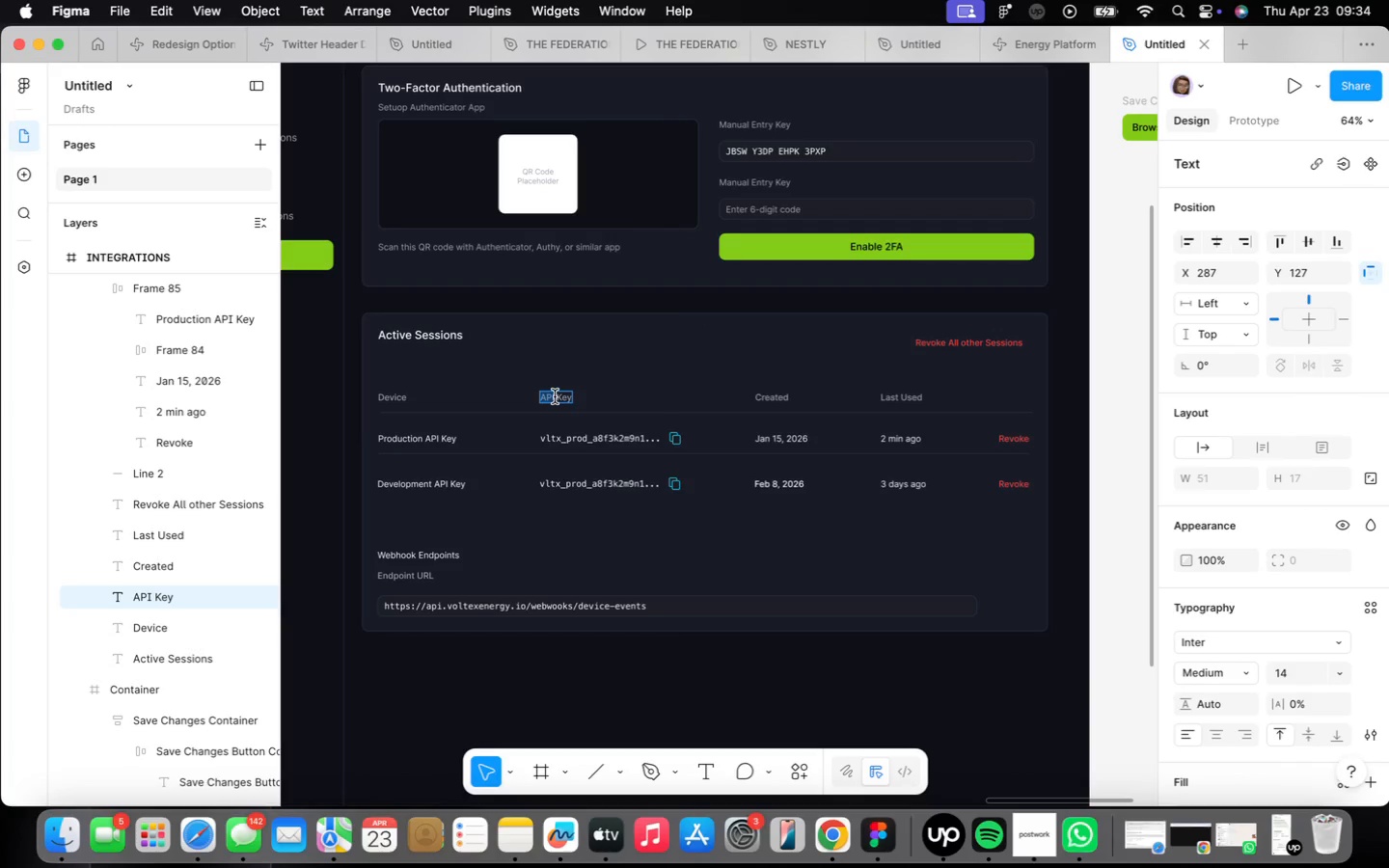 
double_click([555, 394])
 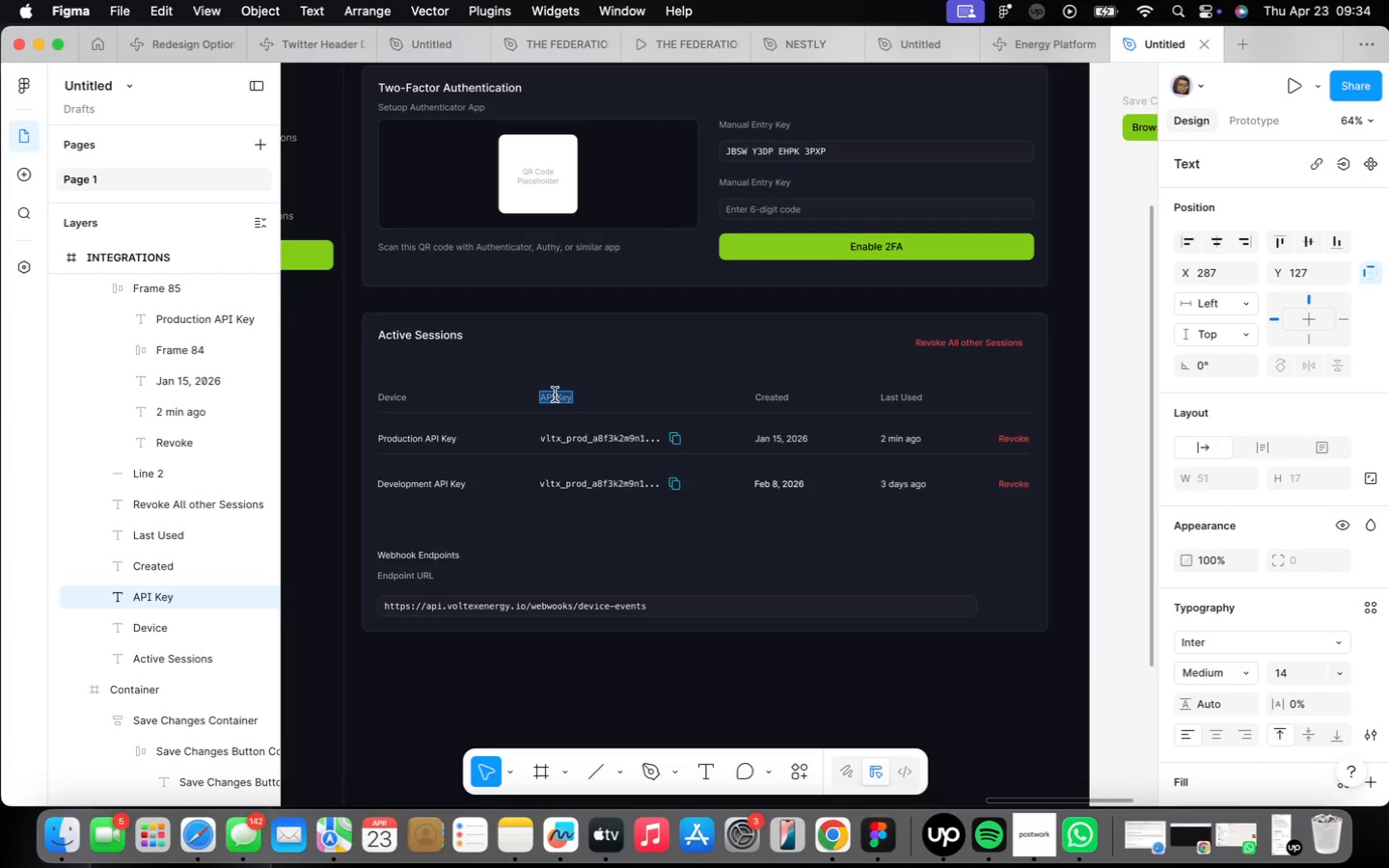 
type(Location)
 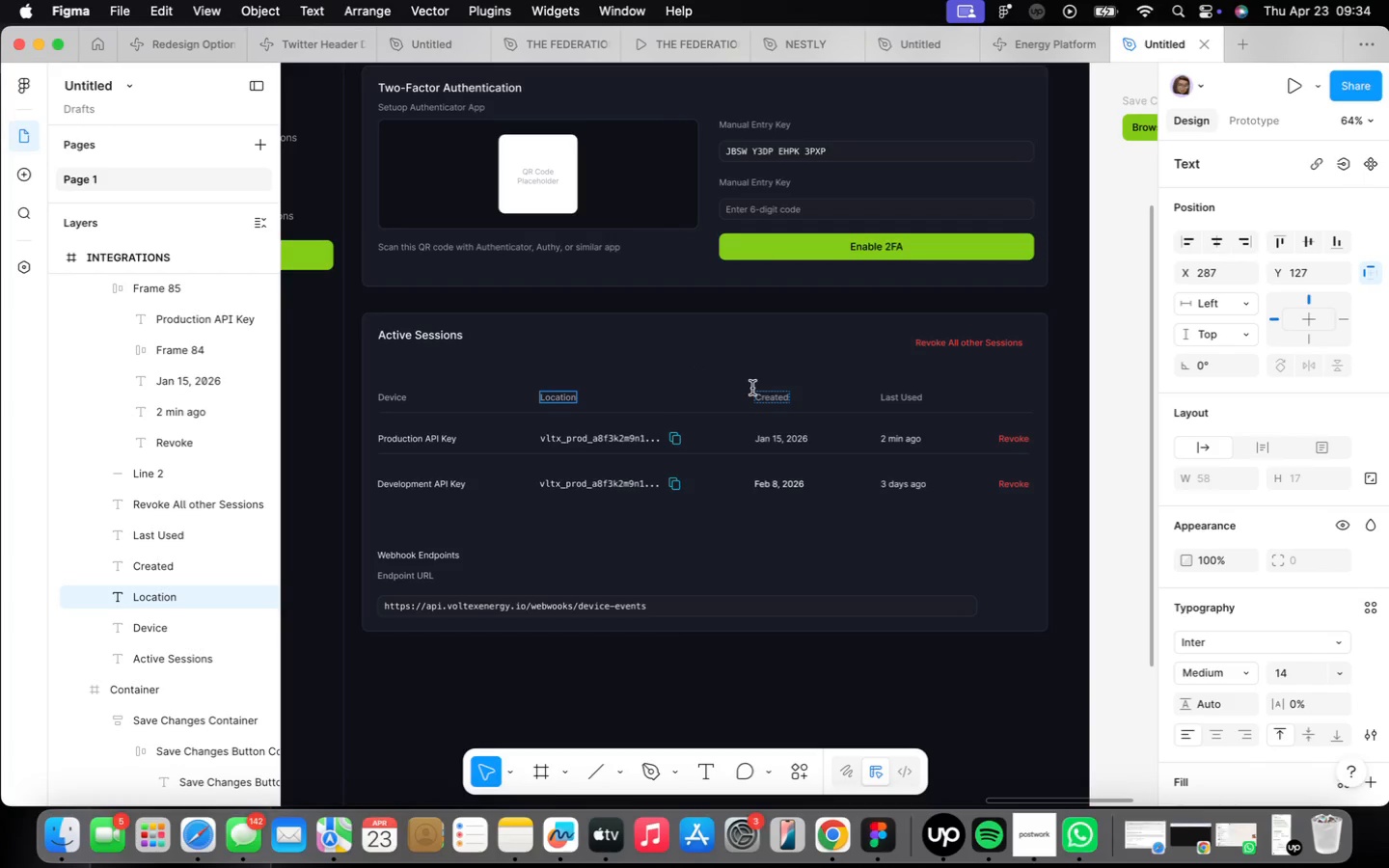 
double_click([769, 400])
 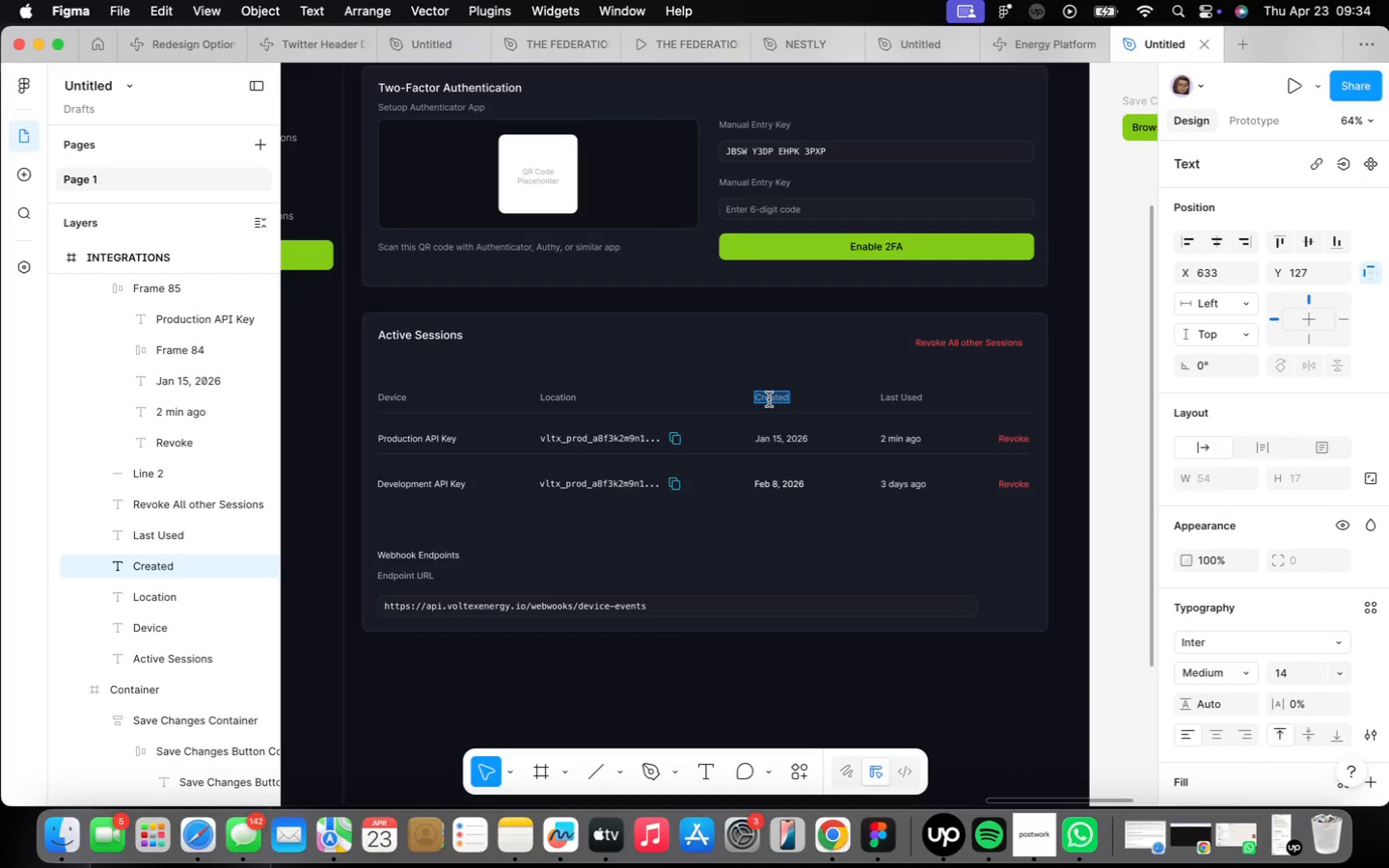 
type(IP aAddress)
 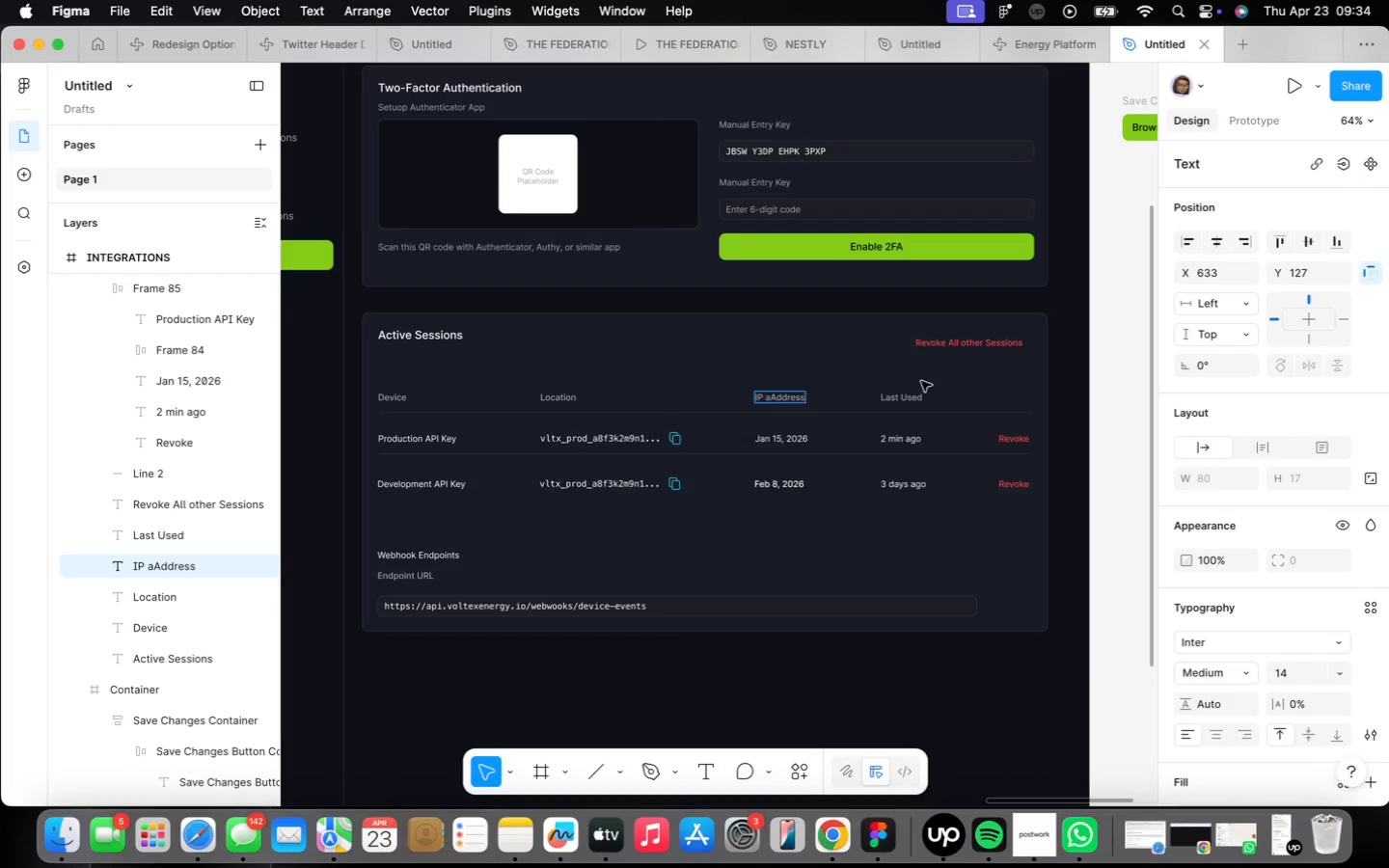 
left_click([893, 400])
 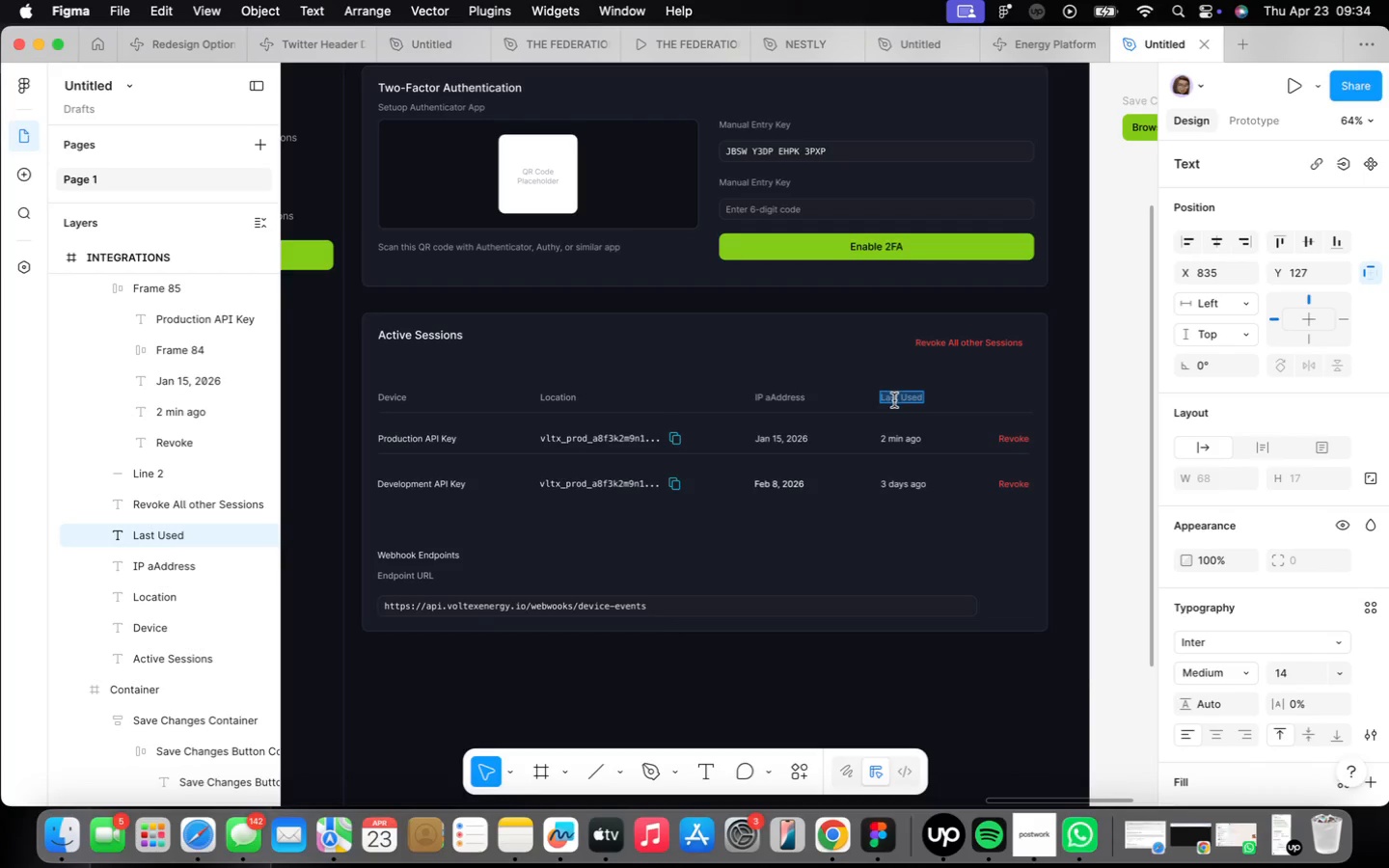 
type(Last Active)
 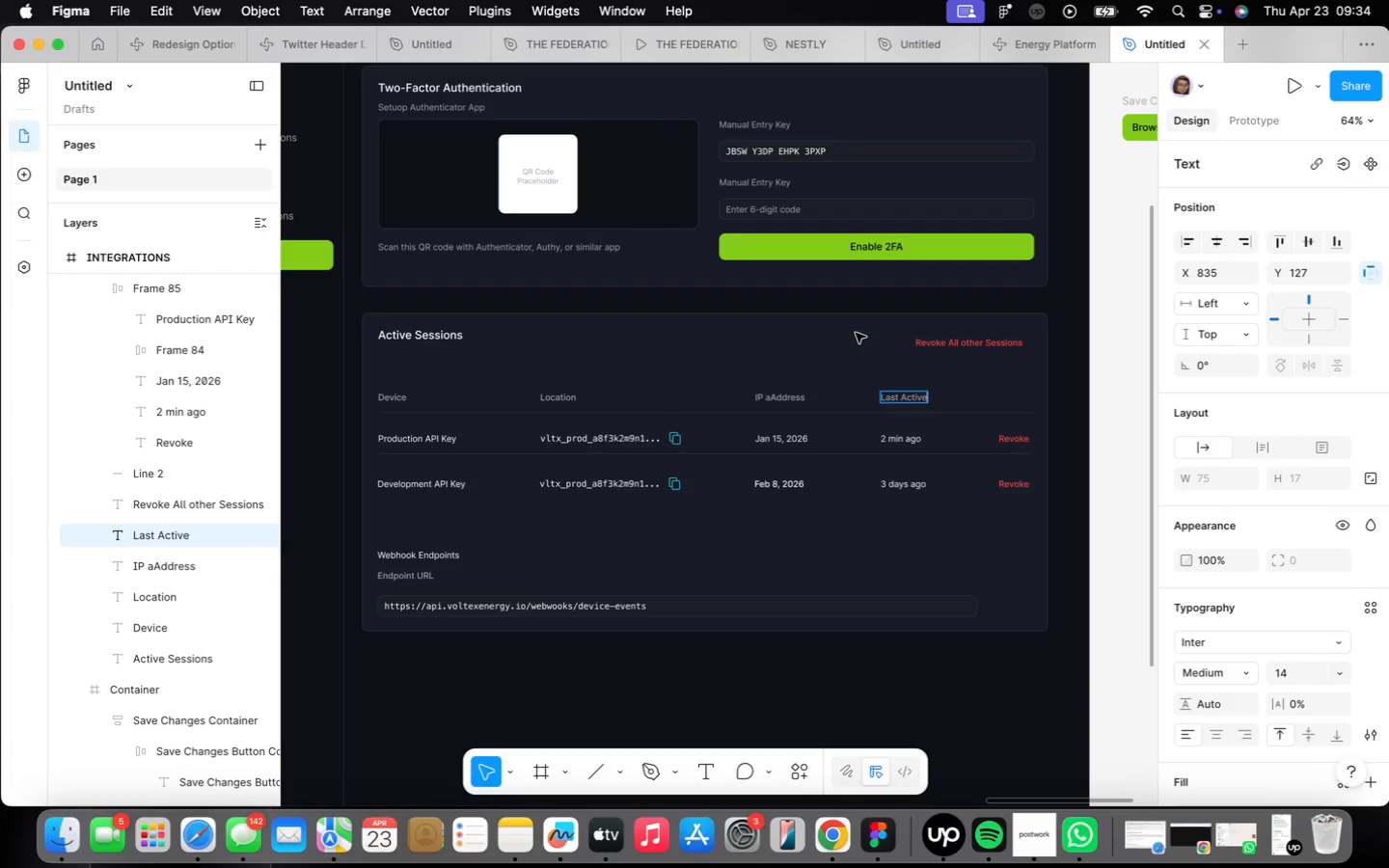 
wait(8.59)
 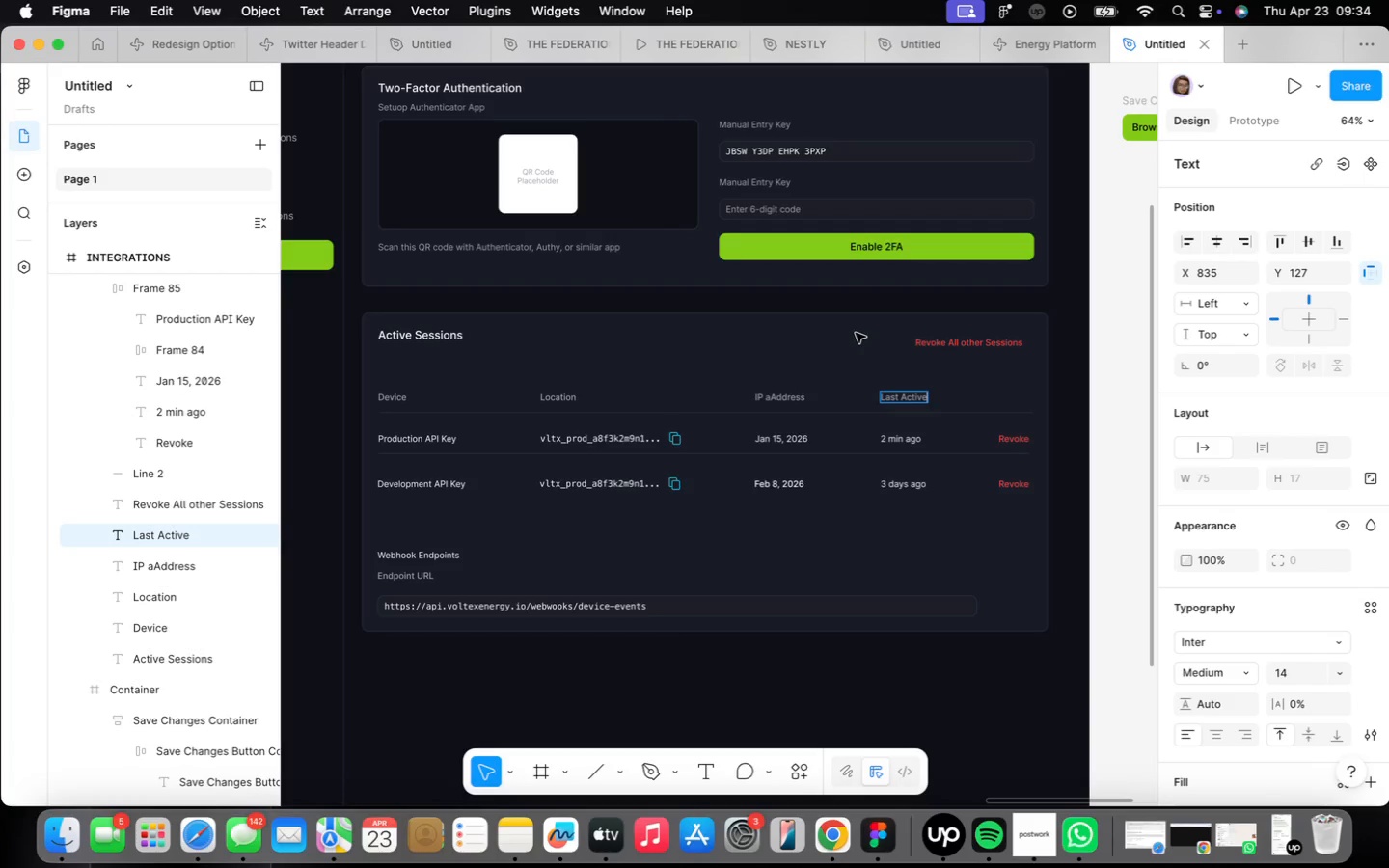 
left_click([389, 439])
 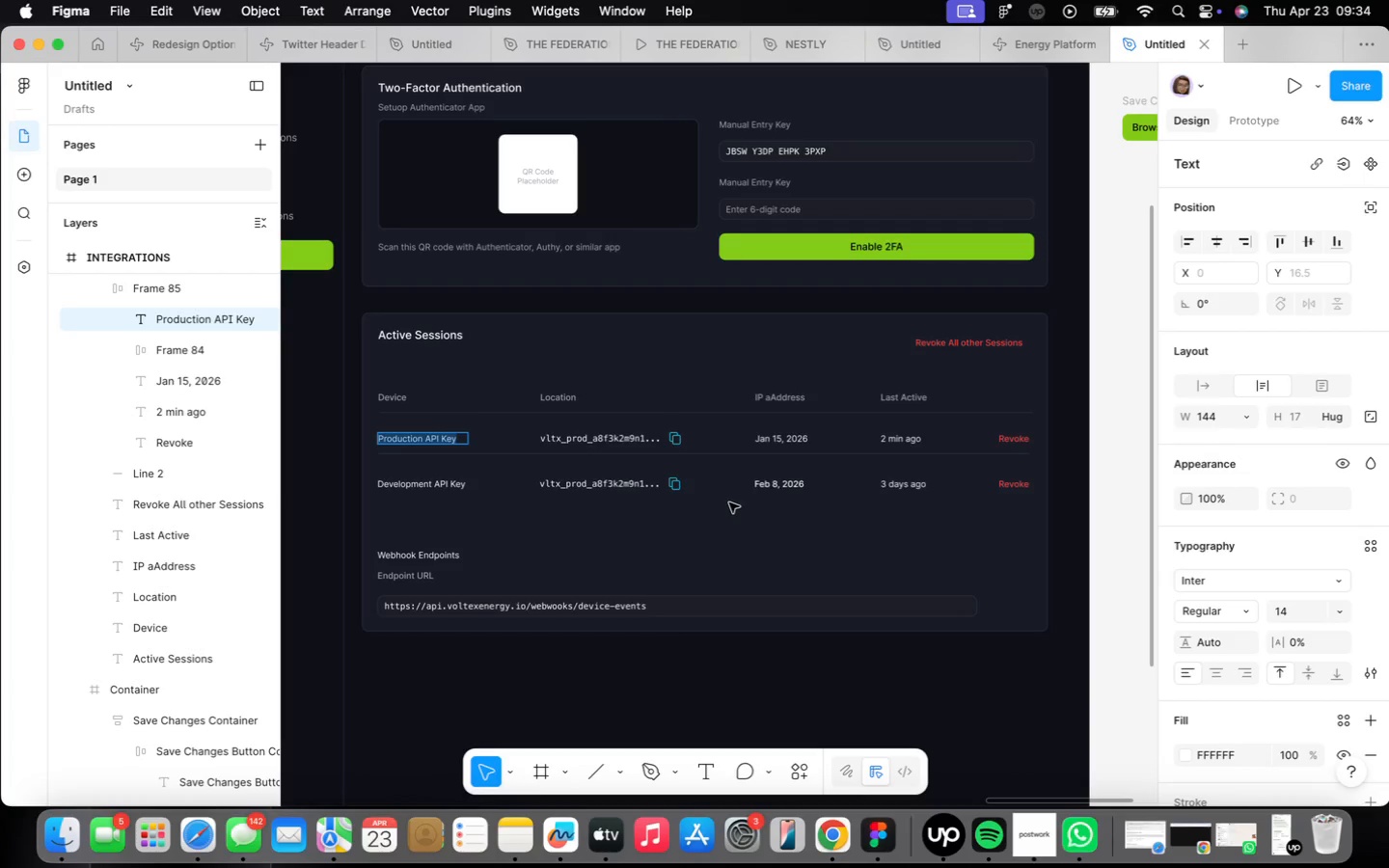 
type(Chrome on Windows)
 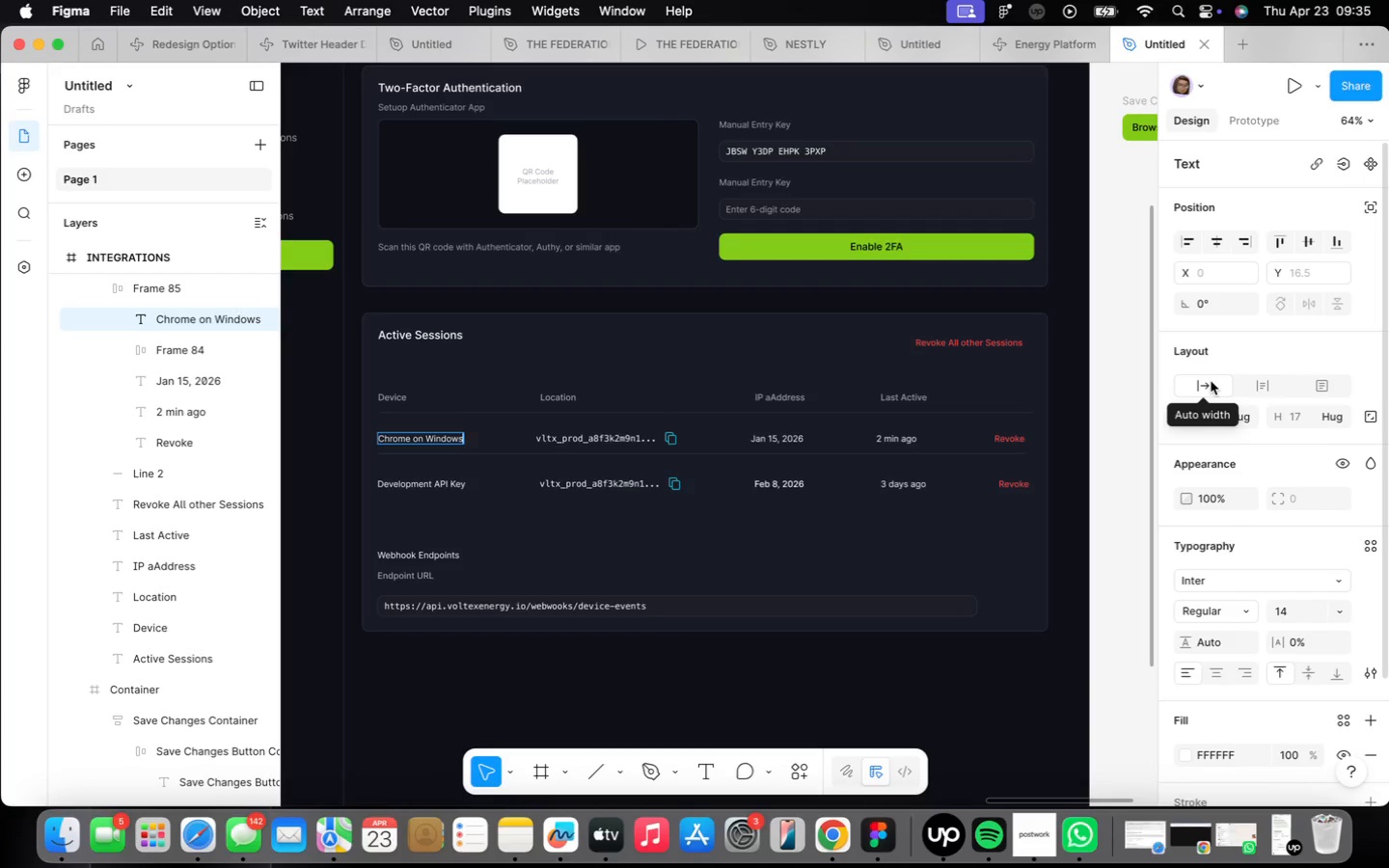 
wait(31.43)
 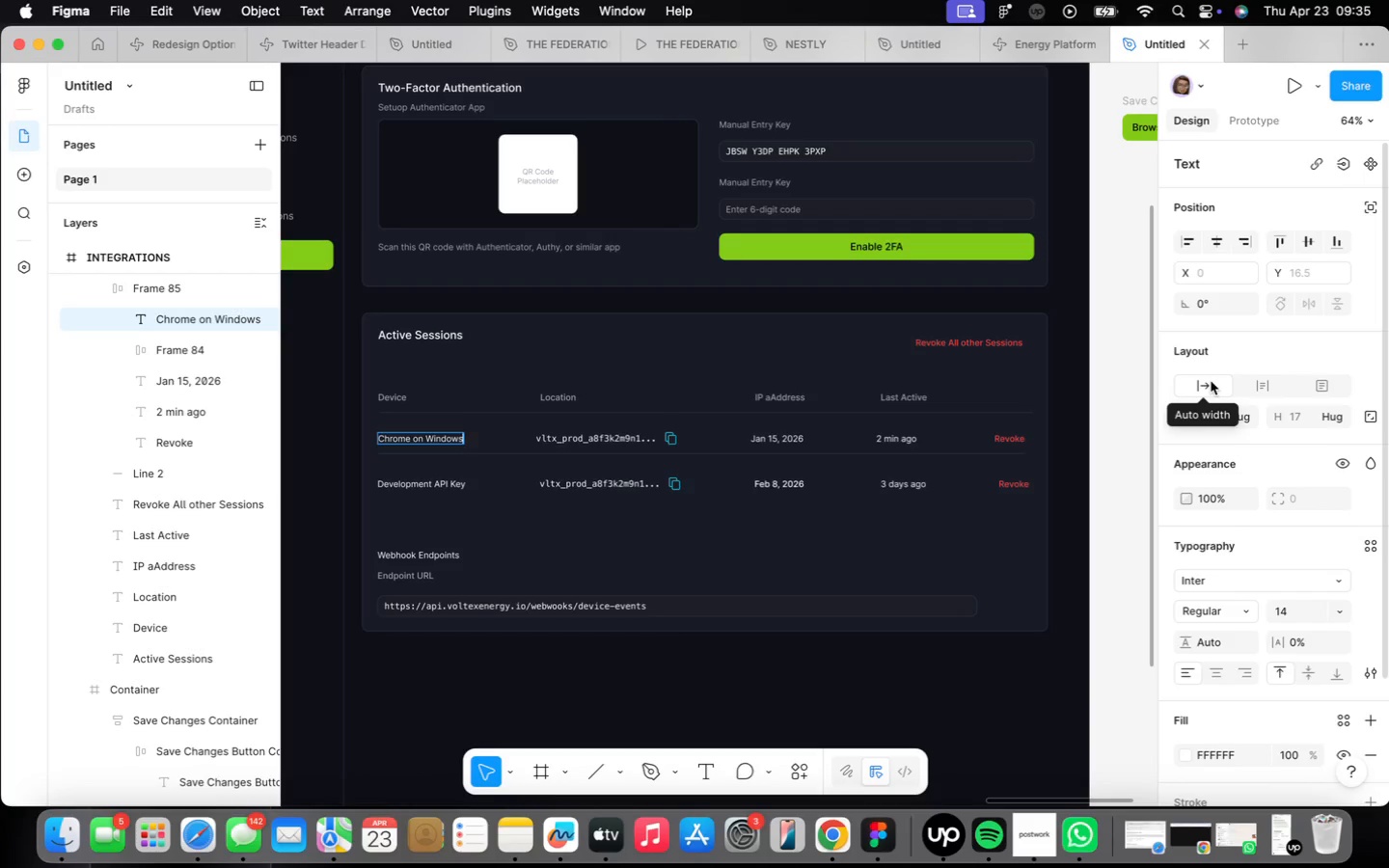 
left_click([528, 448])
 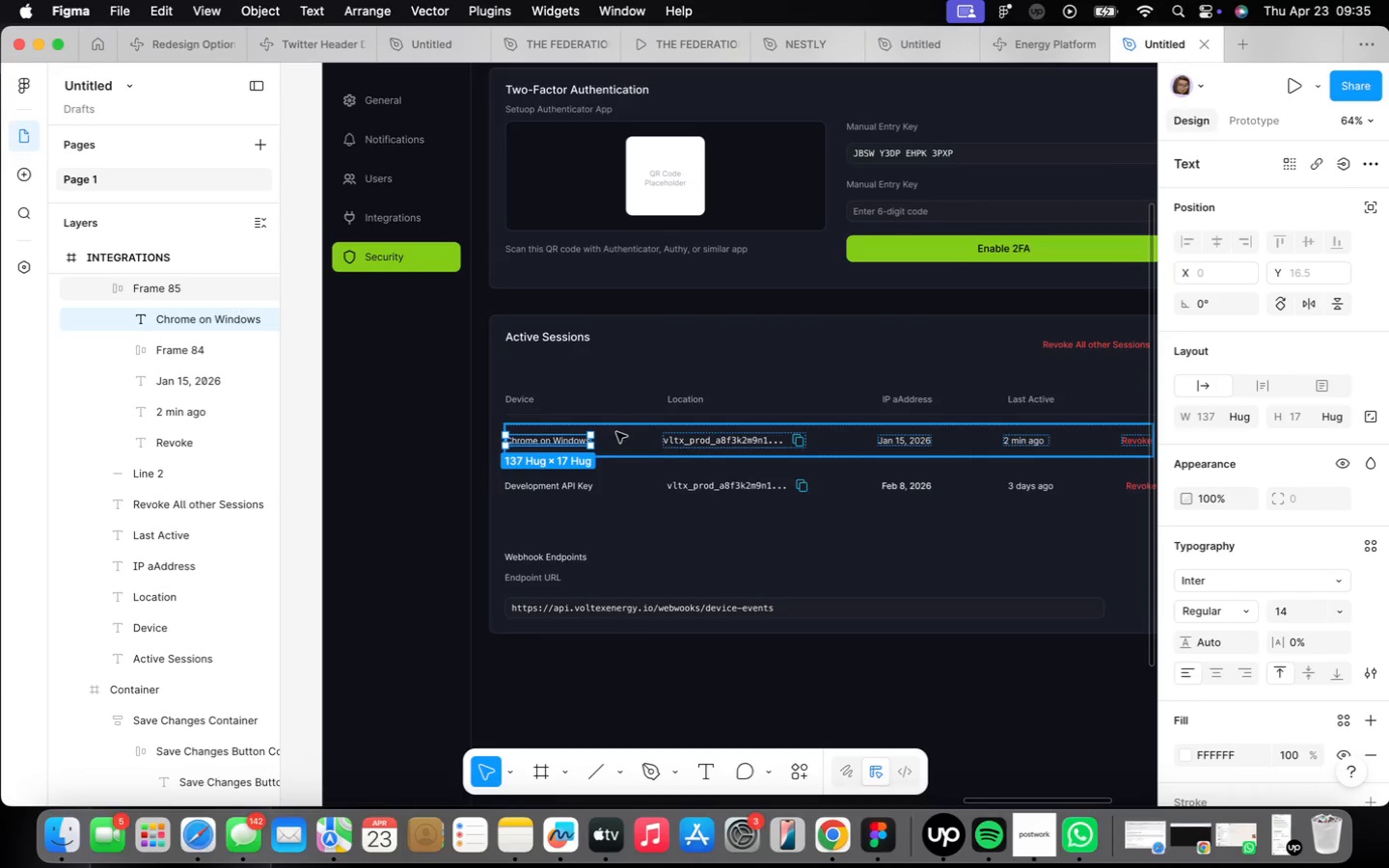 
scroll: coordinate [546, 457], scroll_direction: up, amount: 6.0
 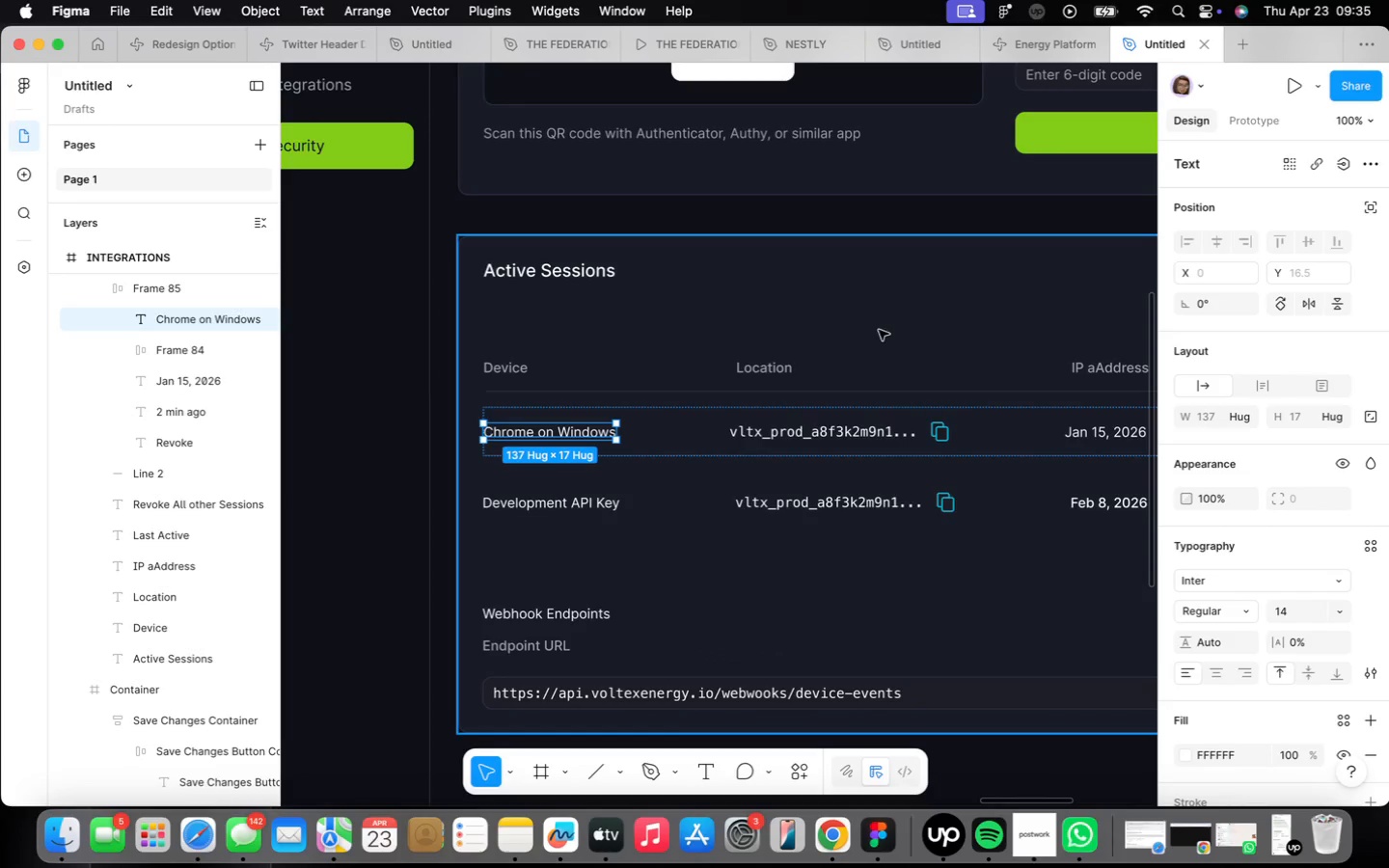 
scroll: coordinate [897, 325], scroll_direction: down, amount: 8.0
 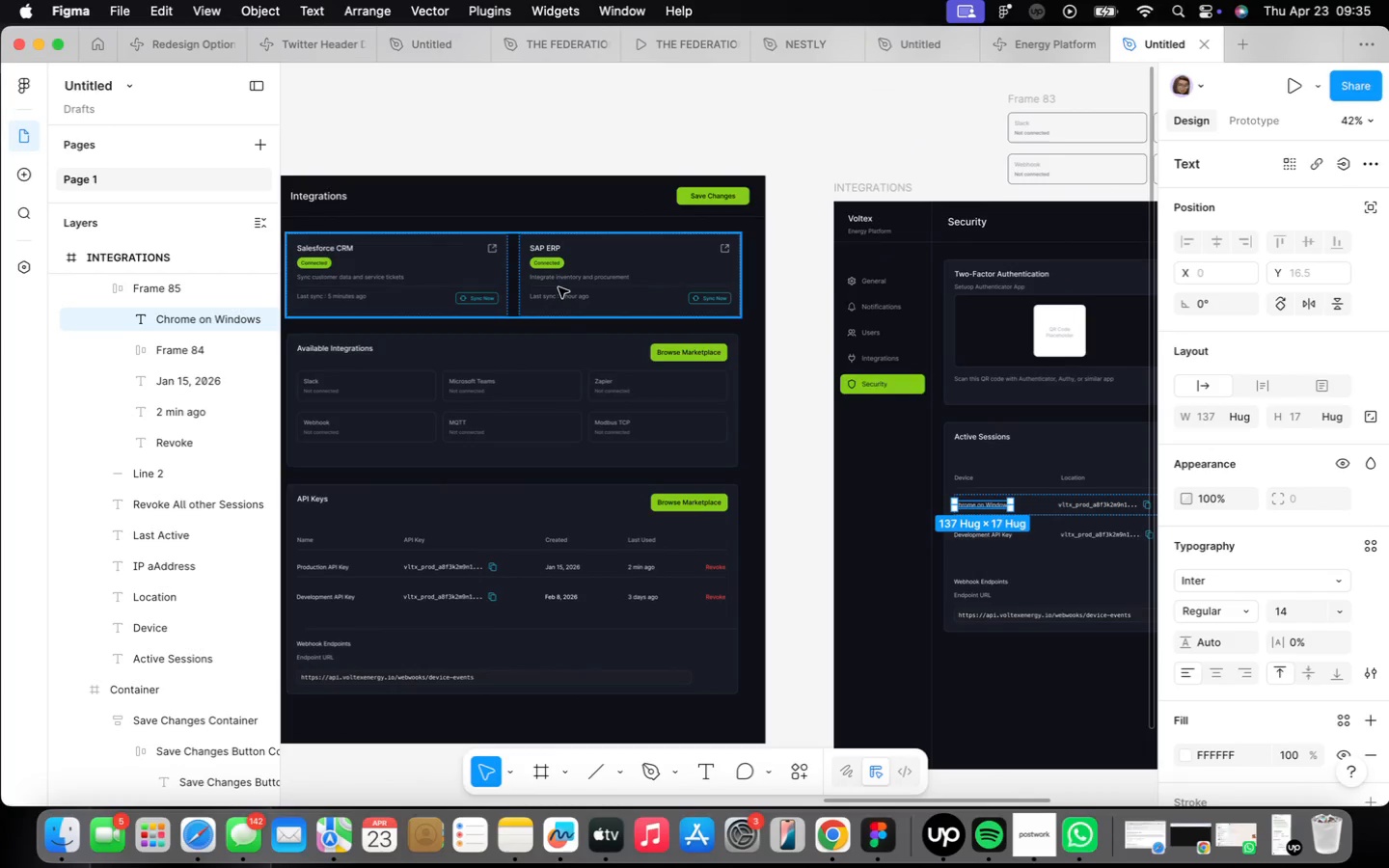 
double_click([542, 264])
 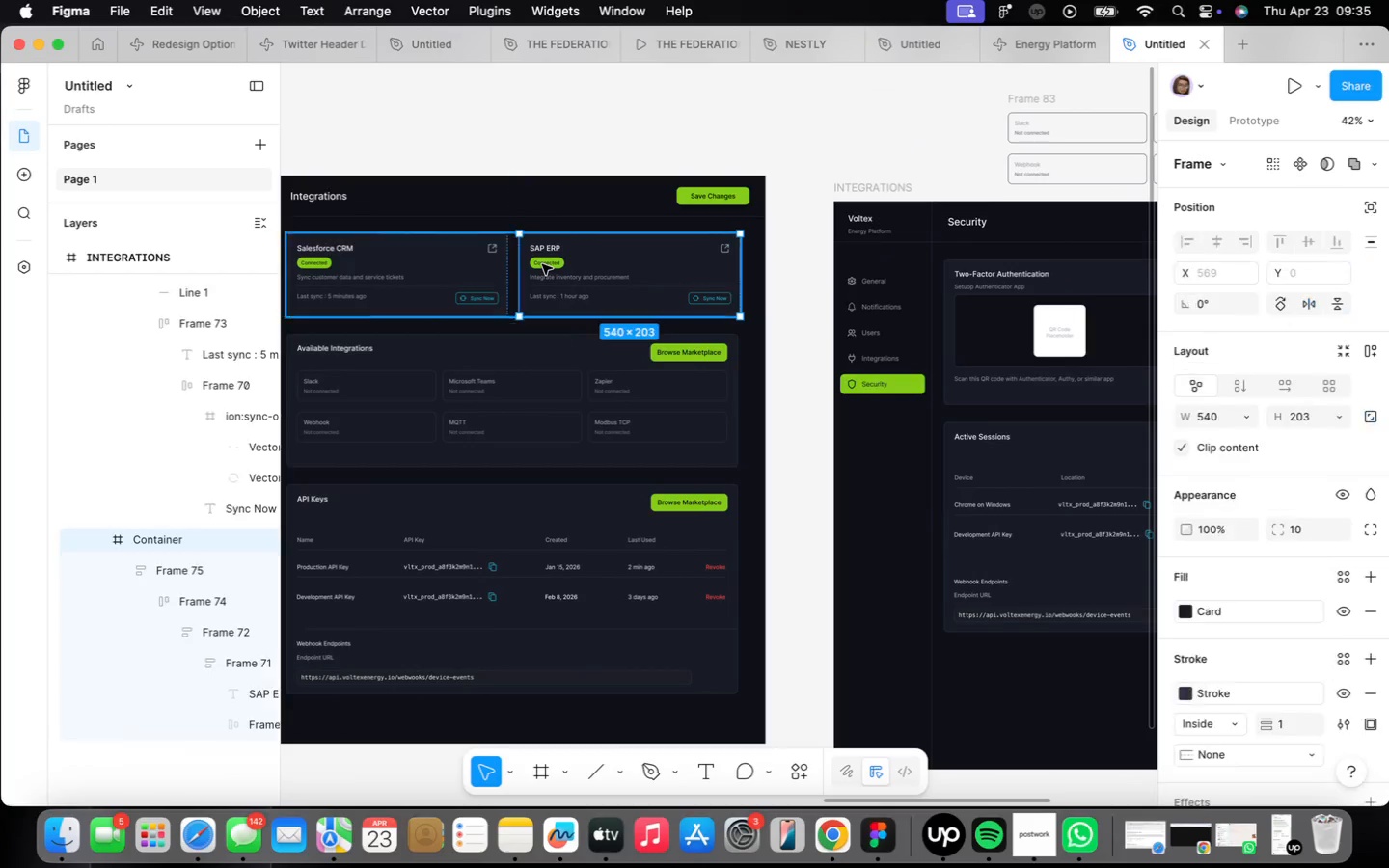 
triple_click([542, 264])
 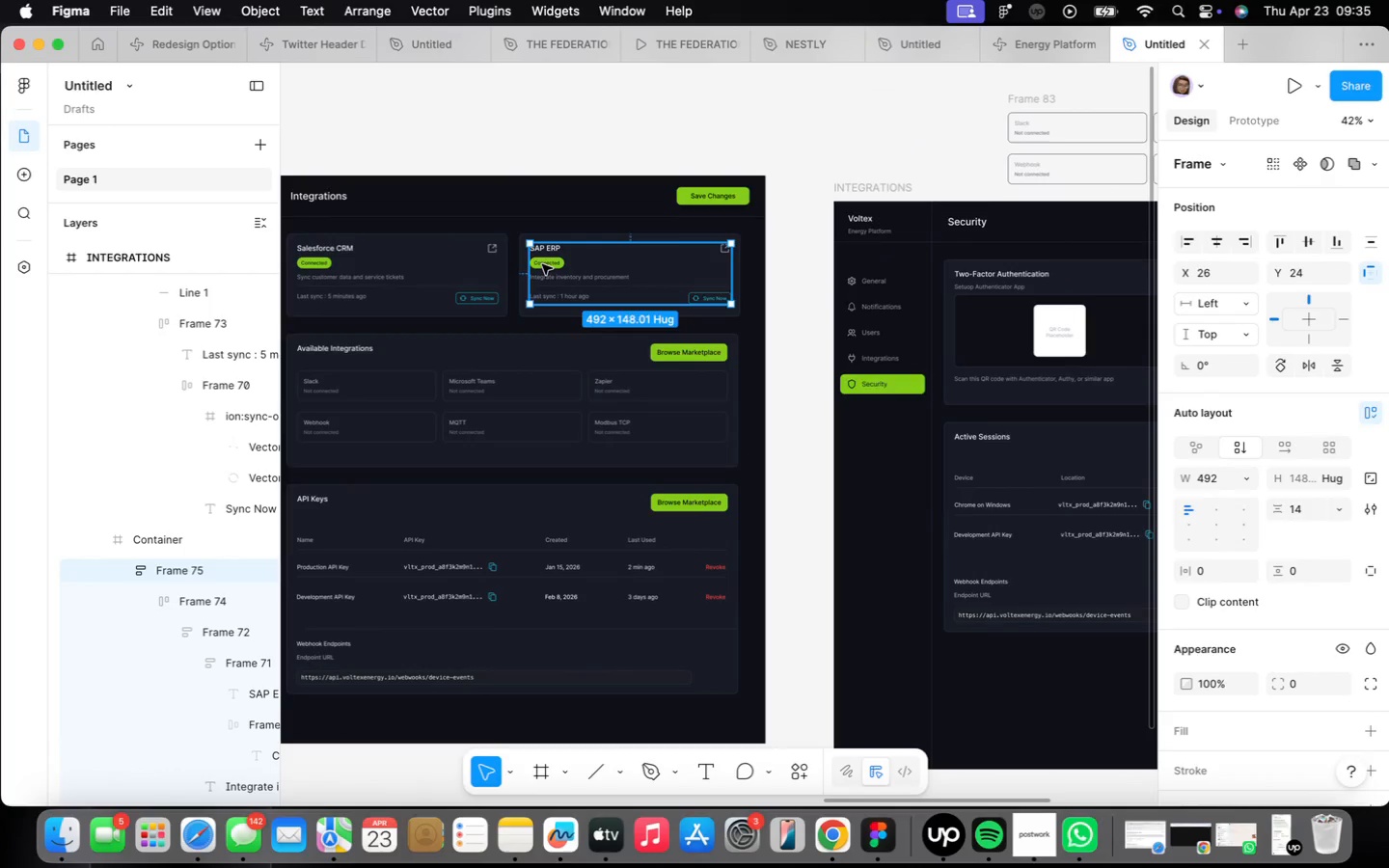 
triple_click([542, 264])
 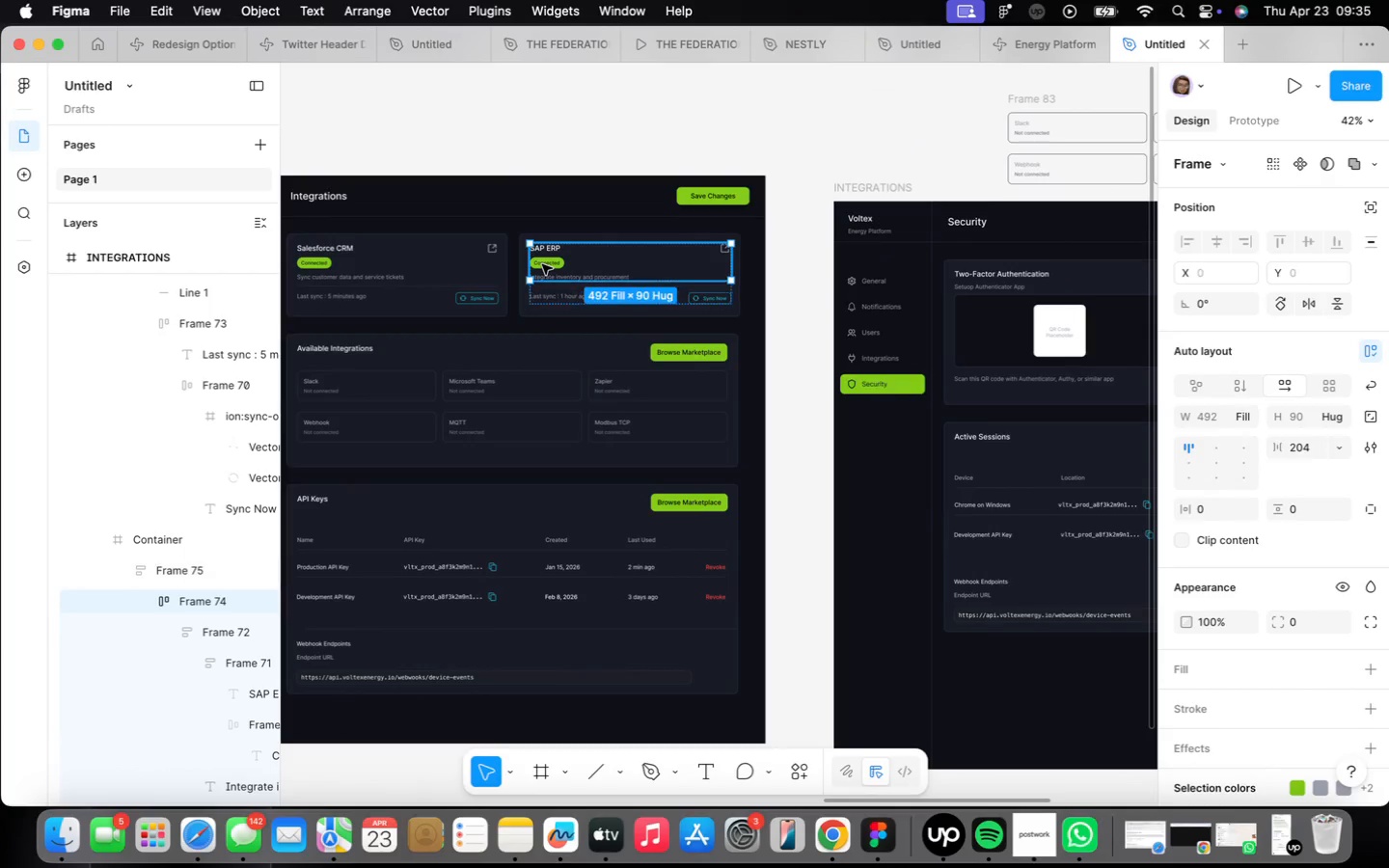 
triple_click([542, 264])
 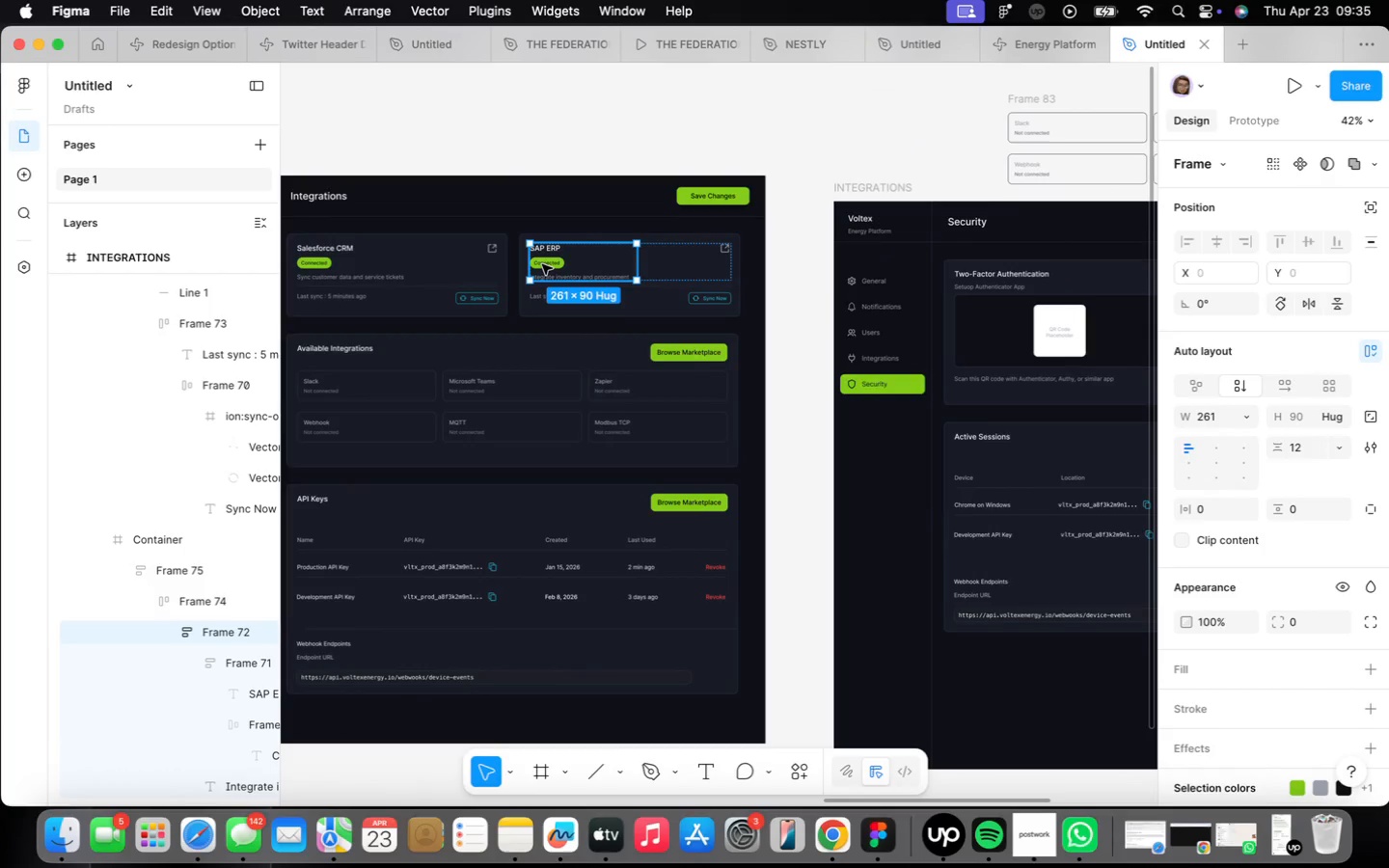 
triple_click([542, 264])
 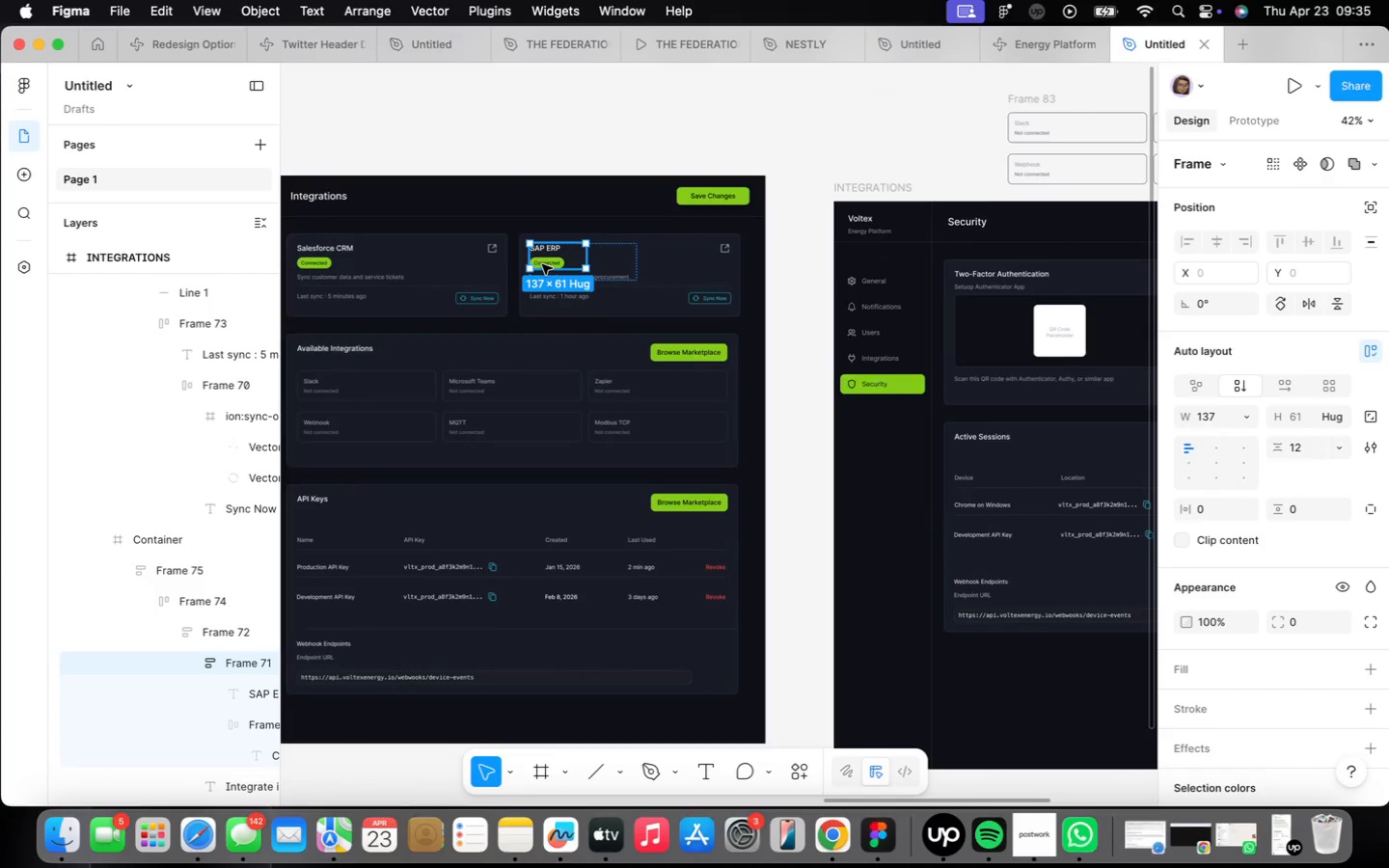 
triple_click([542, 264])
 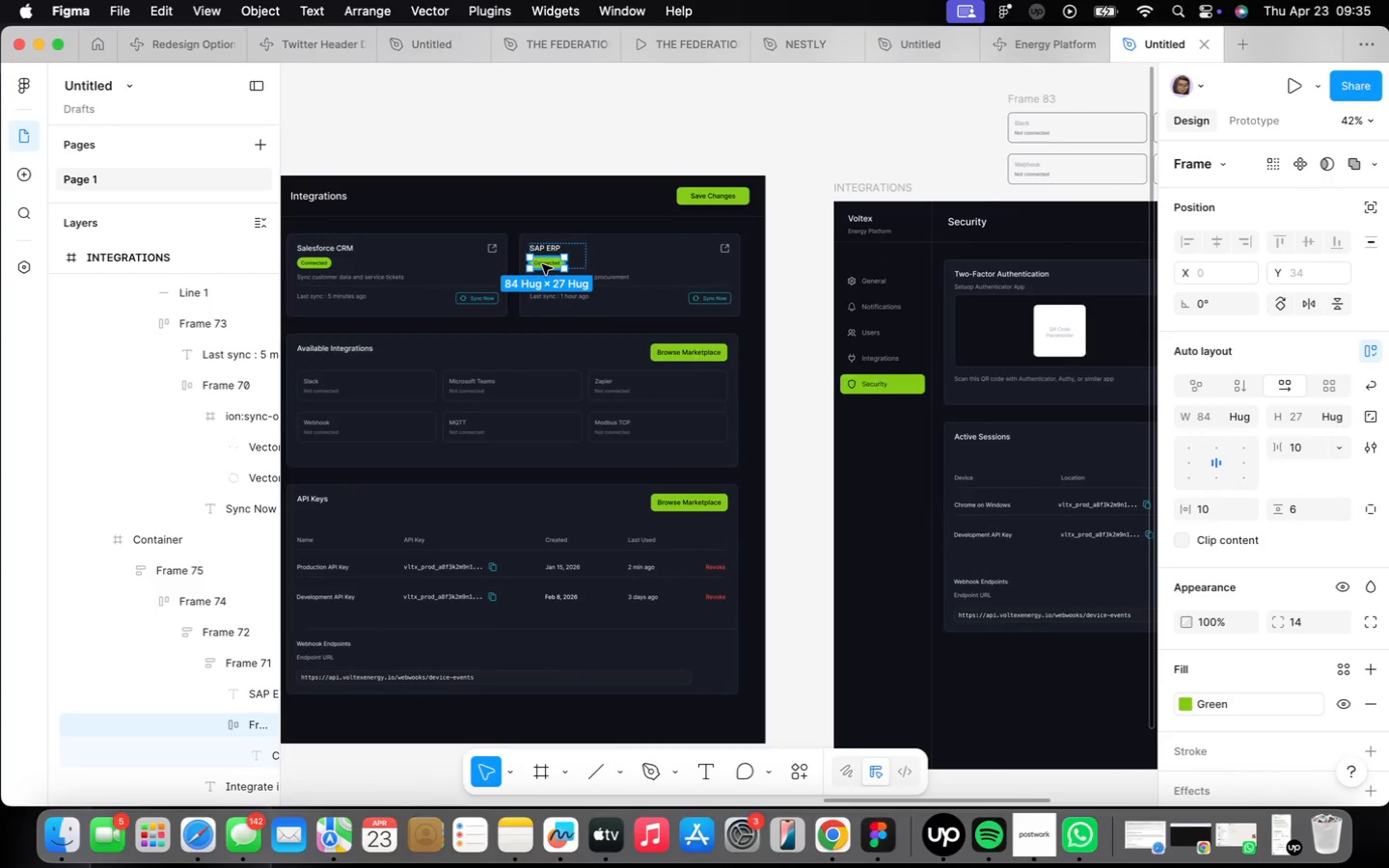 
right_click([542, 264])
 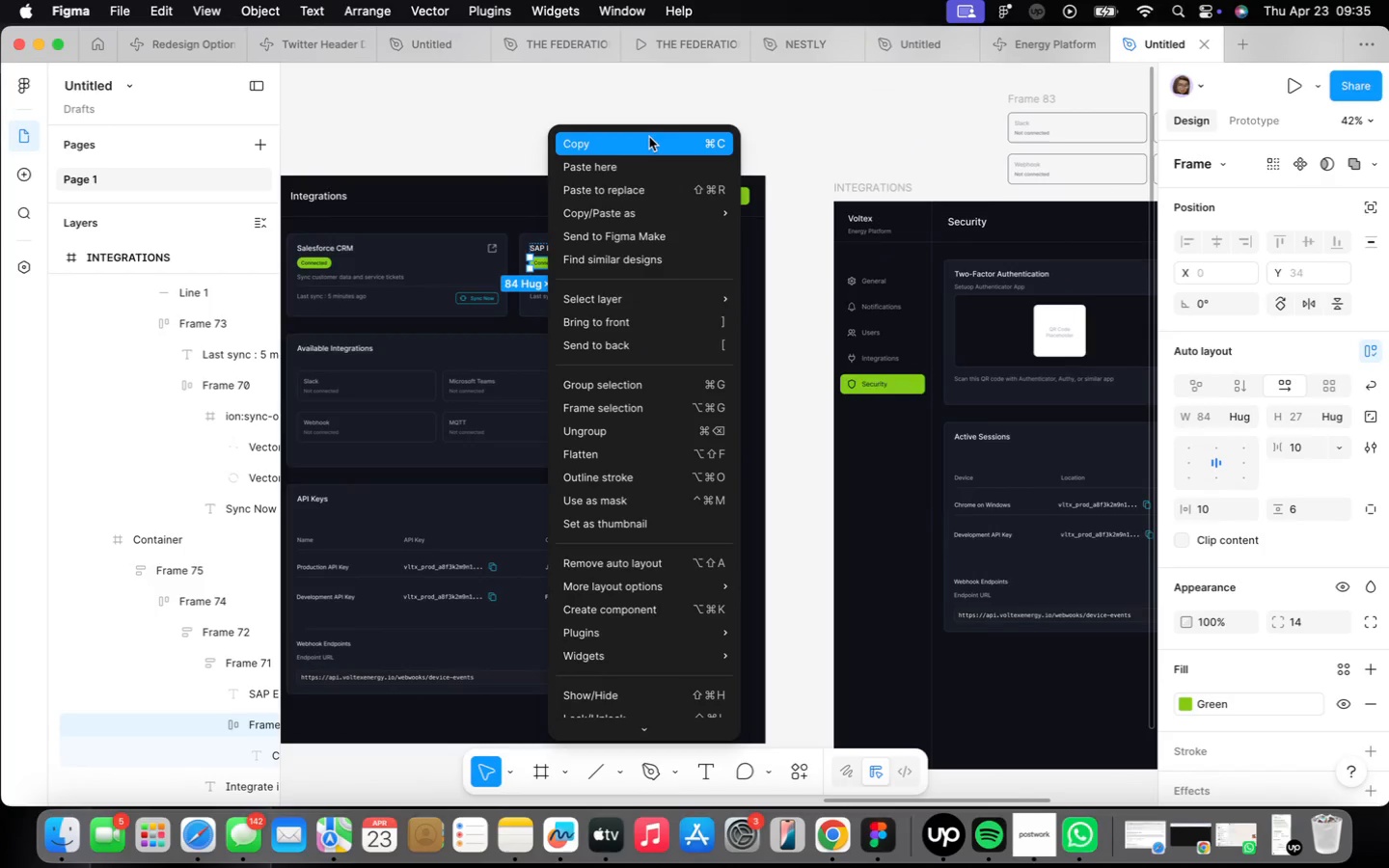 
left_click([649, 137])
 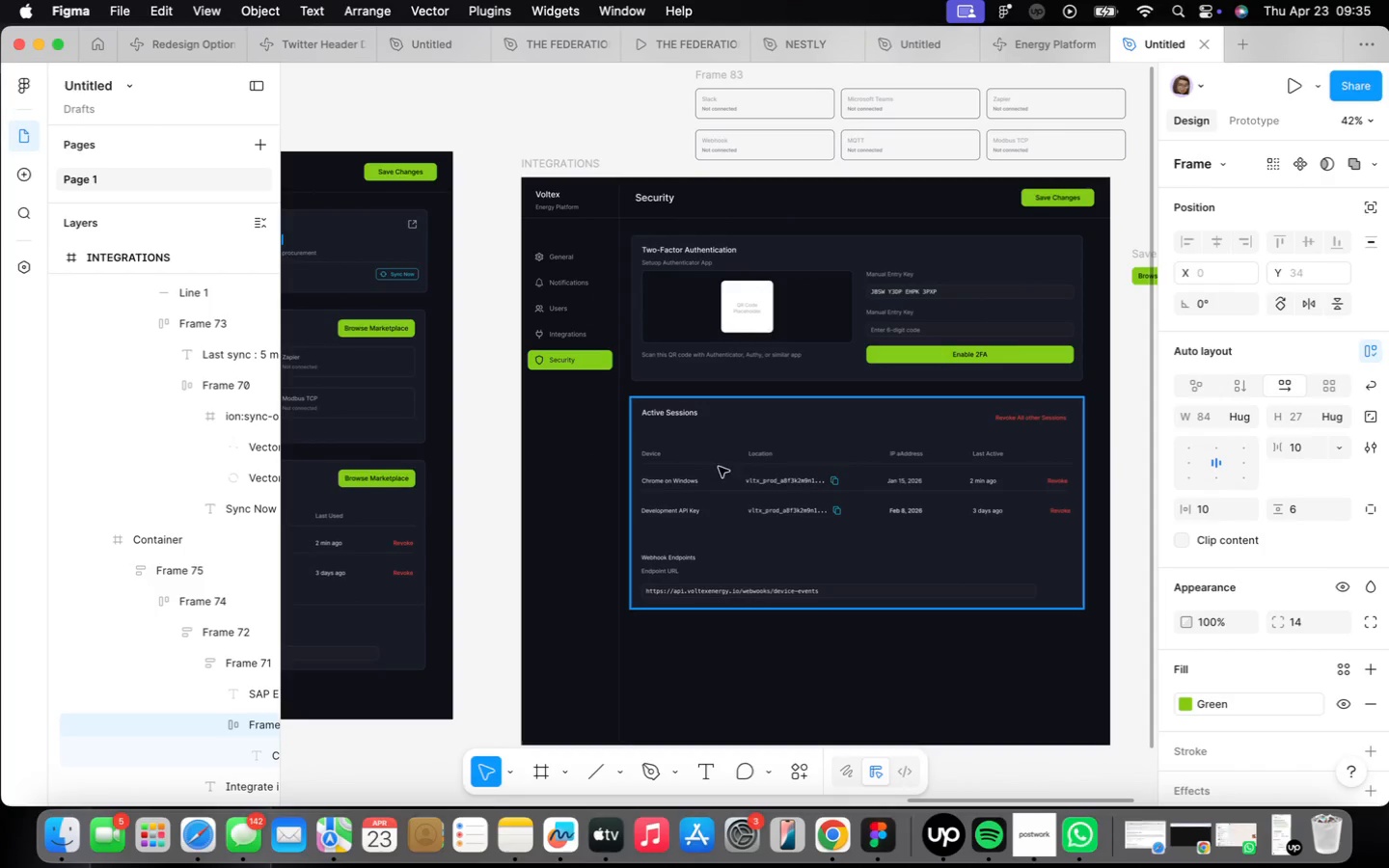 
scroll: coordinate [631, 502], scroll_direction: up, amount: 12.0
 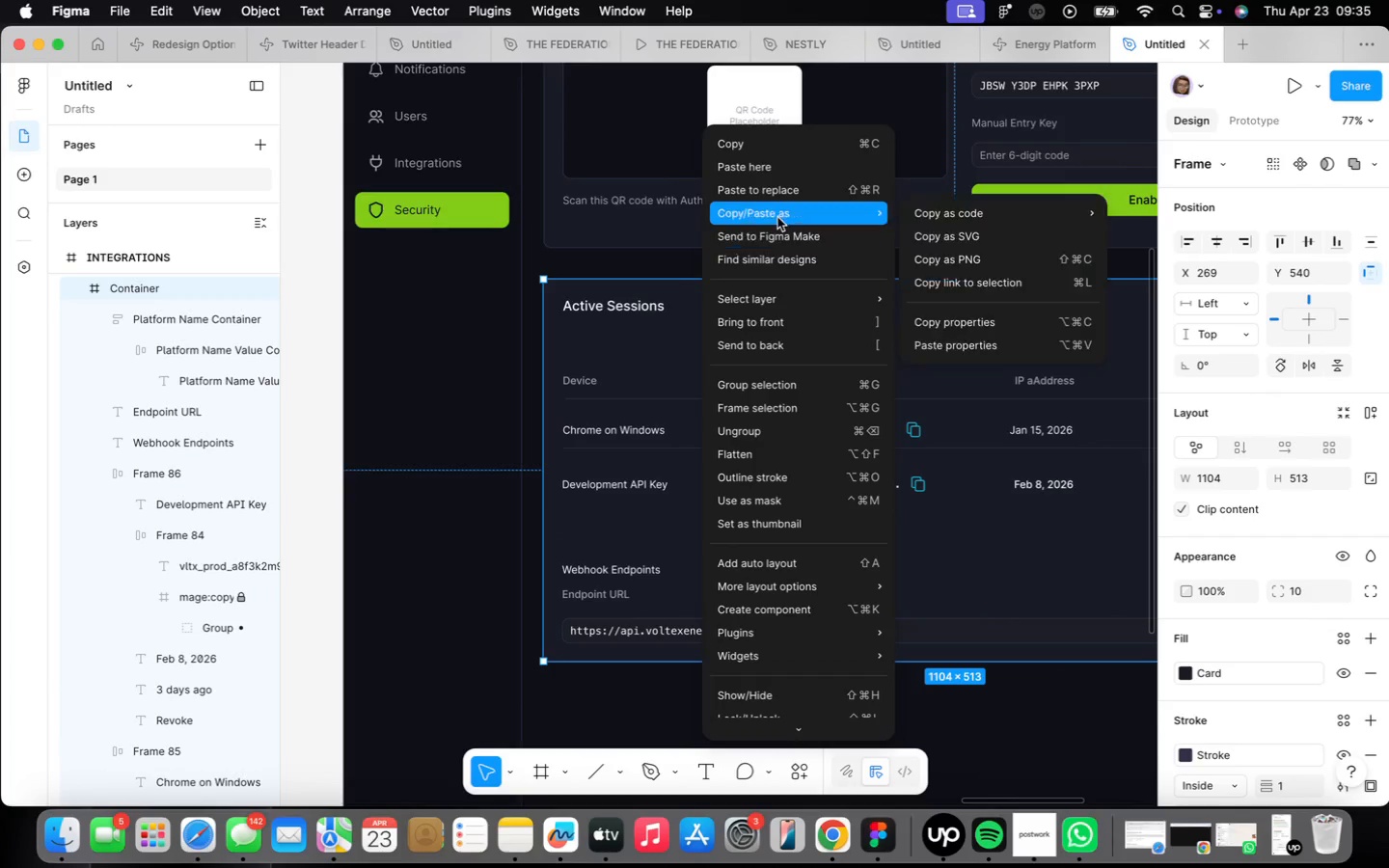 
left_click([787, 198])
 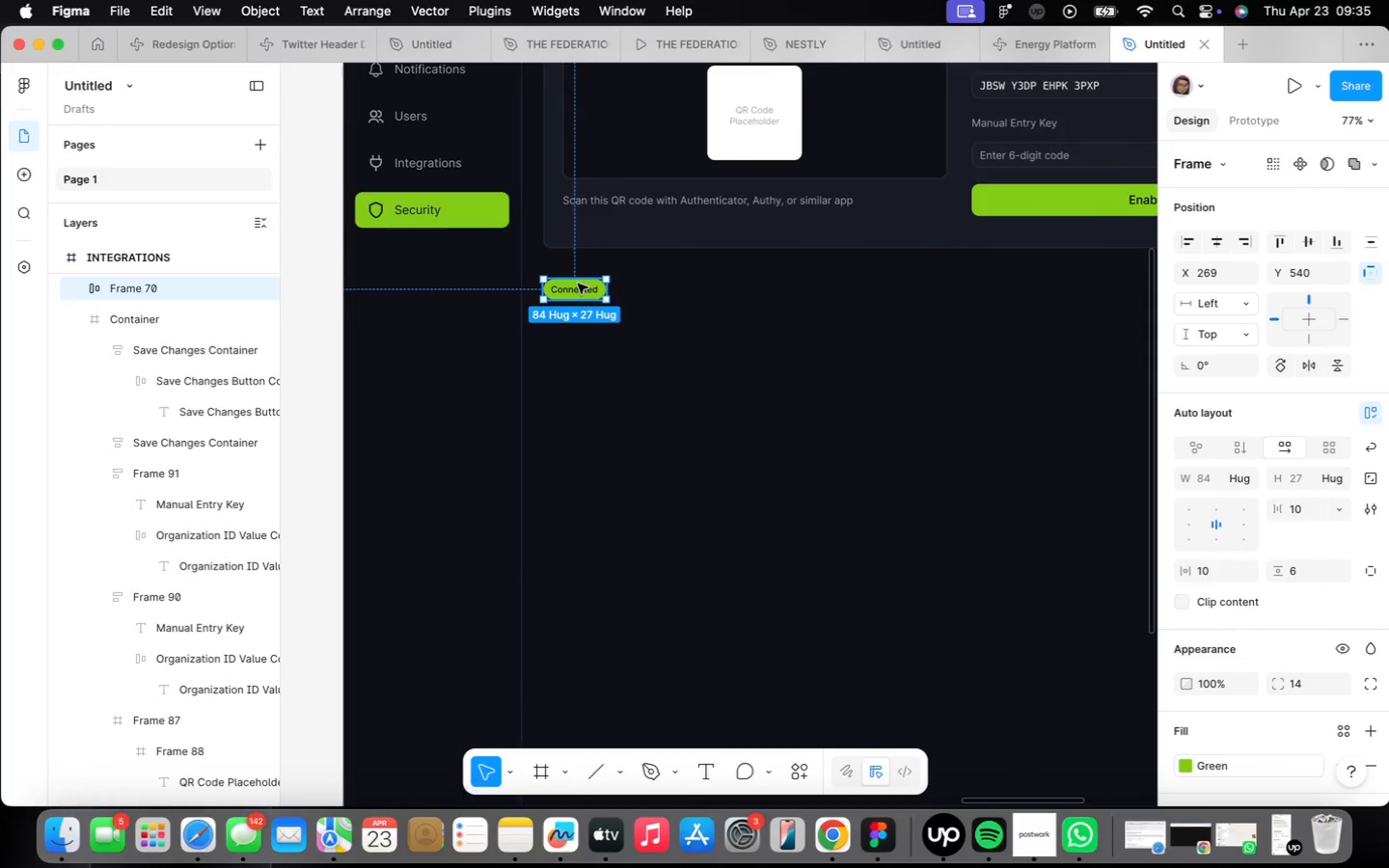 
key(Meta+CommandLeft)
 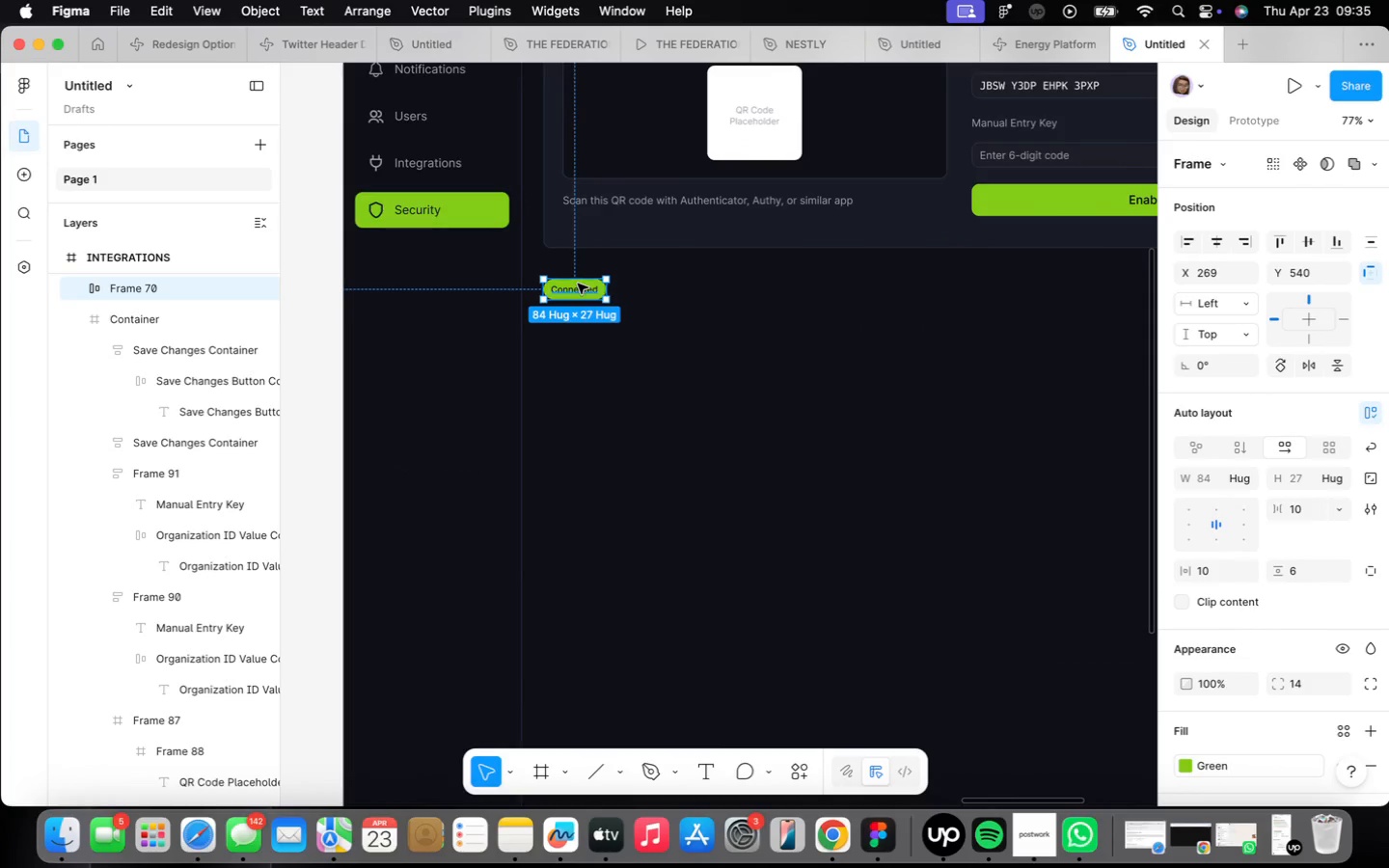 
key(Meta+Z)
 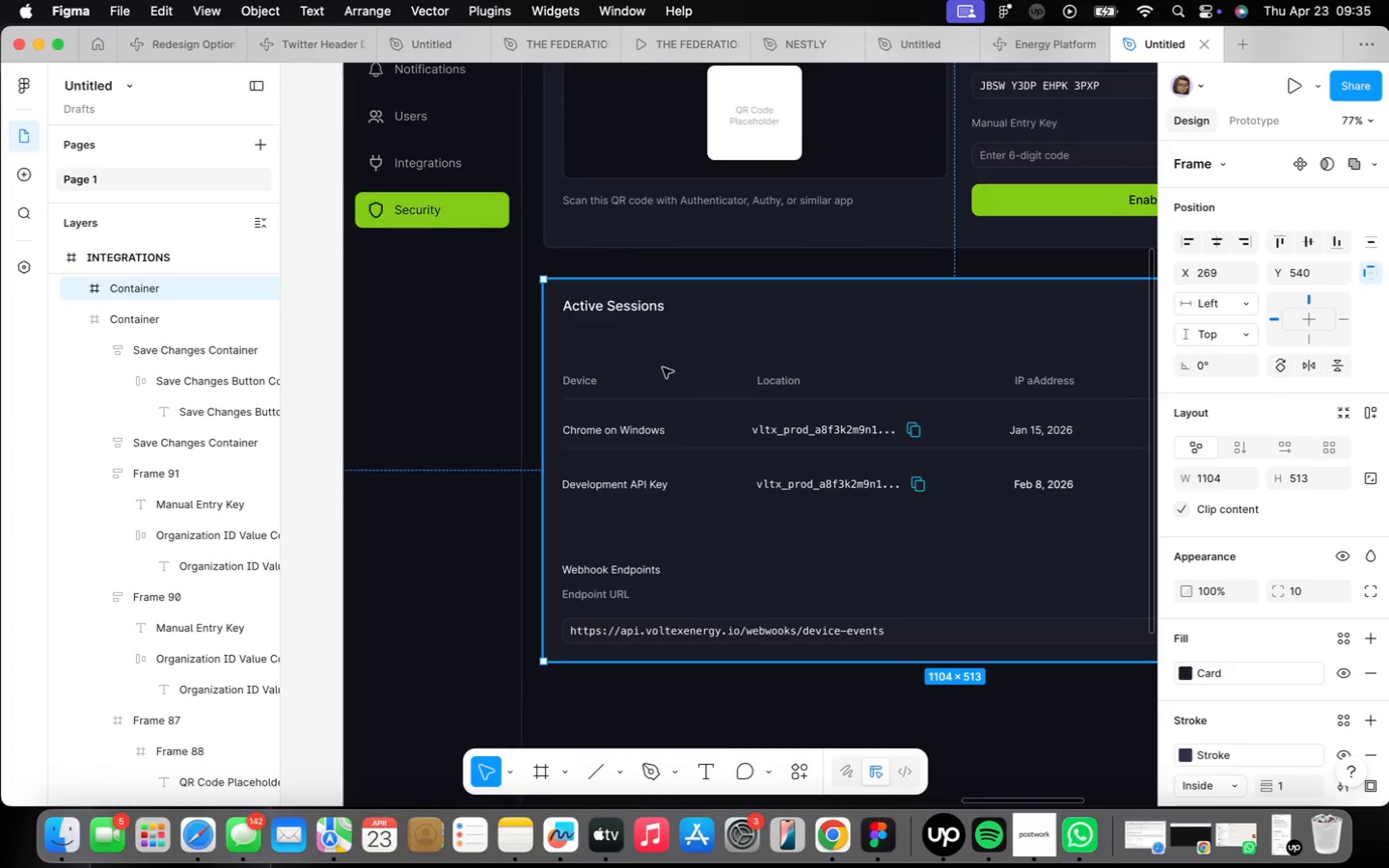 
right_click([708, 434])
 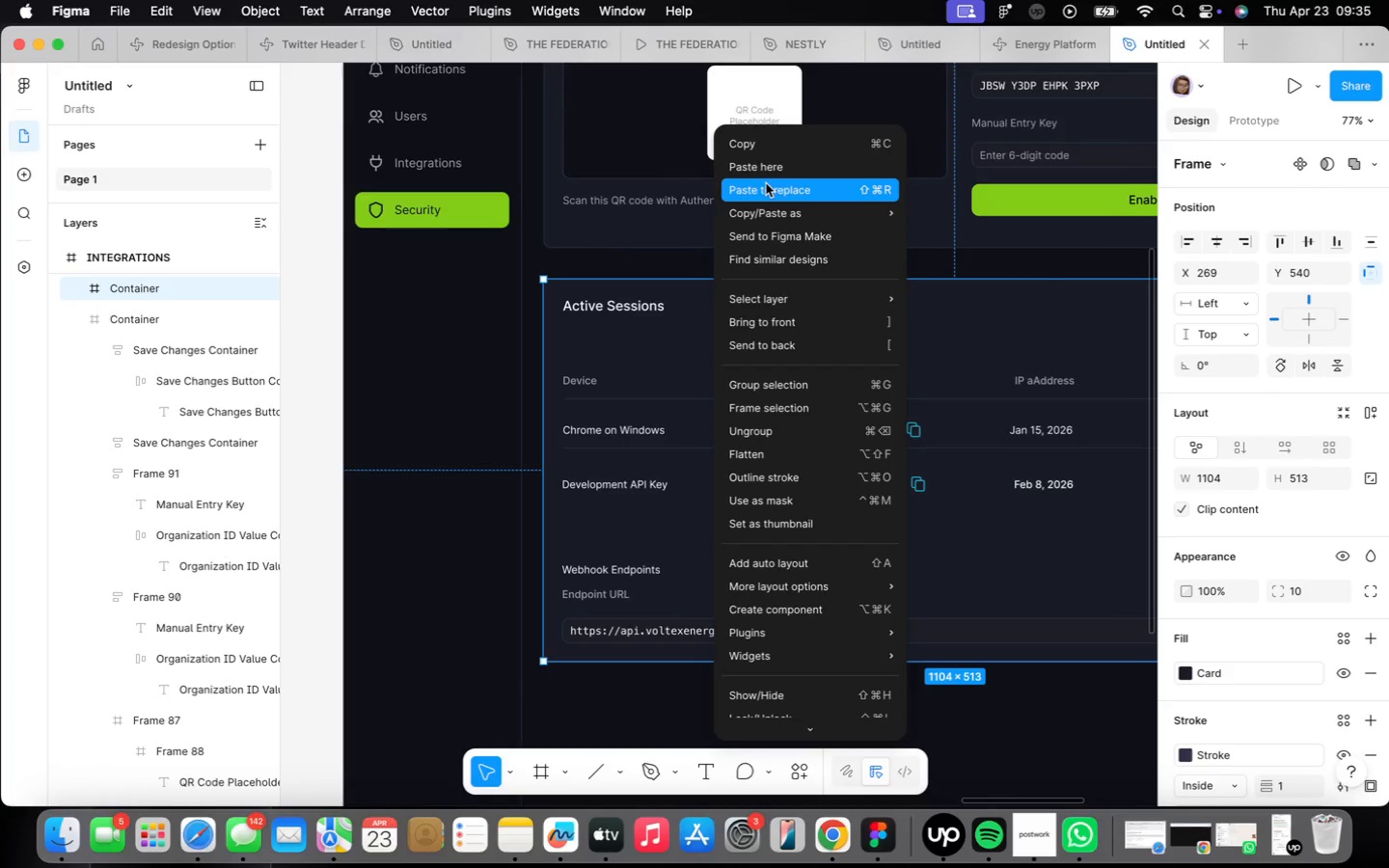 
left_click([770, 169])
 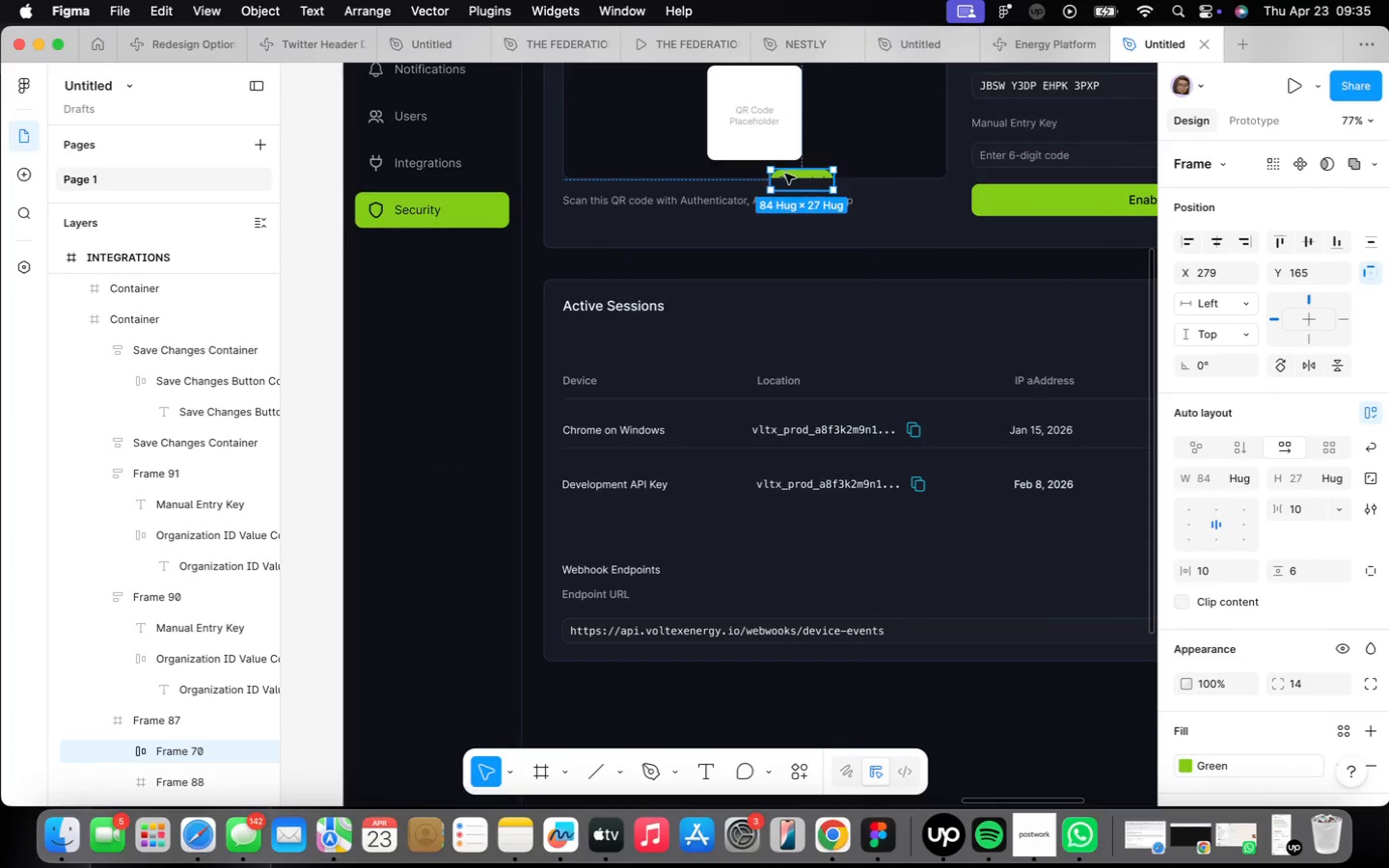 
left_click_drag(start_coordinate=[792, 174], to_coordinate=[688, 429])
 